 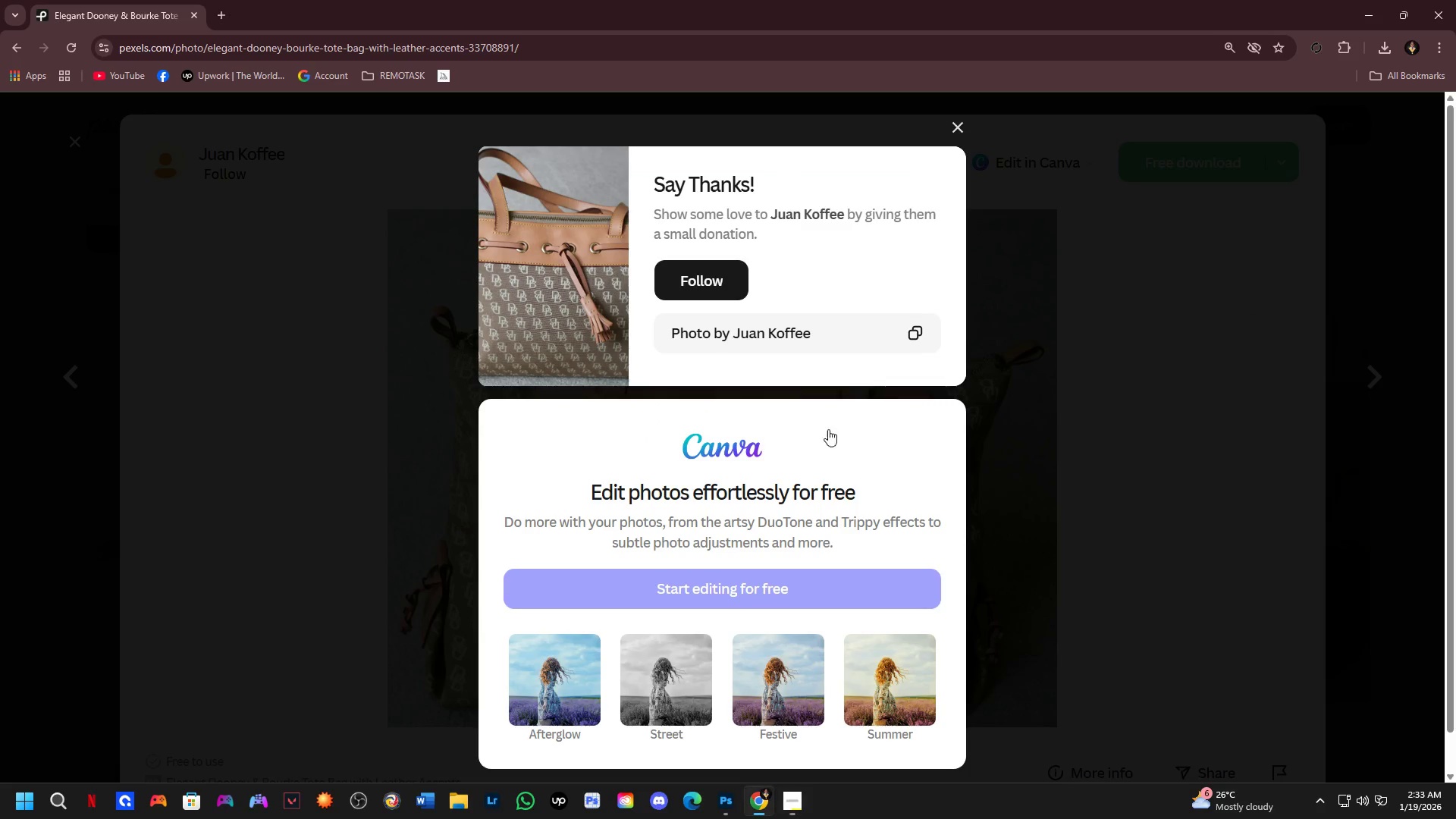 
key(Alt+Tab)
 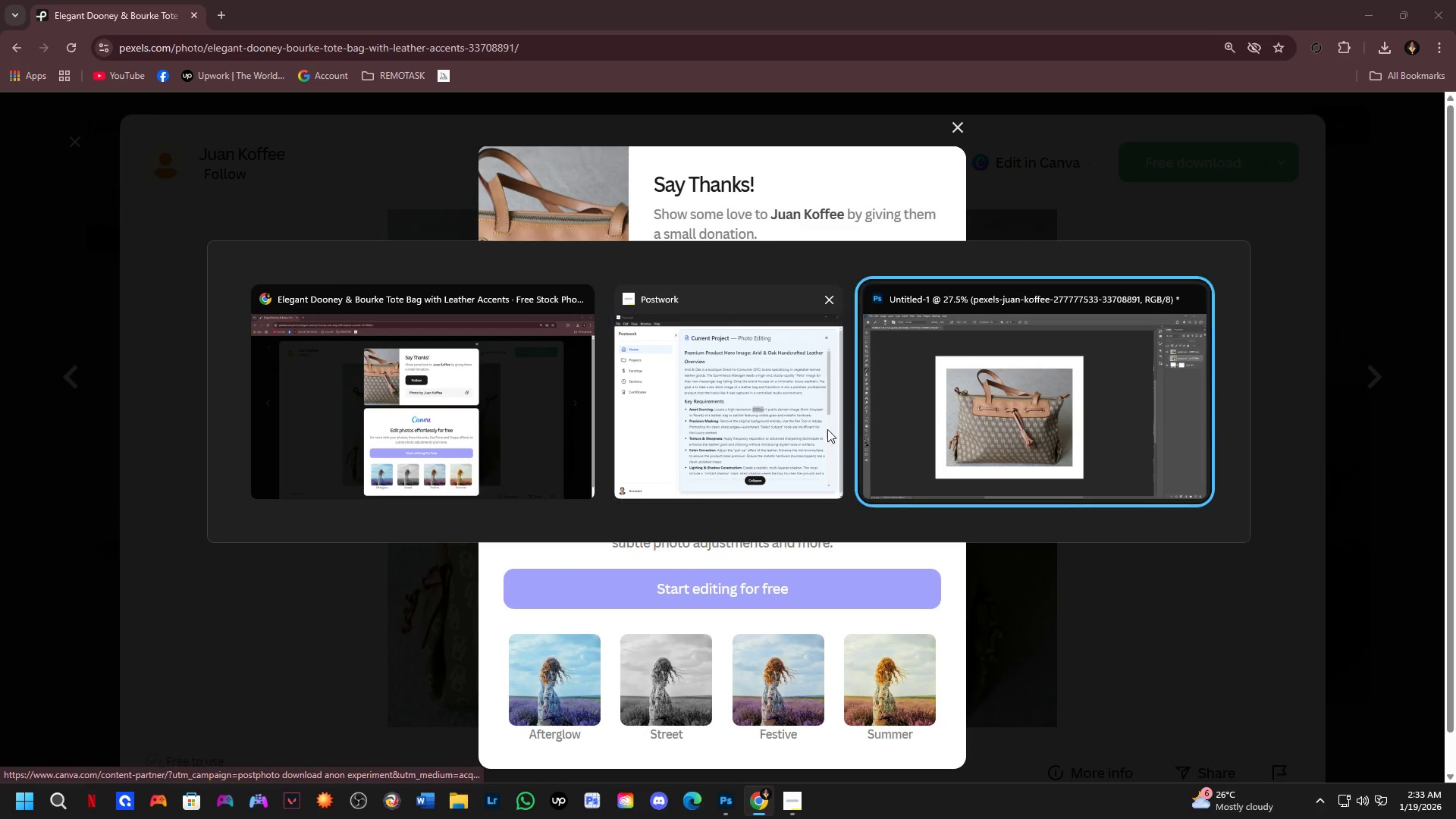 
key(Alt+Tab)
 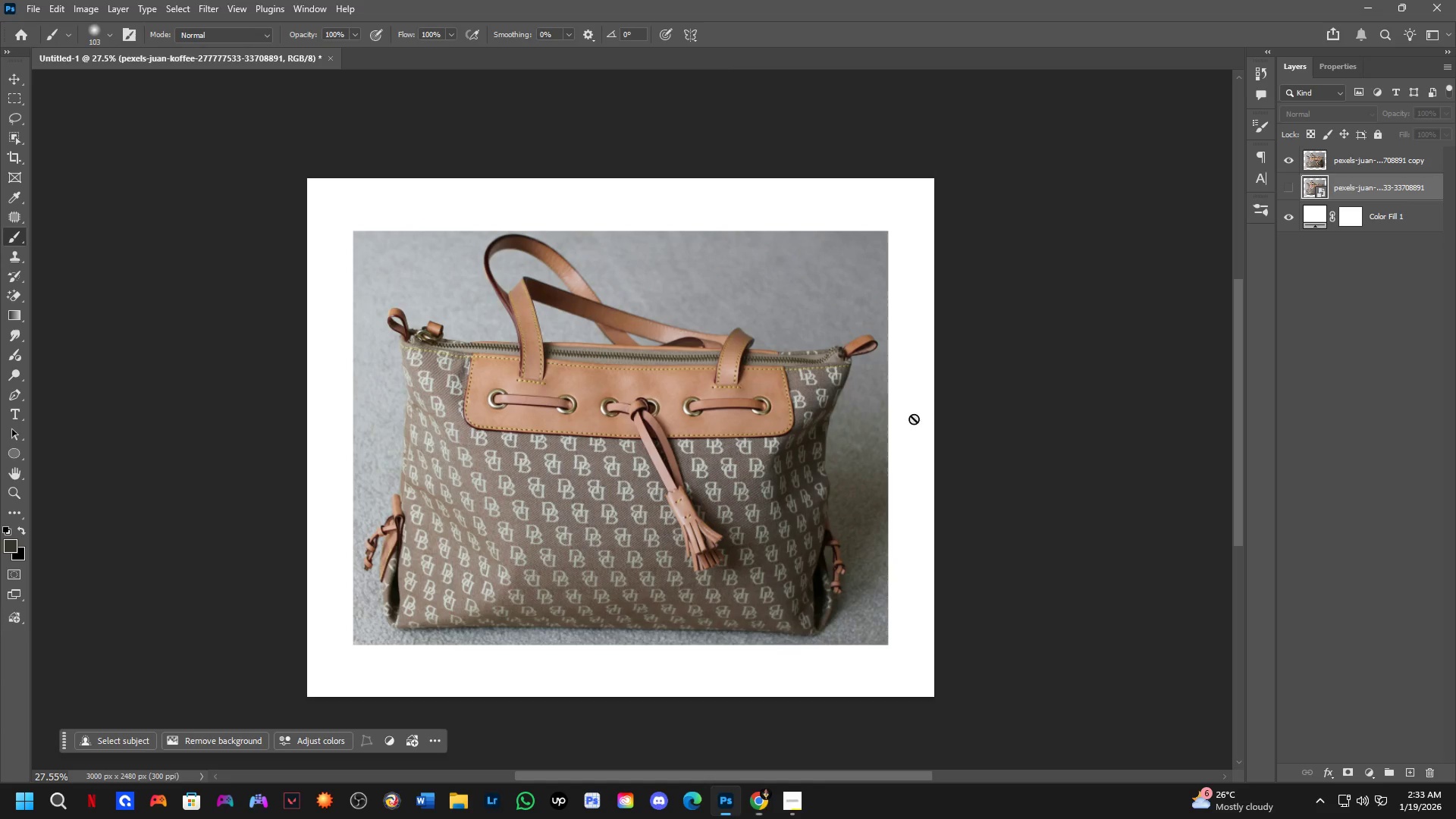 
key(Shift+ShiftLeft)
 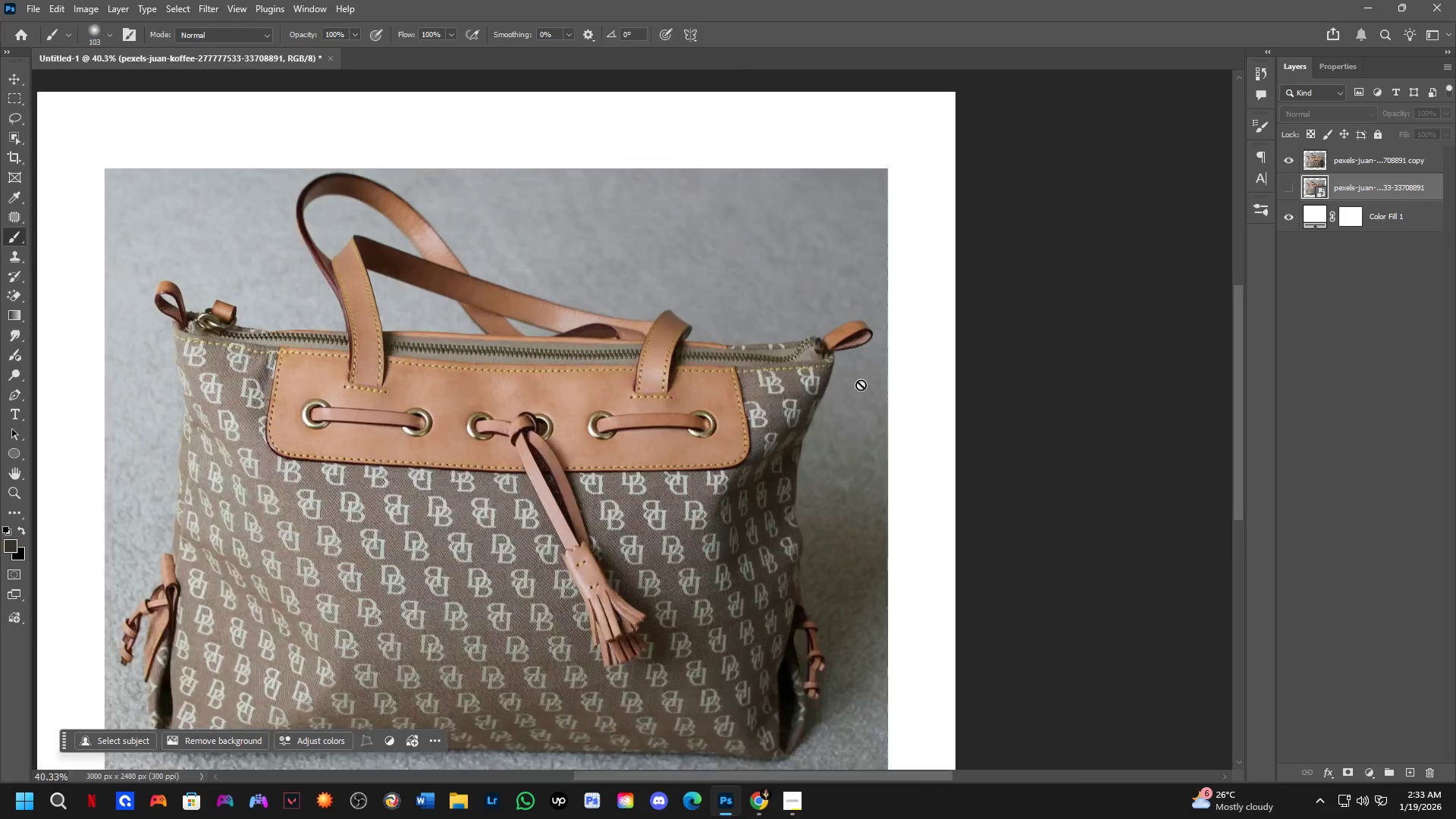 
hold_key(key=Space, duration=0.38)
 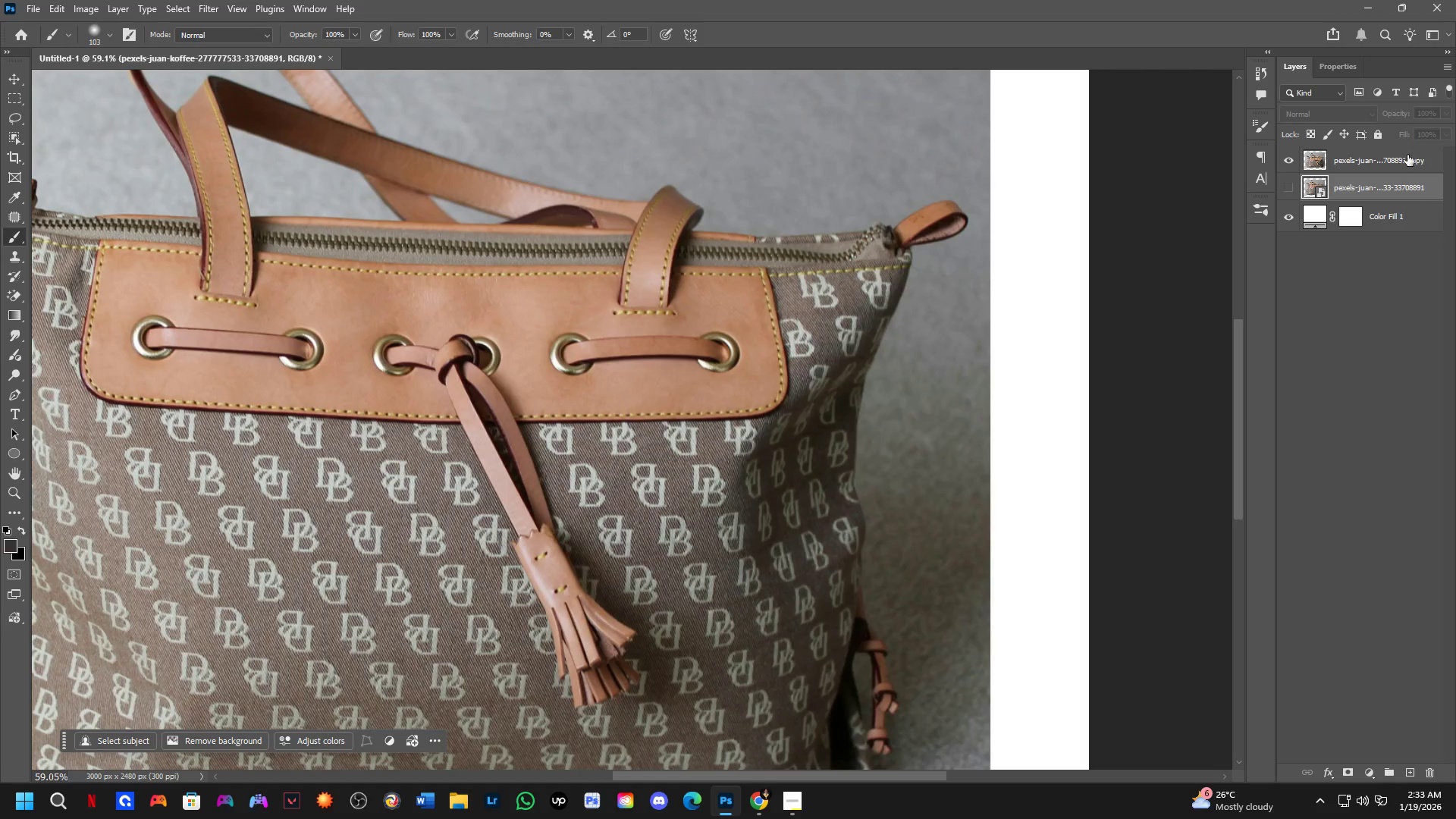 
left_click_drag(start_coordinate=[705, 469], to_coordinate=[783, 387])
 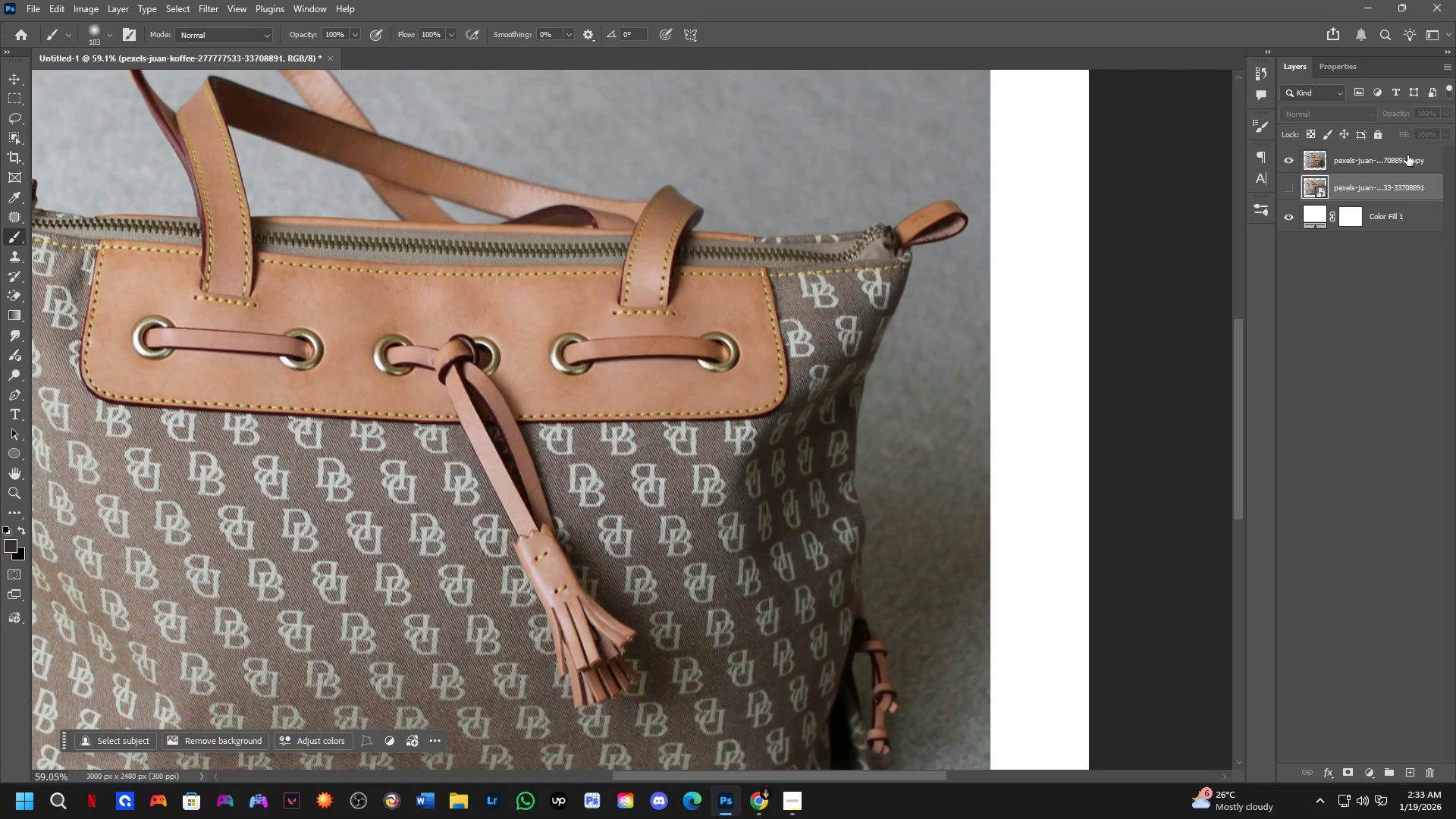 
scroll: coordinate [790, 428], scroll_direction: up, amount: 7.0
 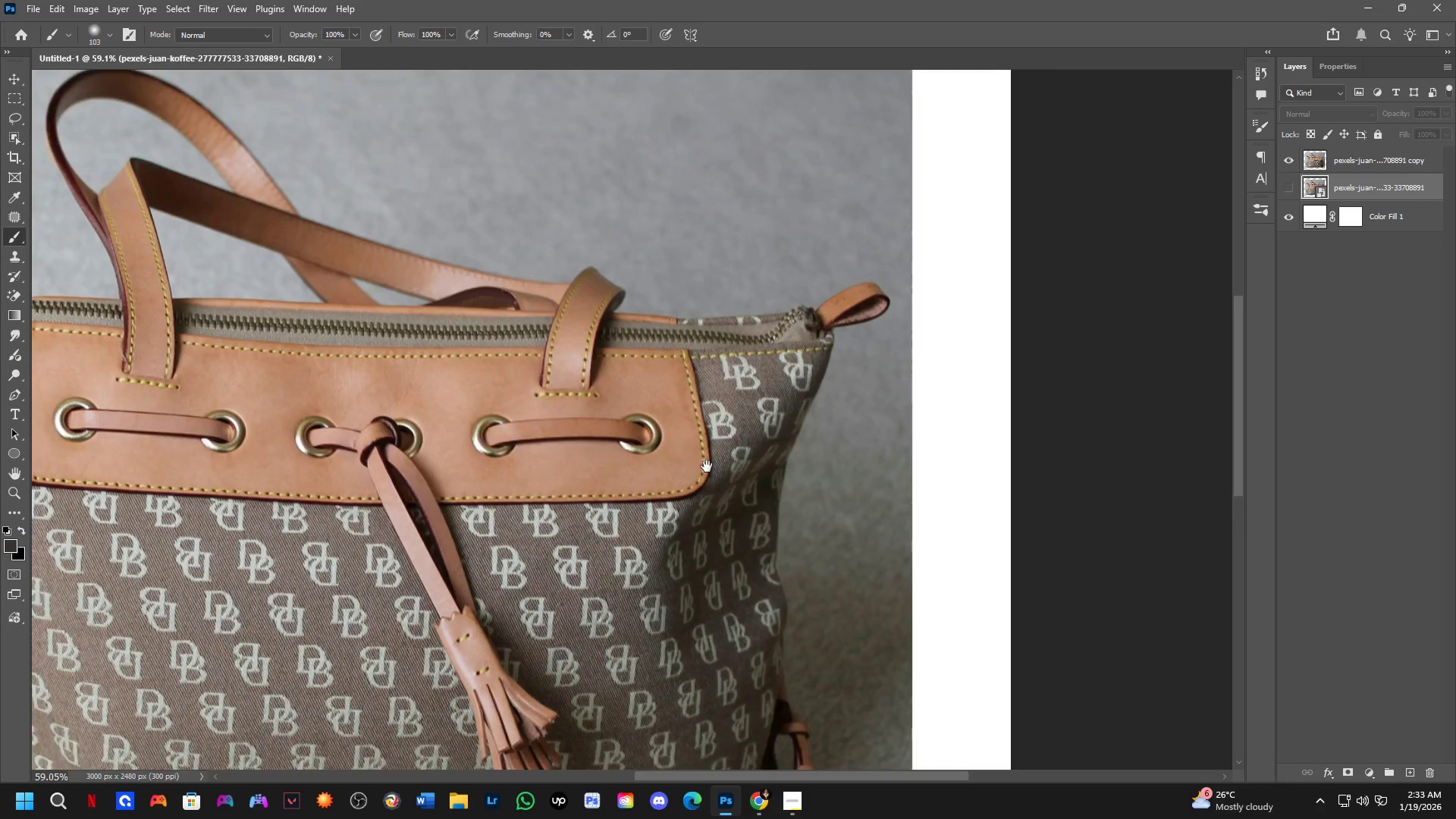 
left_click([1407, 158])
 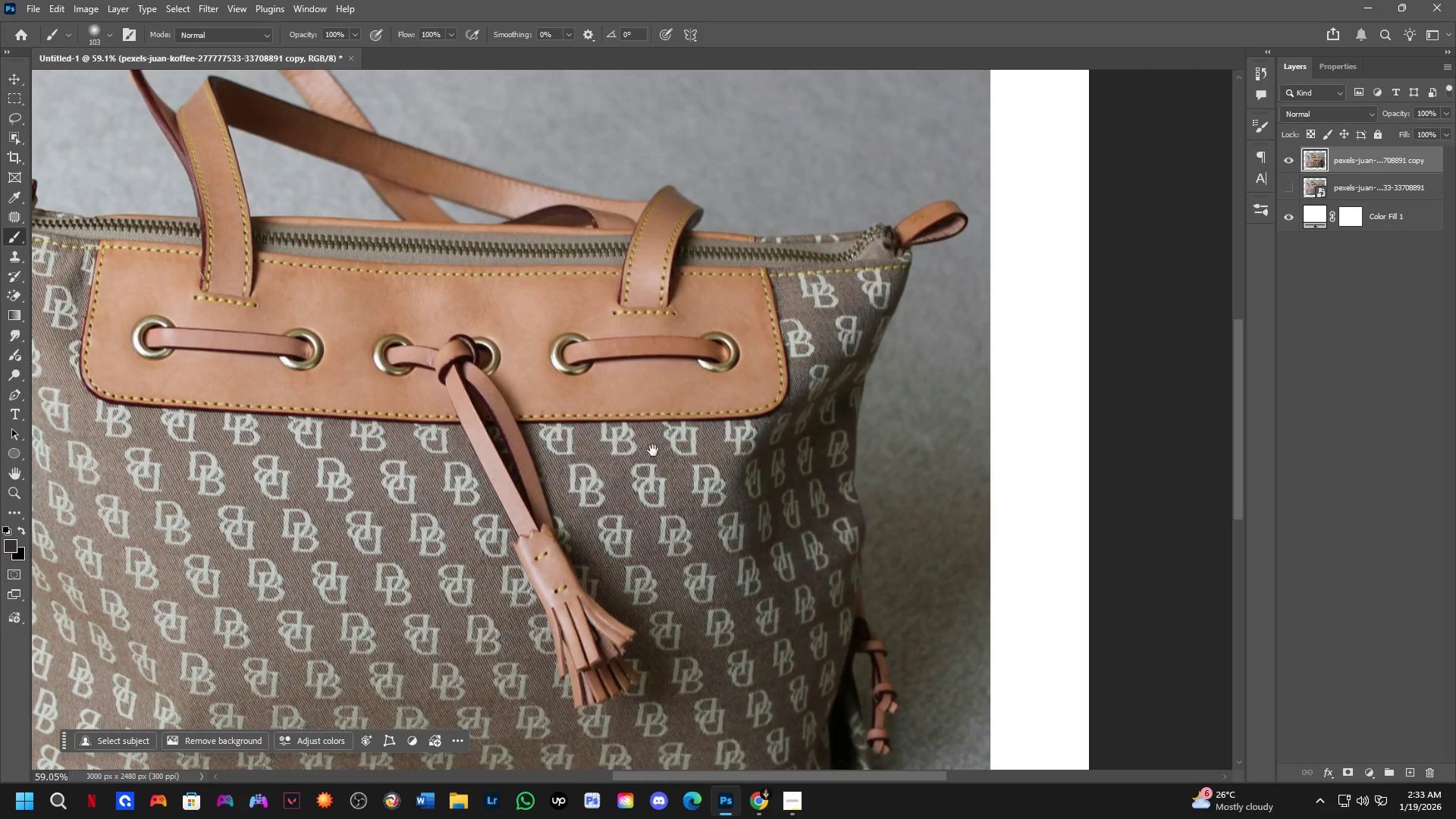 
hold_key(key=Space, duration=0.5)
 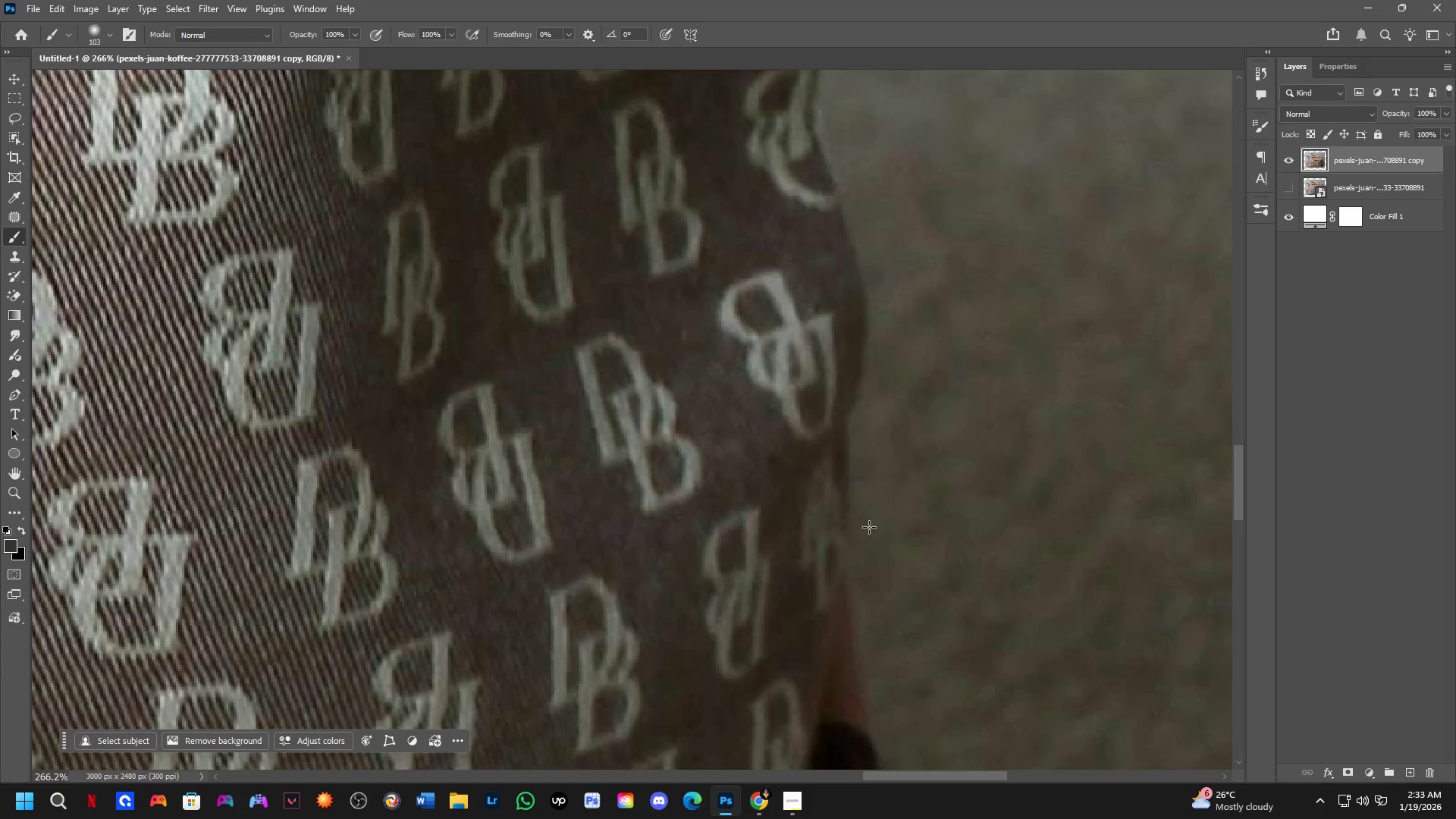 
left_click_drag(start_coordinate=[653, 450], to_coordinate=[676, 389])
 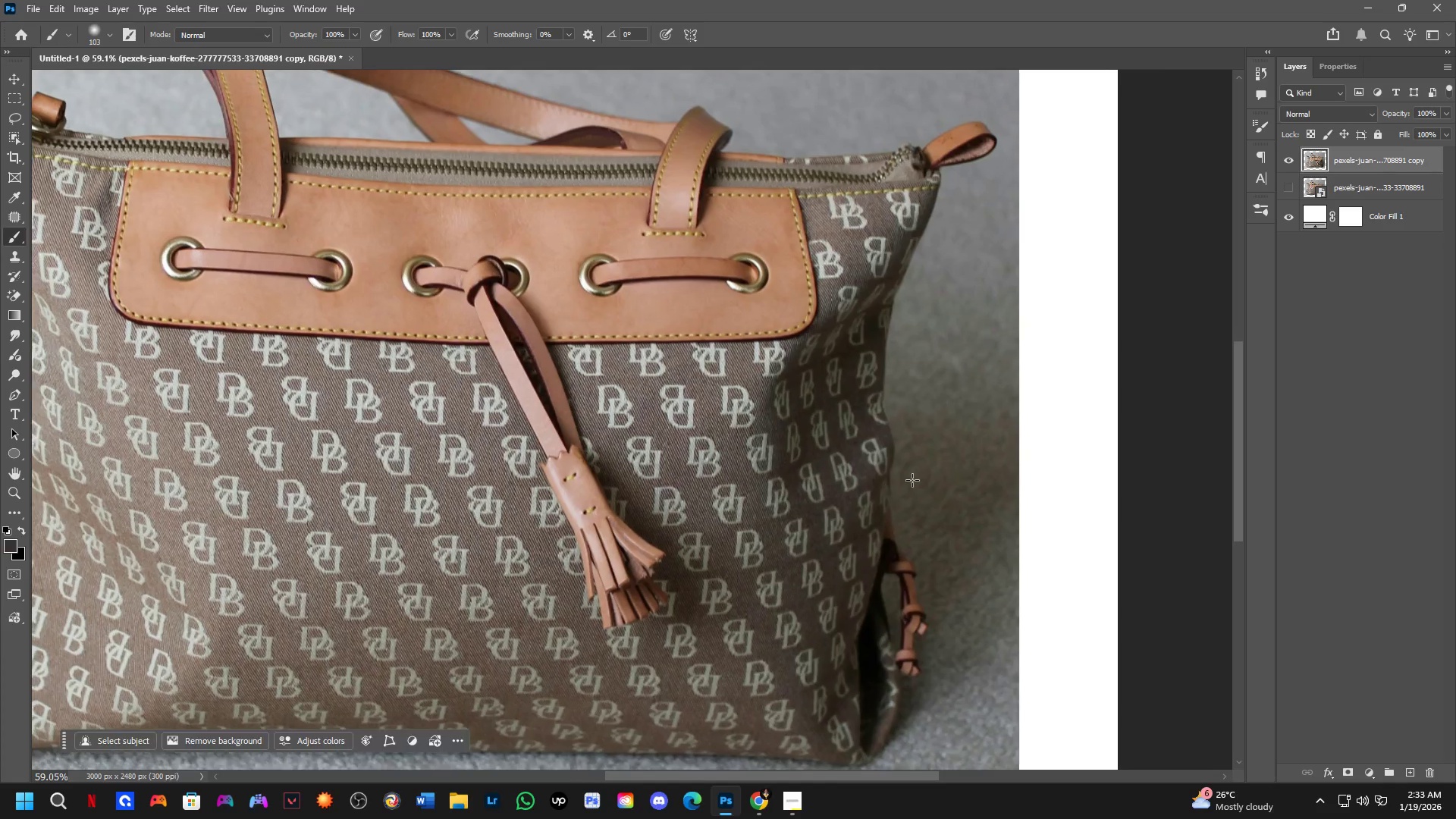 
key(Shift+ShiftLeft)
 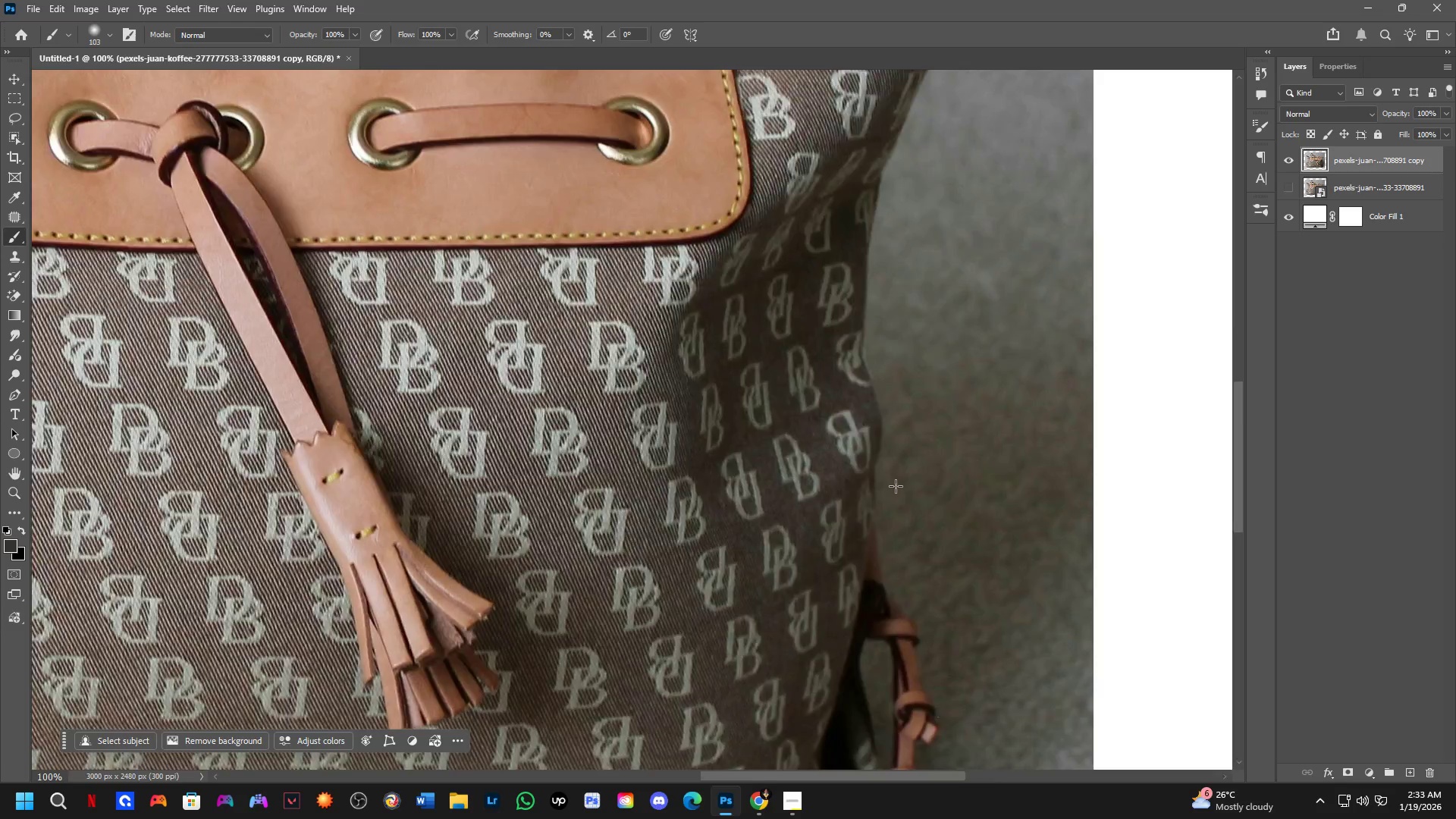 
hold_key(key=Space, duration=0.44)
 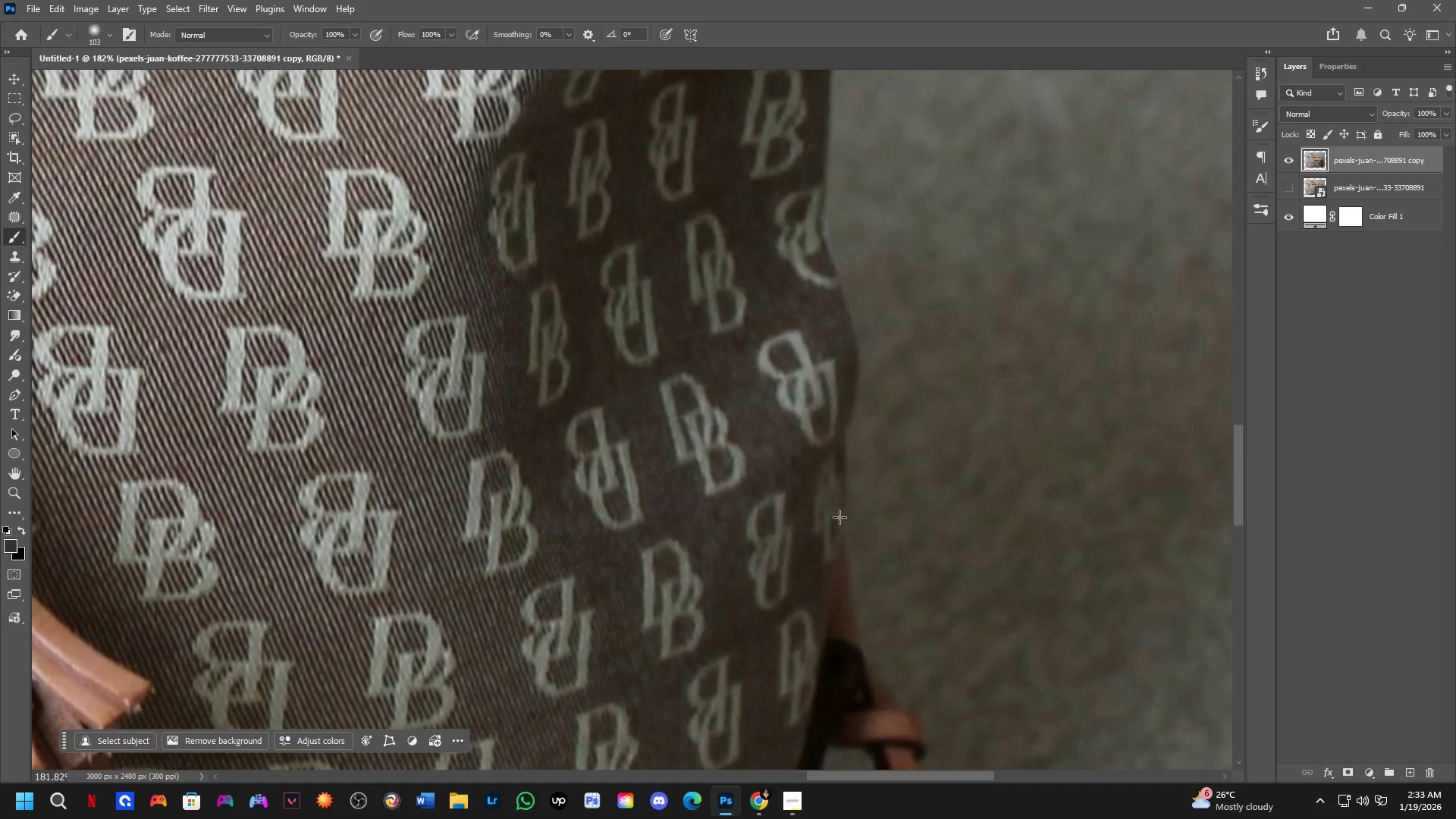 
left_click_drag(start_coordinate=[847, 549], to_coordinate=[846, 521])
 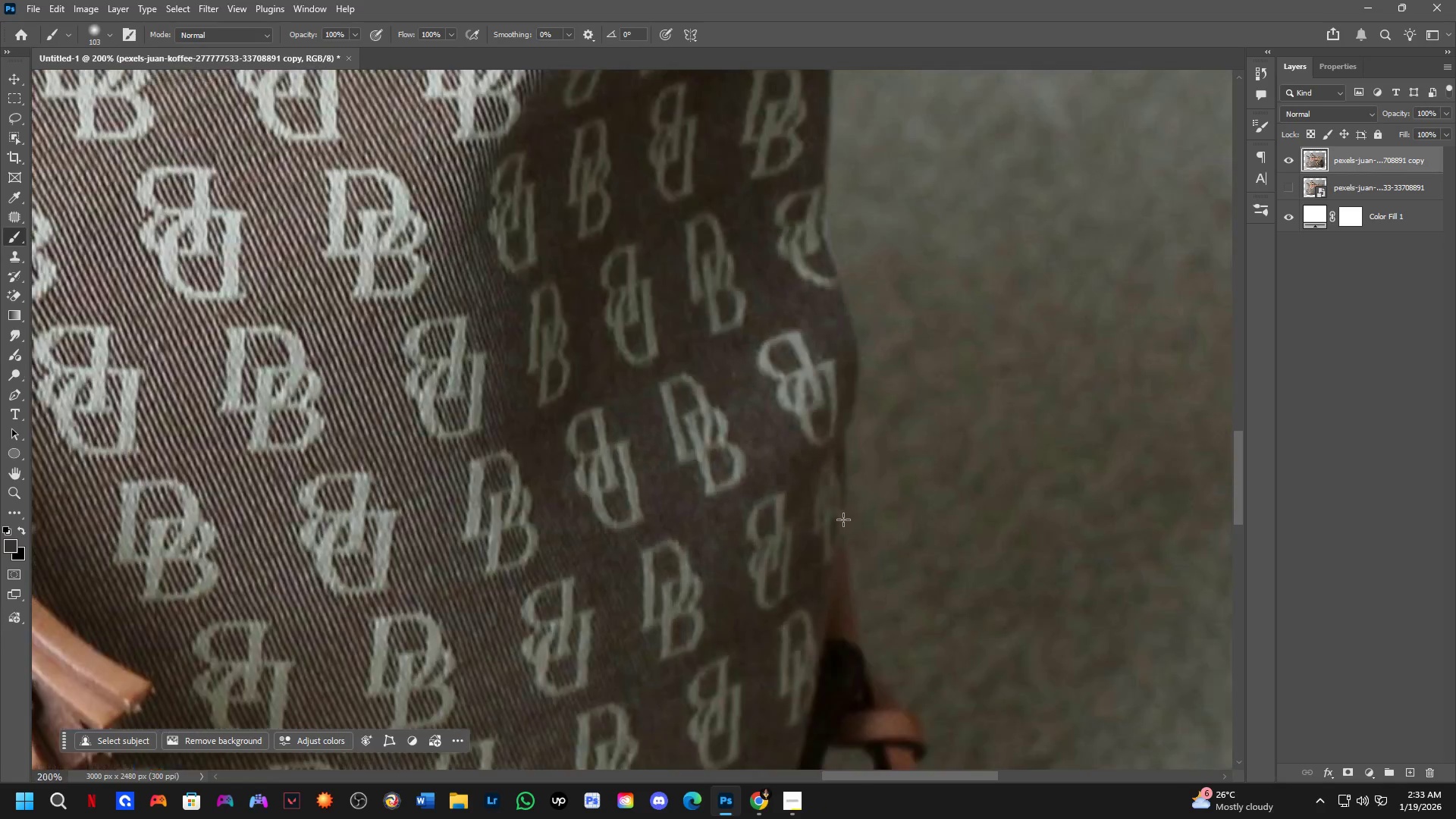 
scroll: coordinate [872, 525], scroll_direction: up, amount: 7.0
 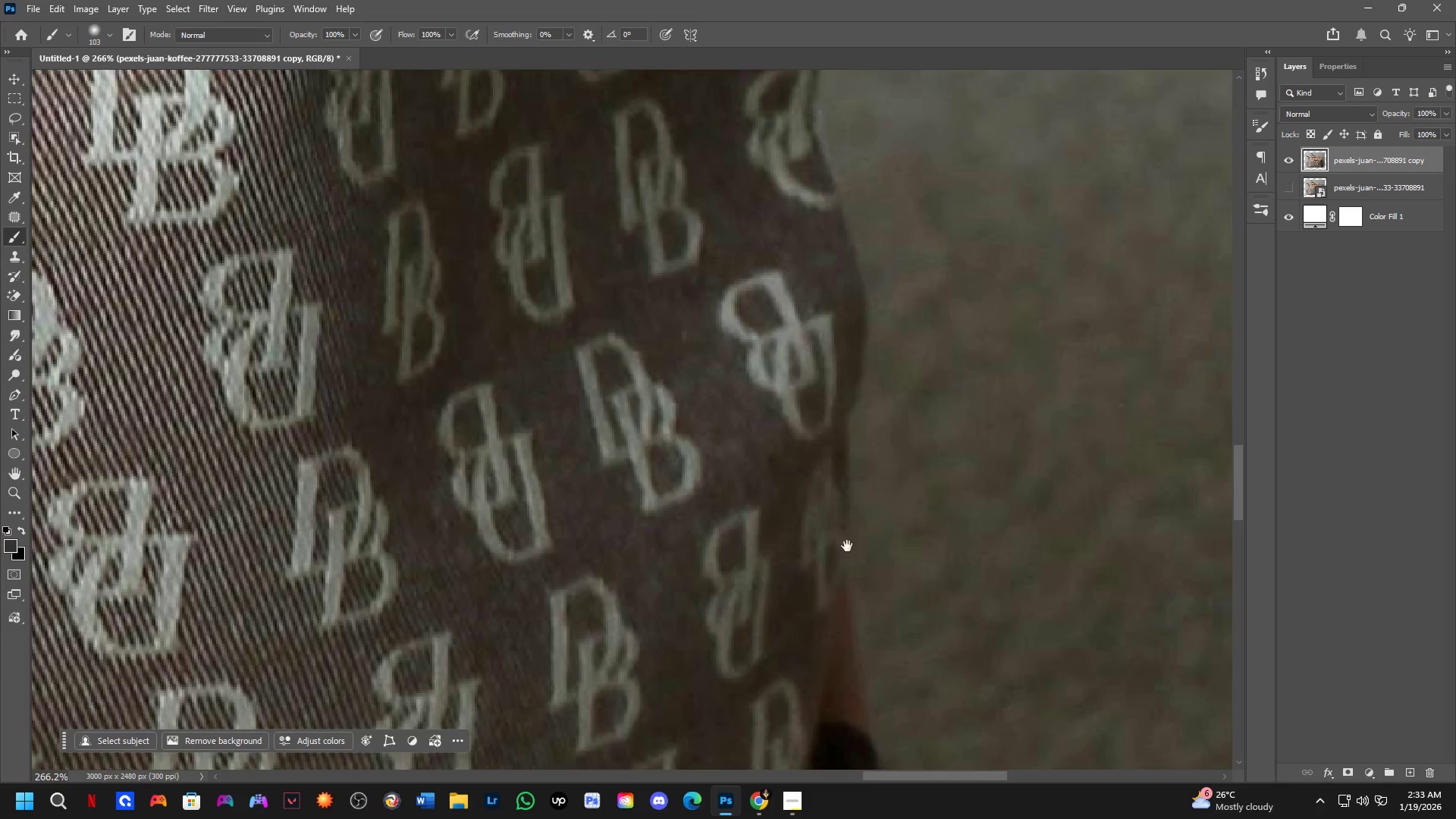 
scroll: coordinate [843, 520], scroll_direction: down, amount: 4.0
 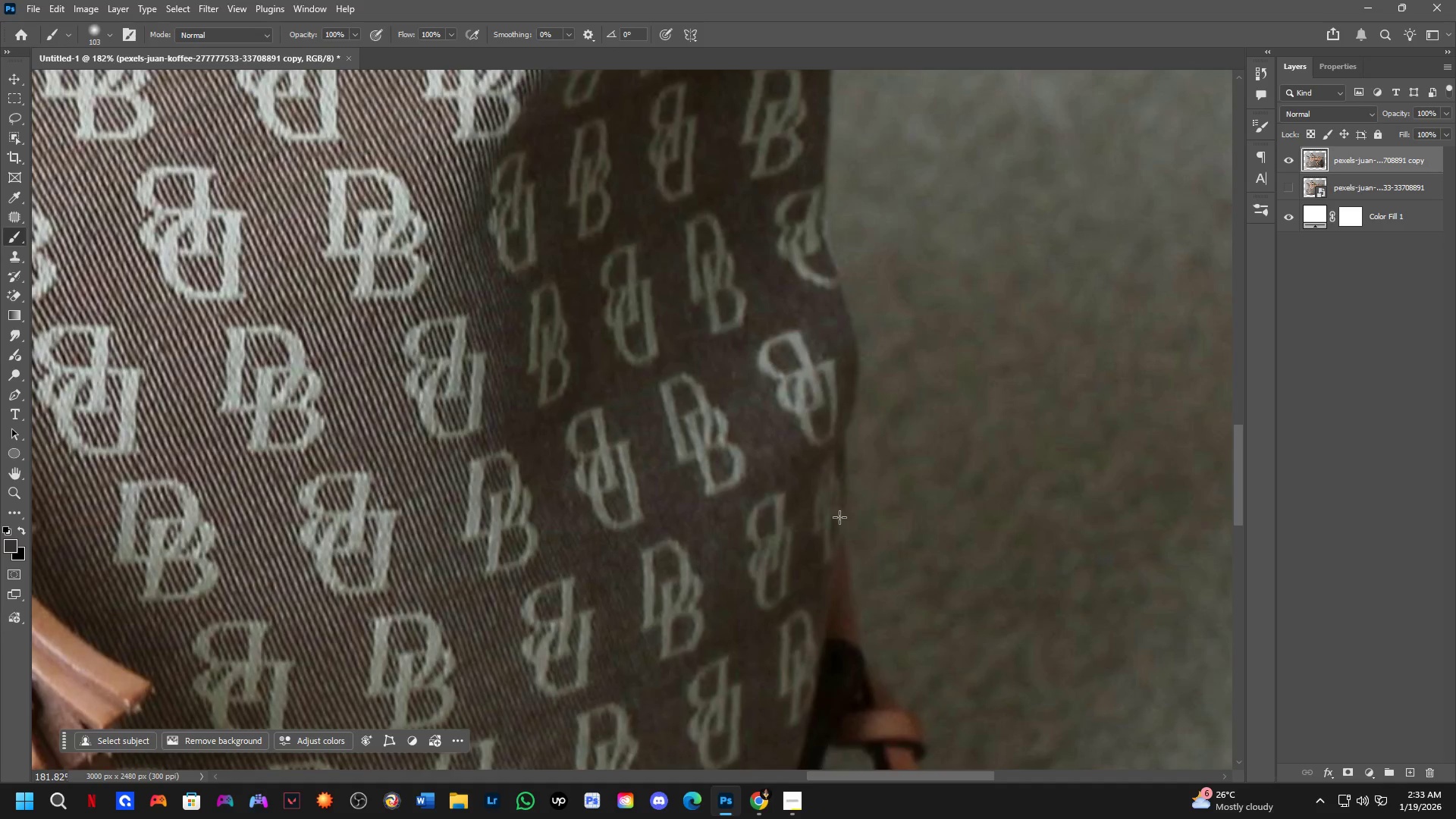 
key(P)
 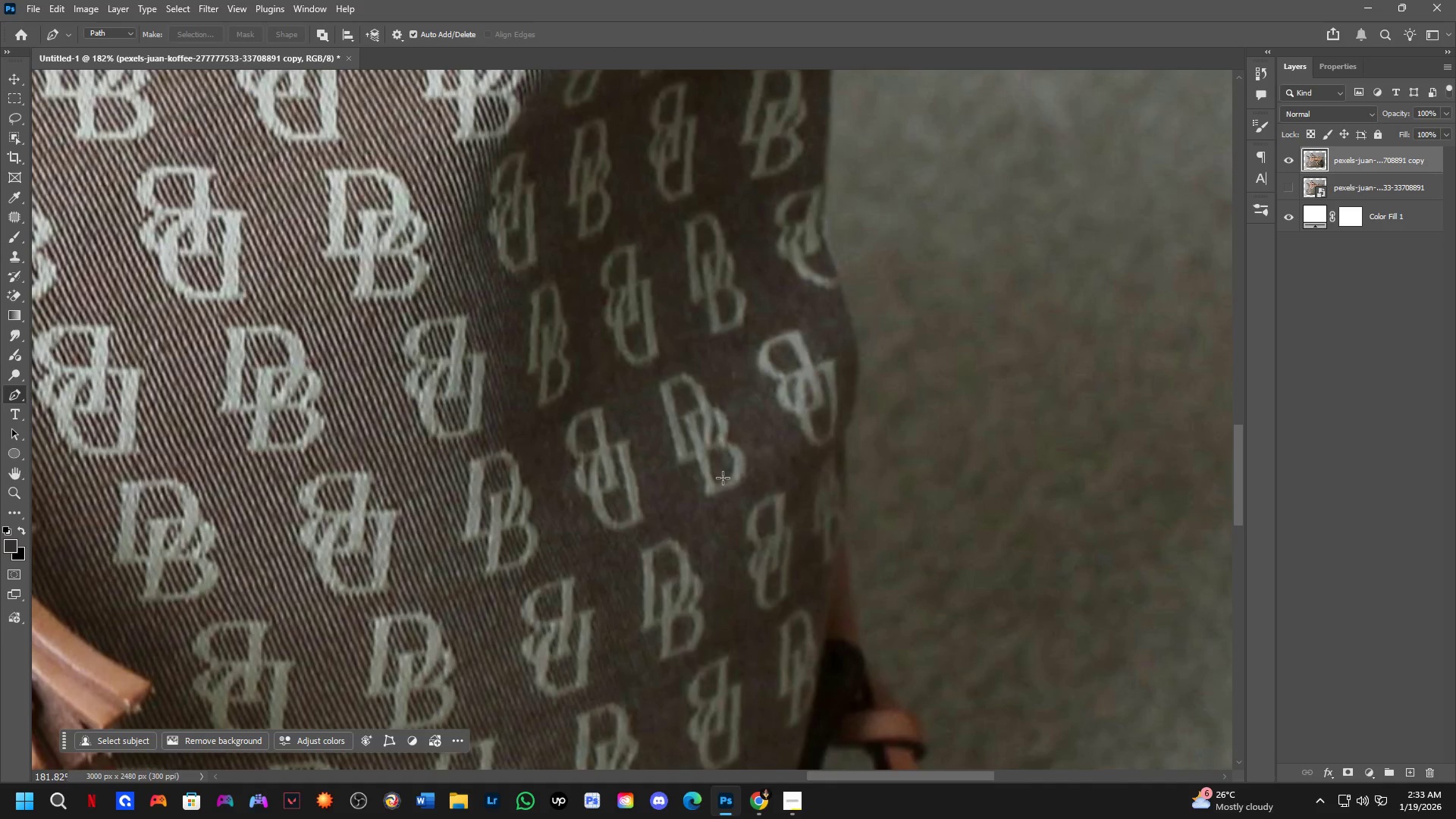 
key(CapsLock)
 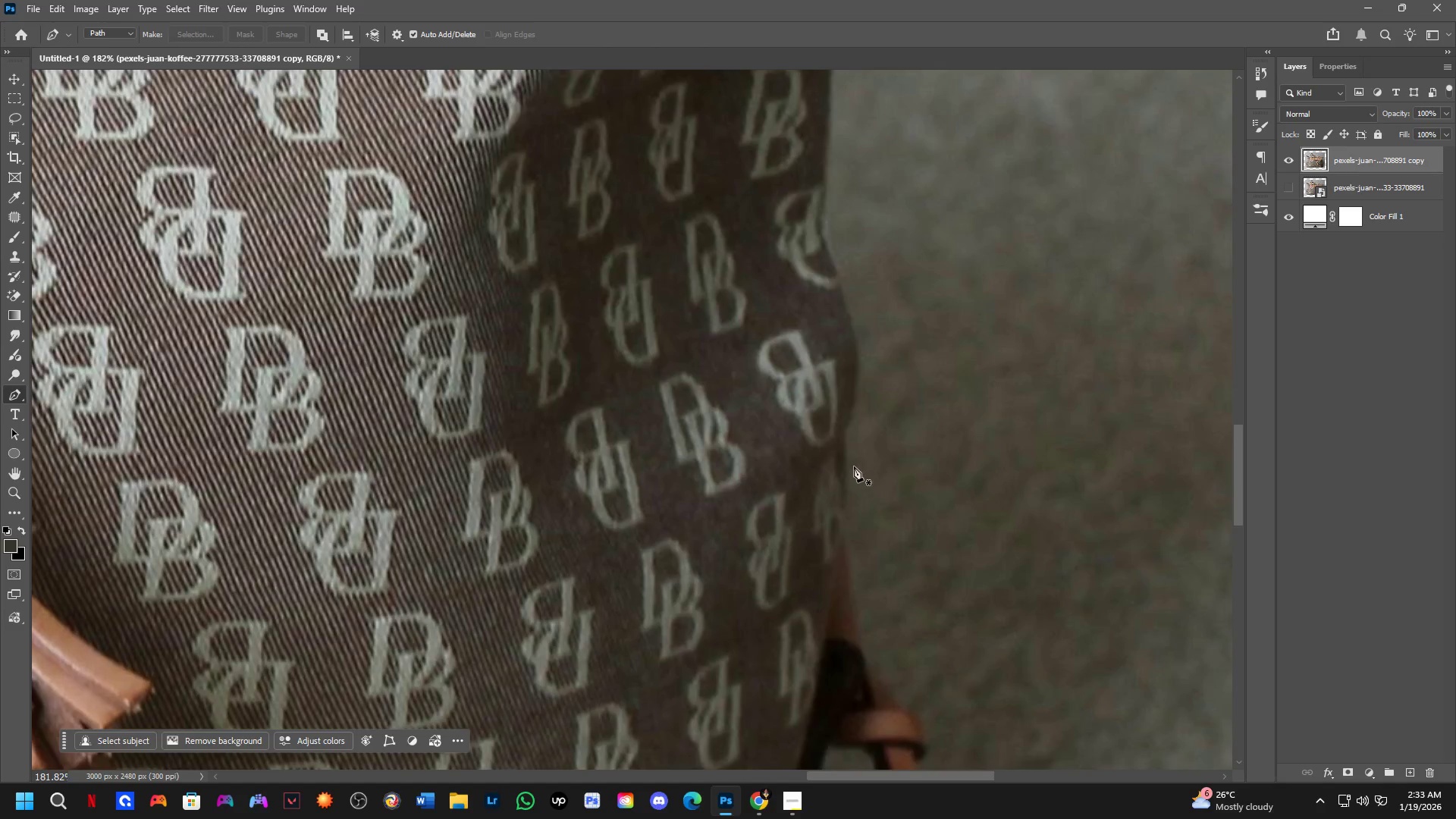 
scroll: coordinate [854, 465], scroll_direction: up, amount: 4.0
 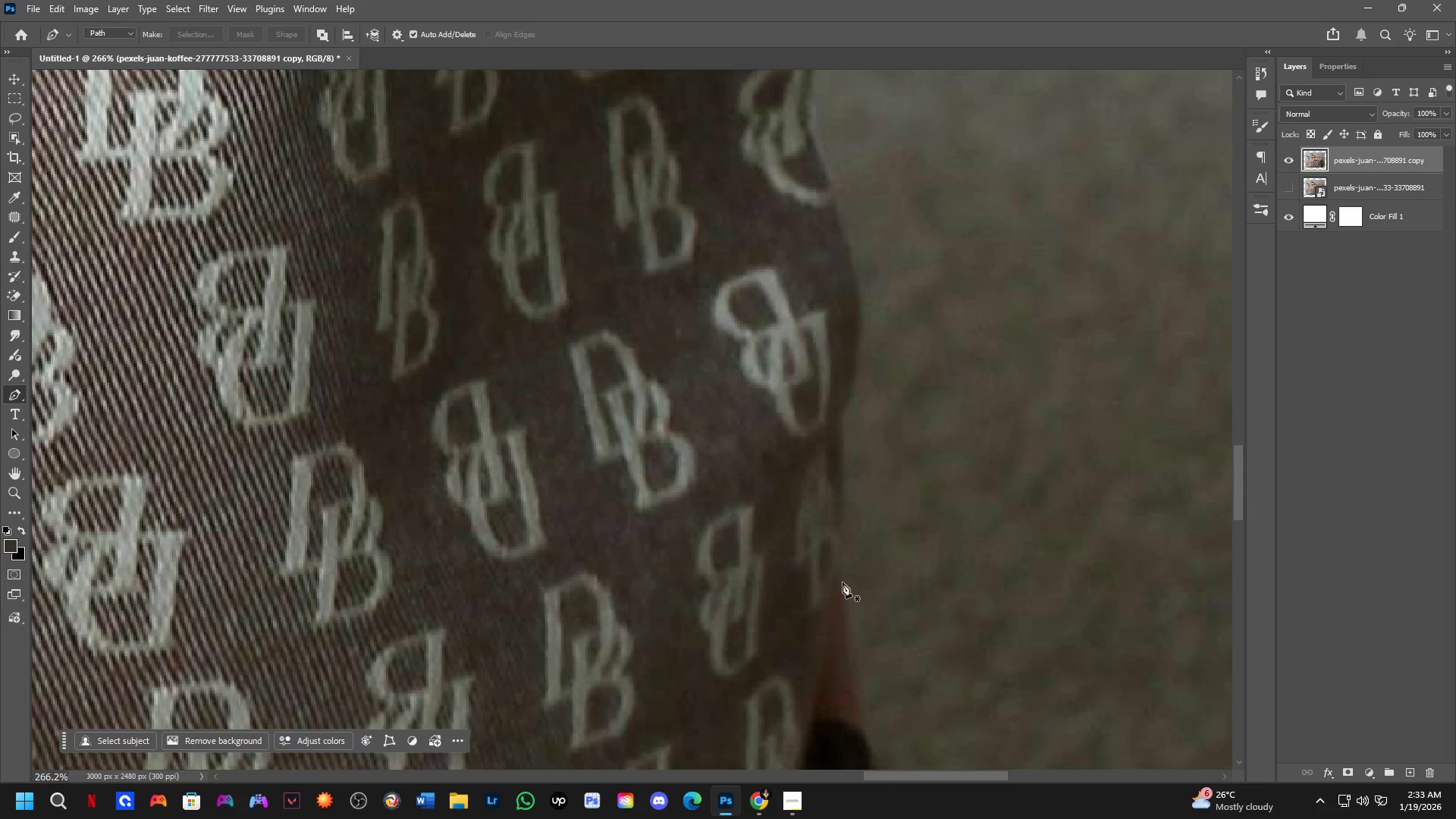 
left_click([843, 582])
 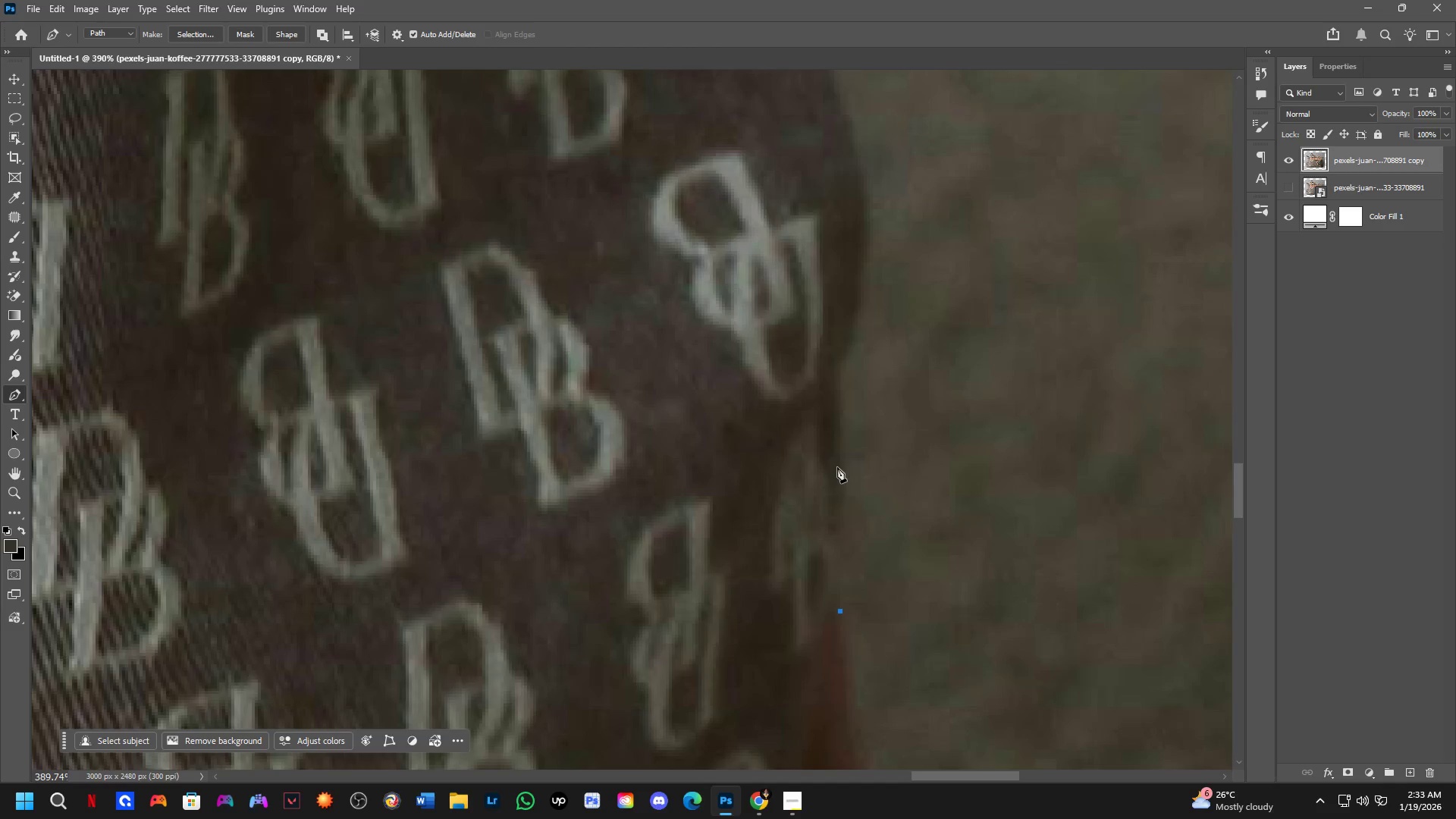 
scroll: coordinate [845, 511], scroll_direction: up, amount: 4.0
 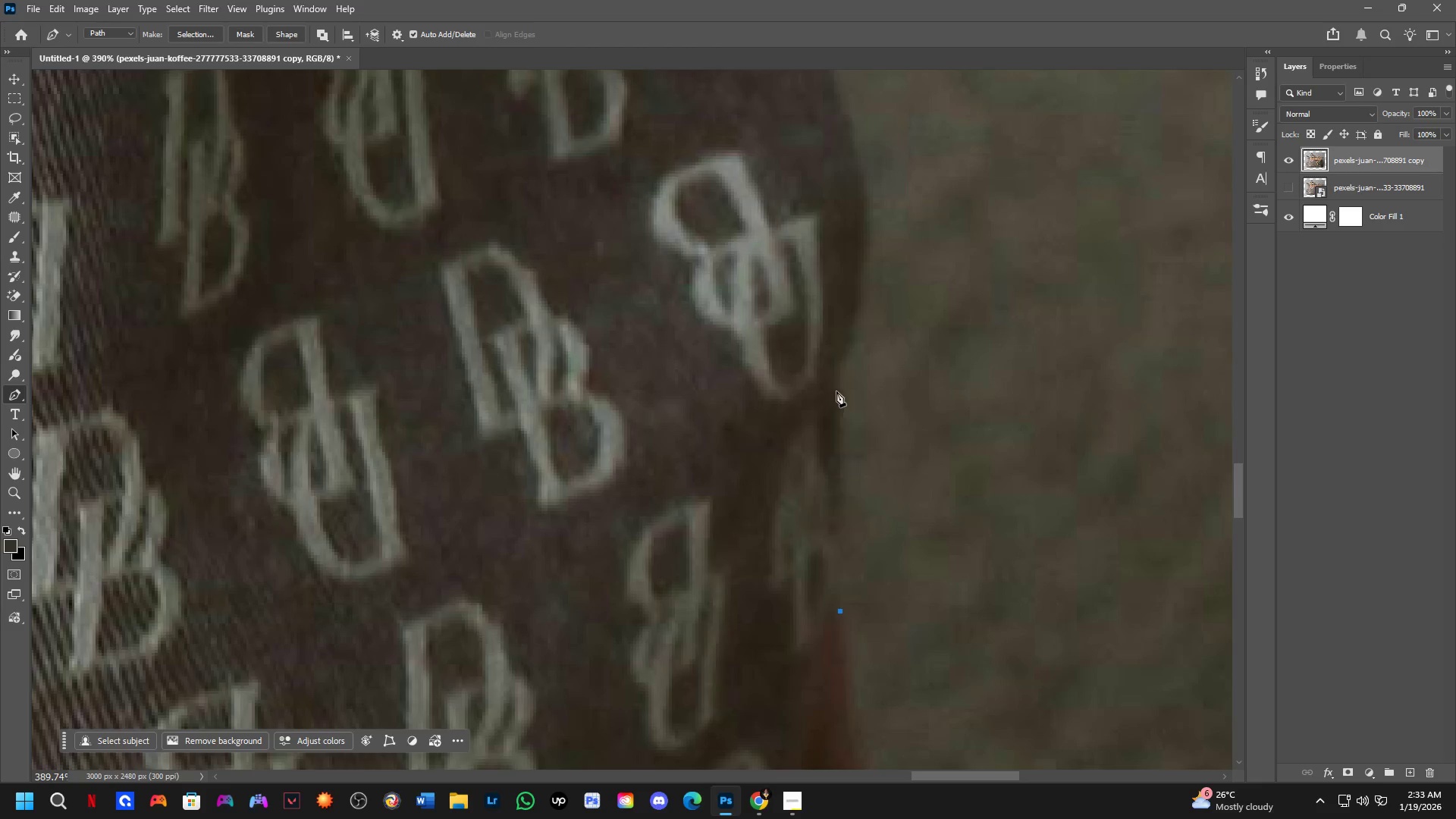 
left_click_drag(start_coordinate=[836, 391], to_coordinate=[831, 326])
 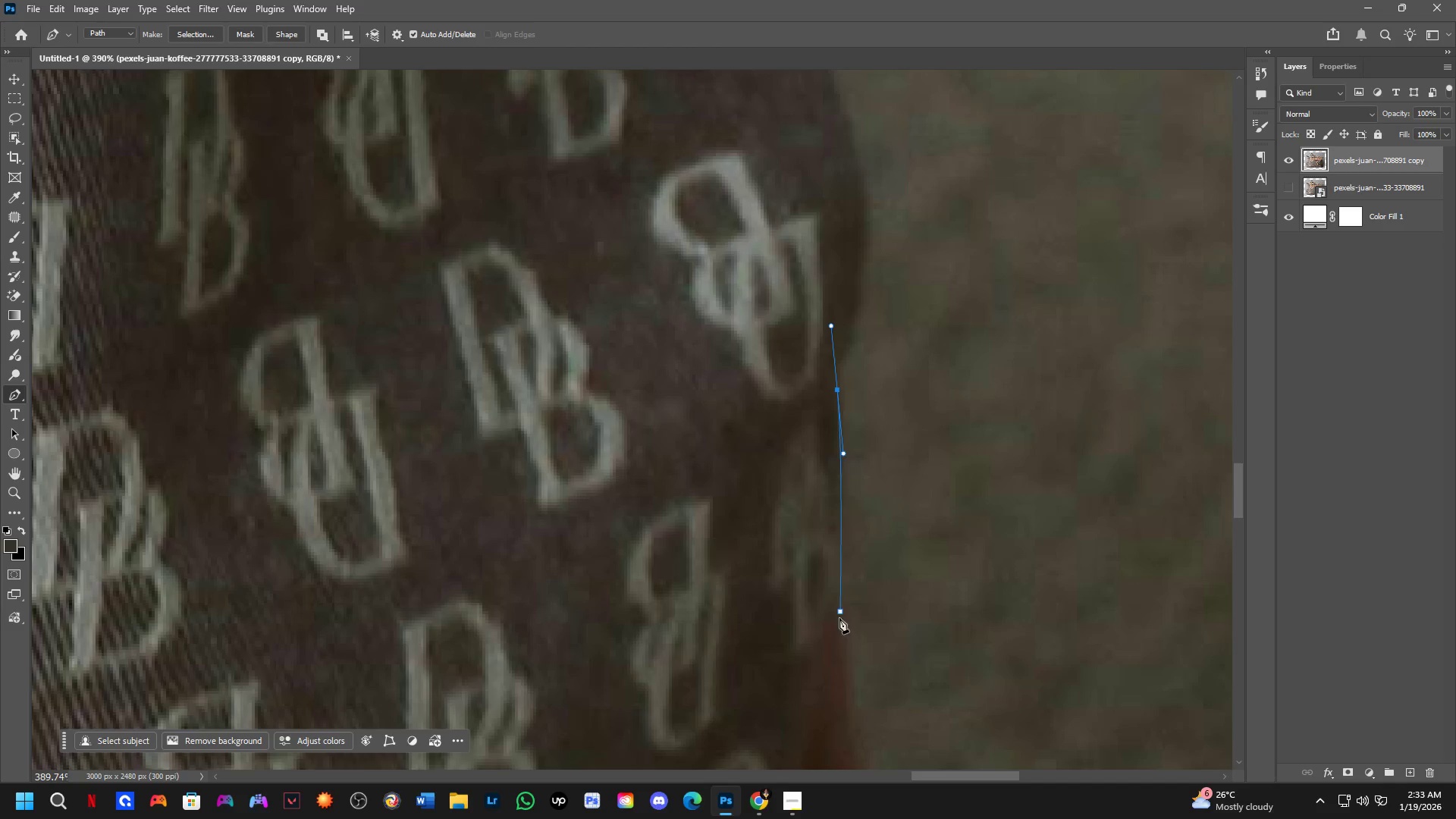 
hold_key(key=ControlLeft, duration=1.02)
 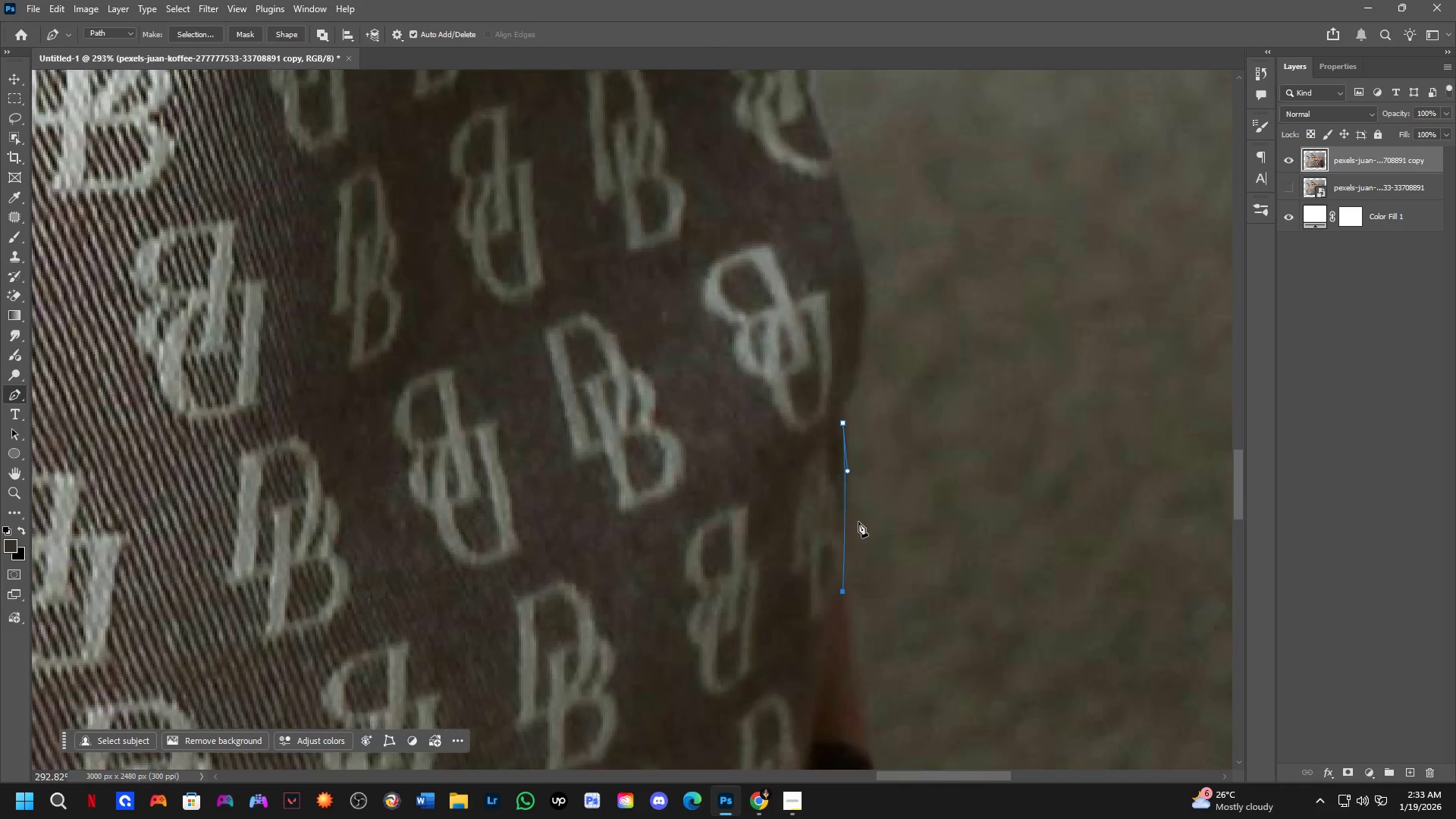 
hold_key(key=Space, duration=0.59)
 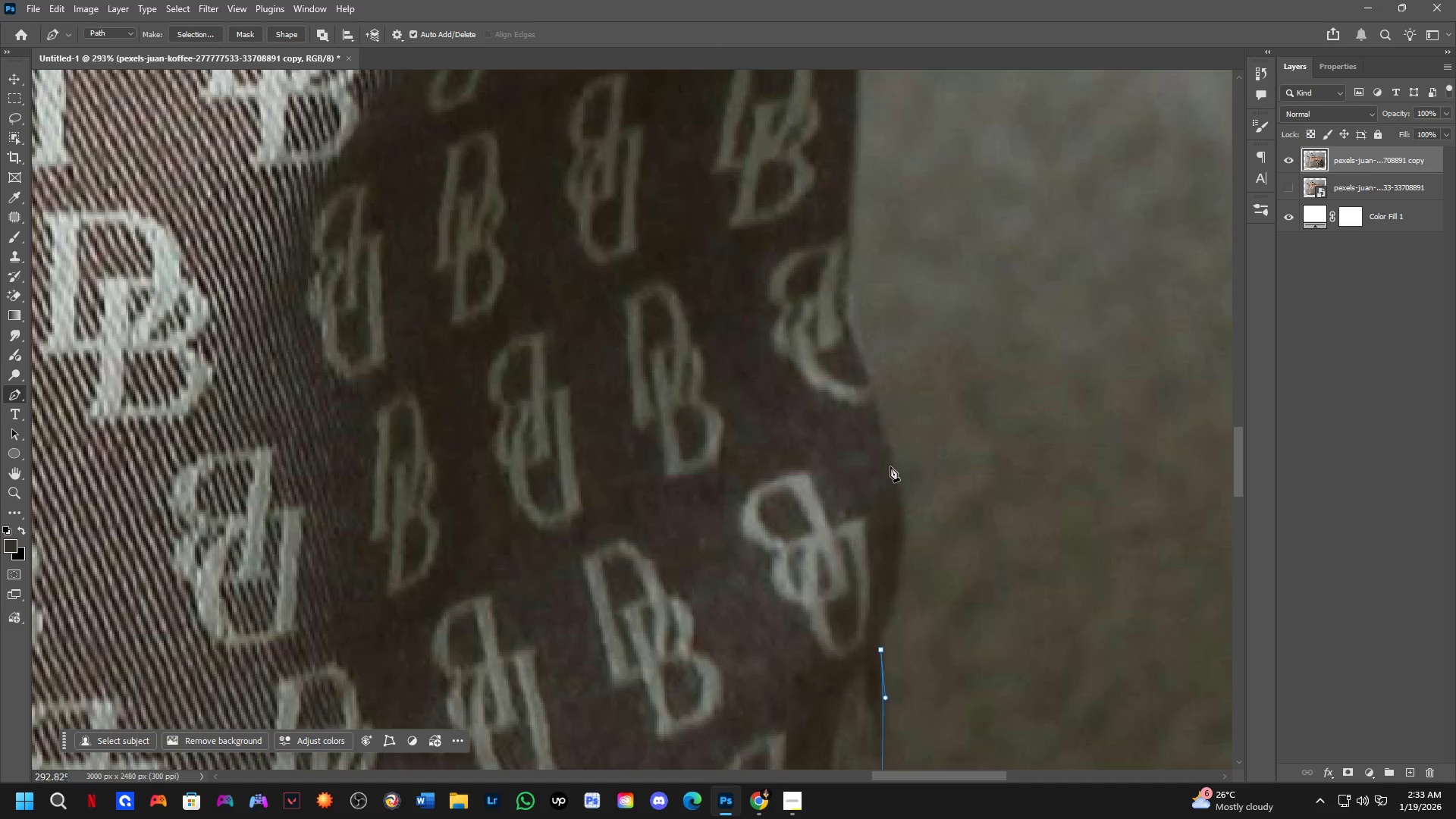 
left_click_drag(start_coordinate=[893, 417], to_coordinate=[930, 644])
 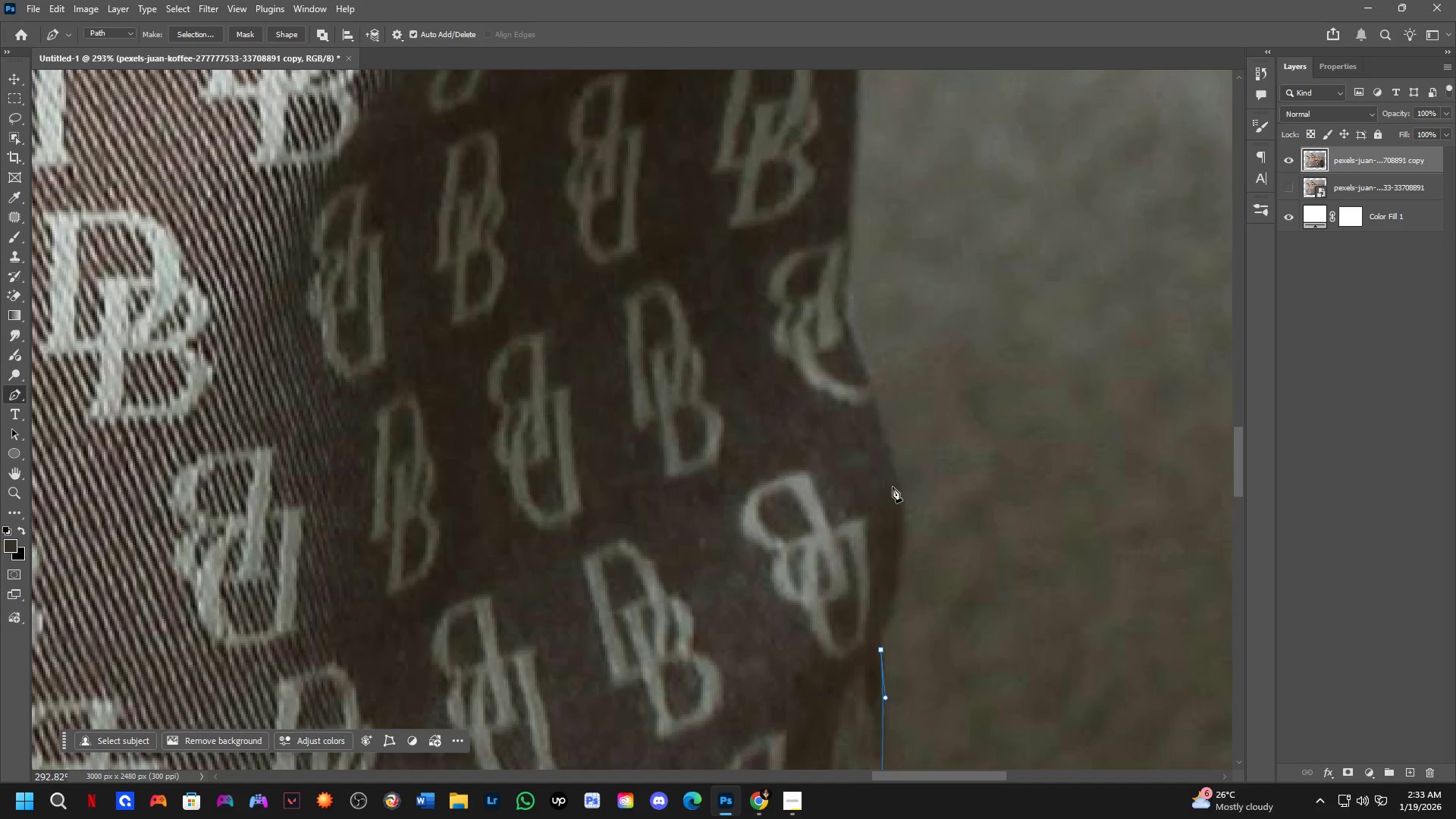 
scroll: coordinate [858, 524], scroll_direction: down, amount: 3.0
 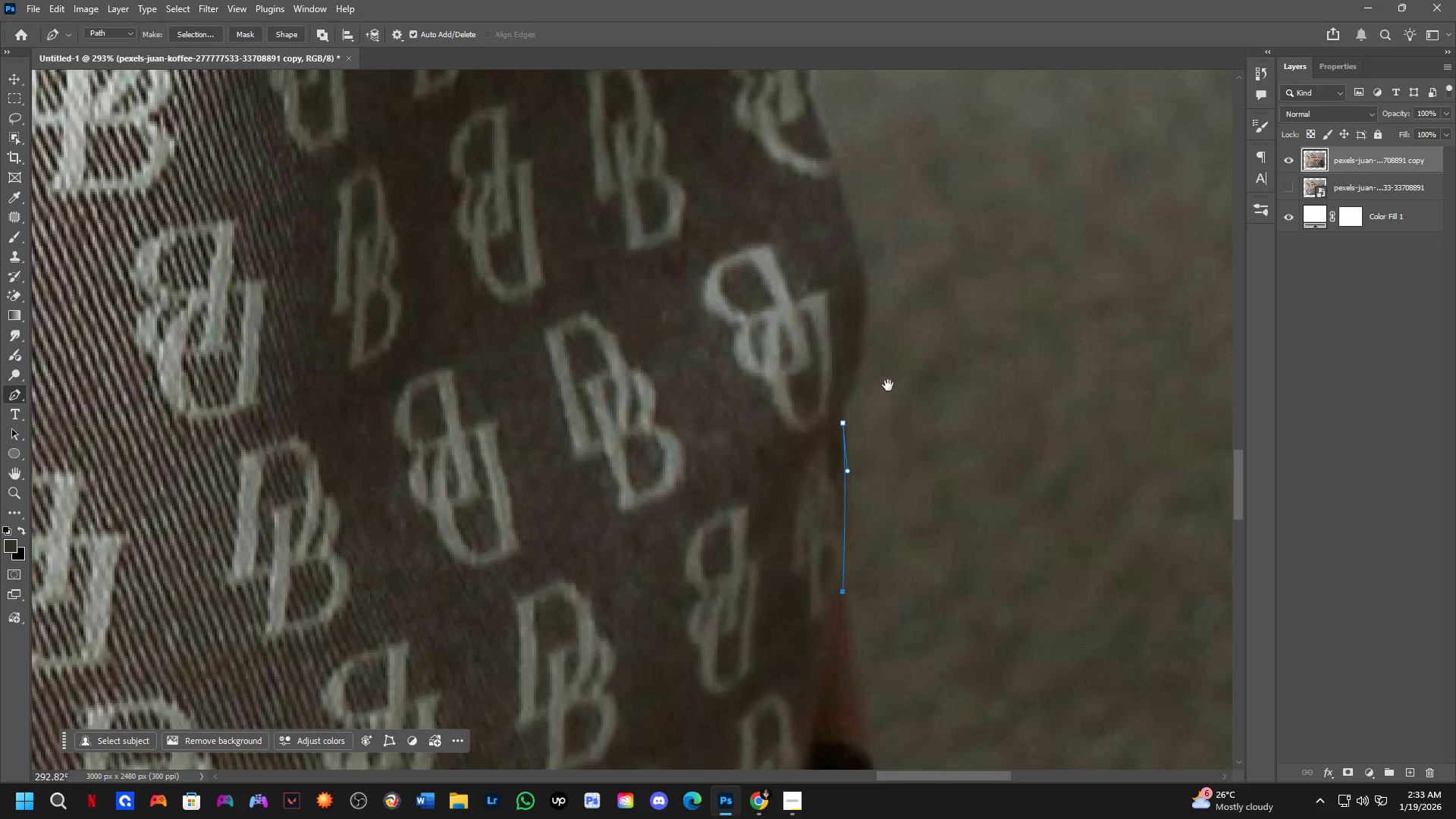 
hold_key(key=Space, duration=2.25)
 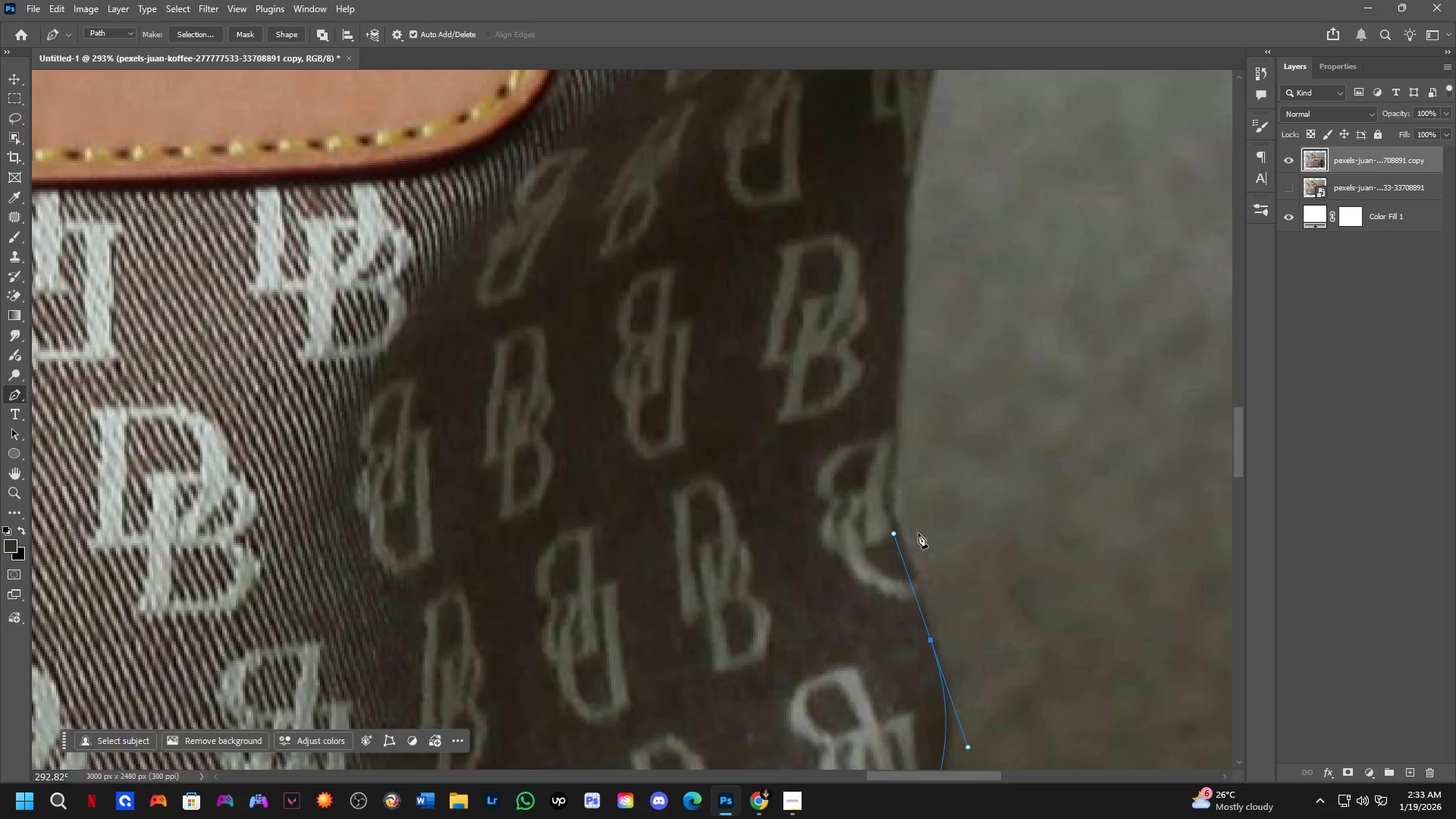 
left_click_drag(start_coordinate=[883, 447], to_coordinate=[846, 339])
 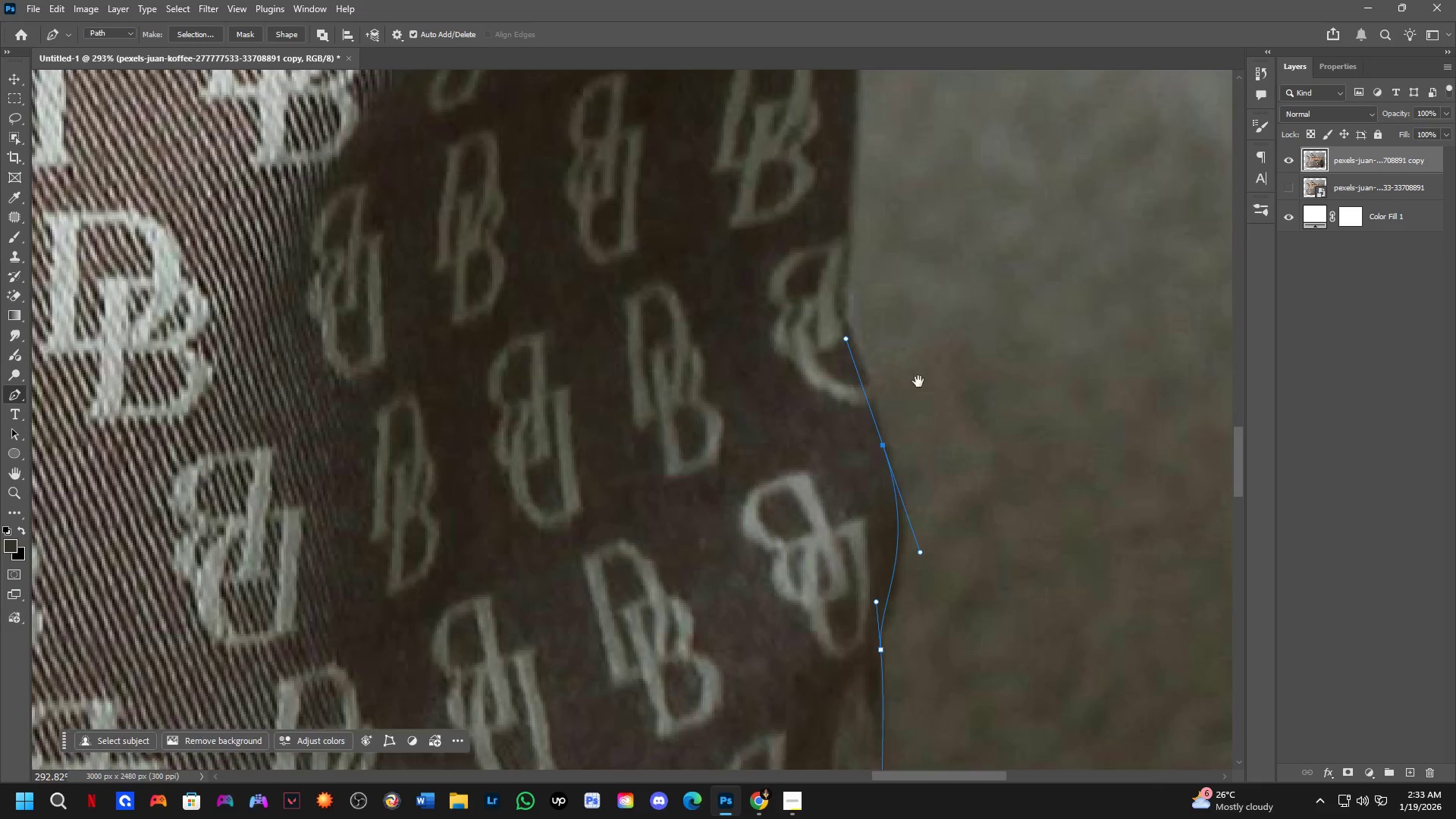 
hold_key(key=Space, duration=0.56)
 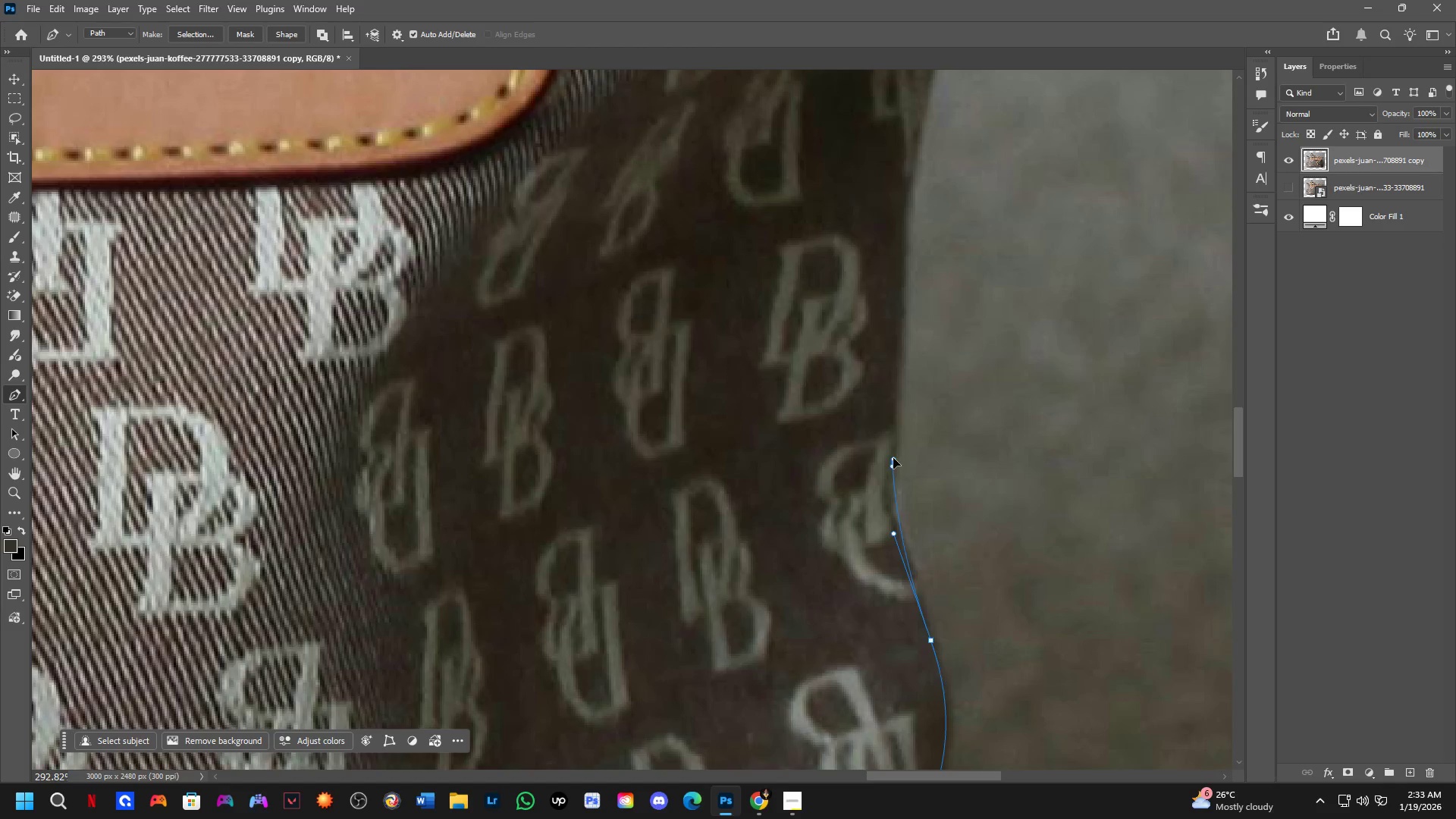 
left_click_drag(start_coordinate=[925, 401], to_coordinate=[973, 596])
 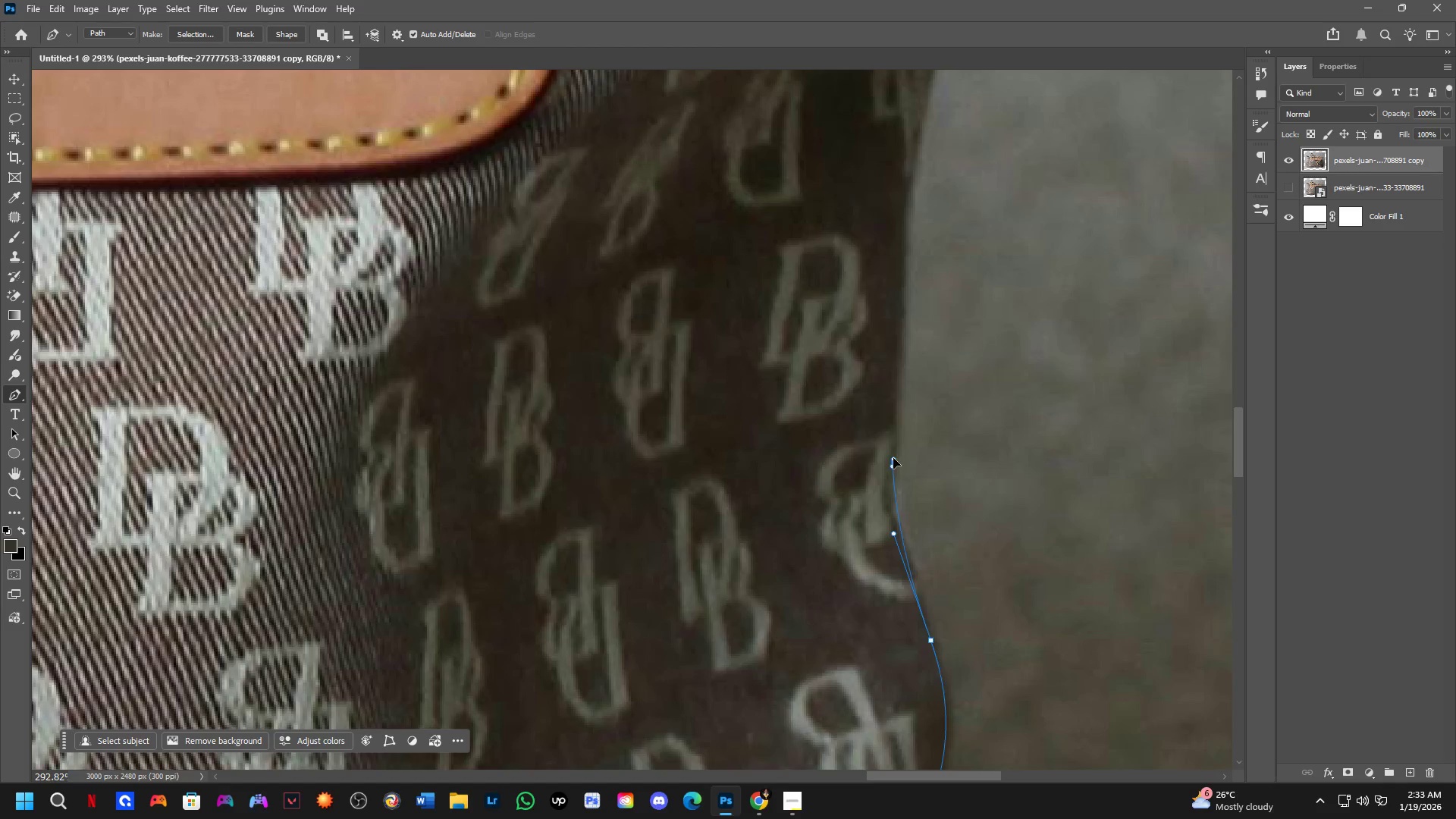 
left_click_drag(start_coordinate=[893, 463], to_coordinate=[896, 400])
 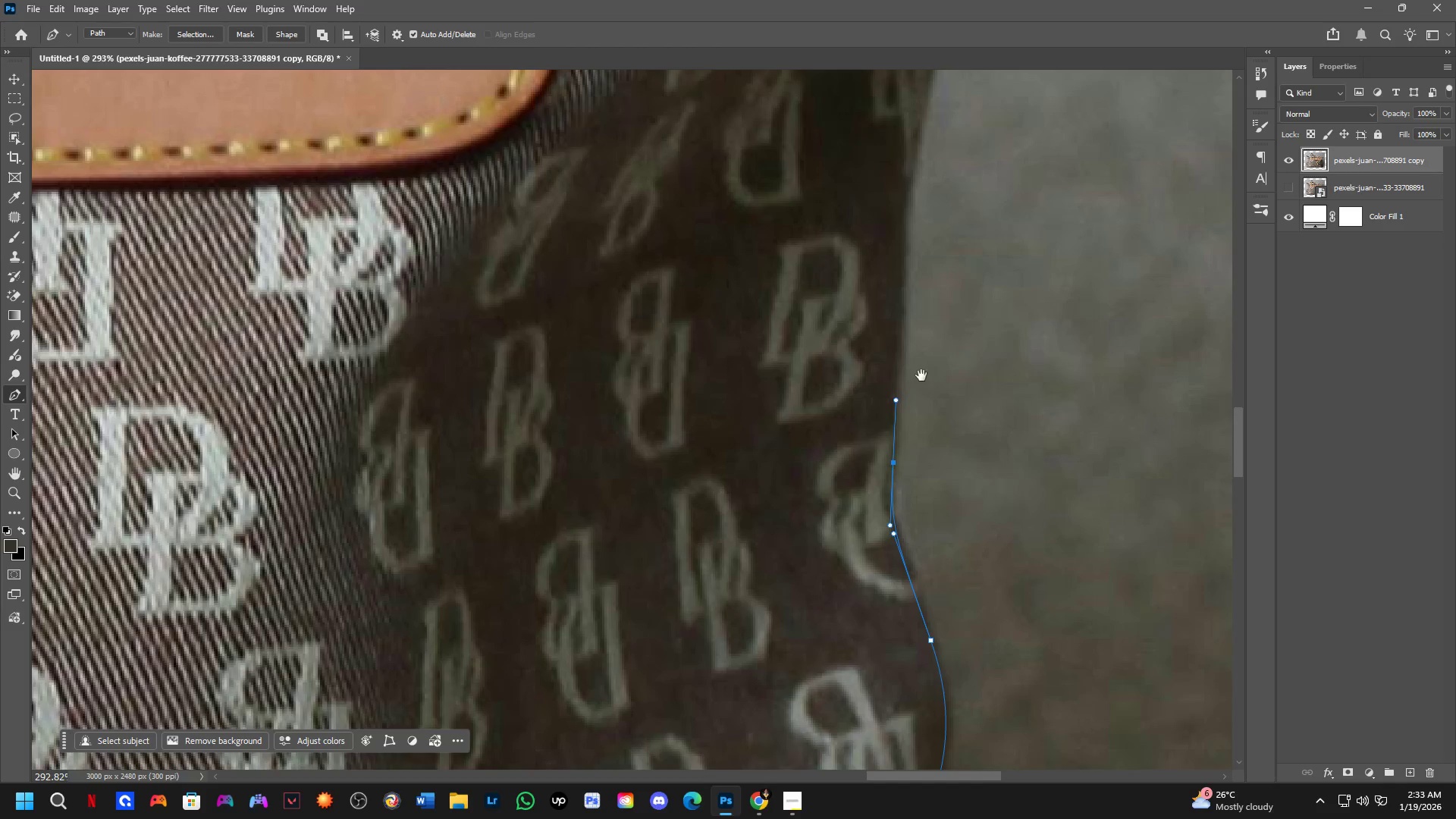 
hold_key(key=Space, duration=0.58)
 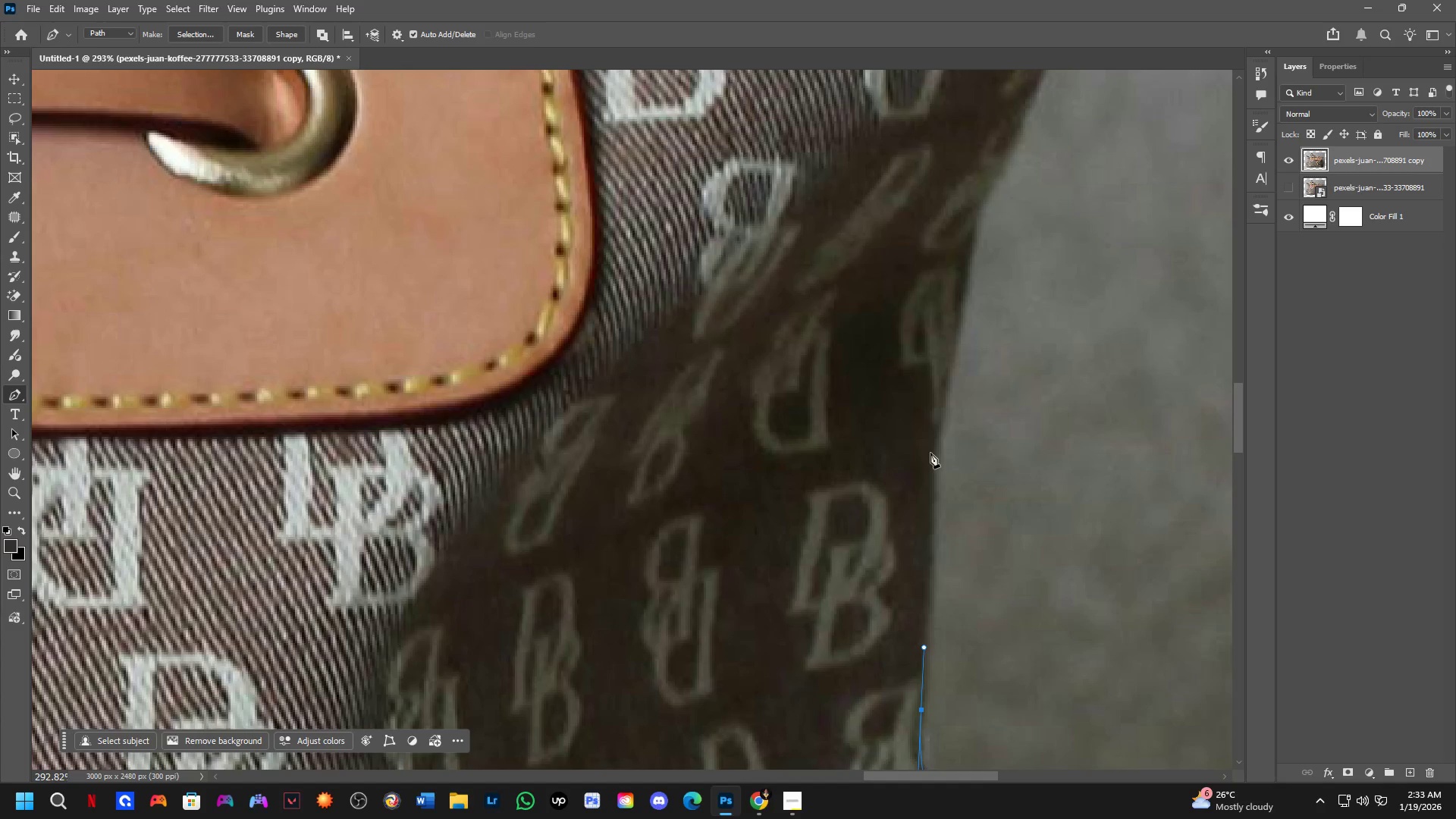 
left_click_drag(start_coordinate=[924, 382], to_coordinate=[952, 629])
 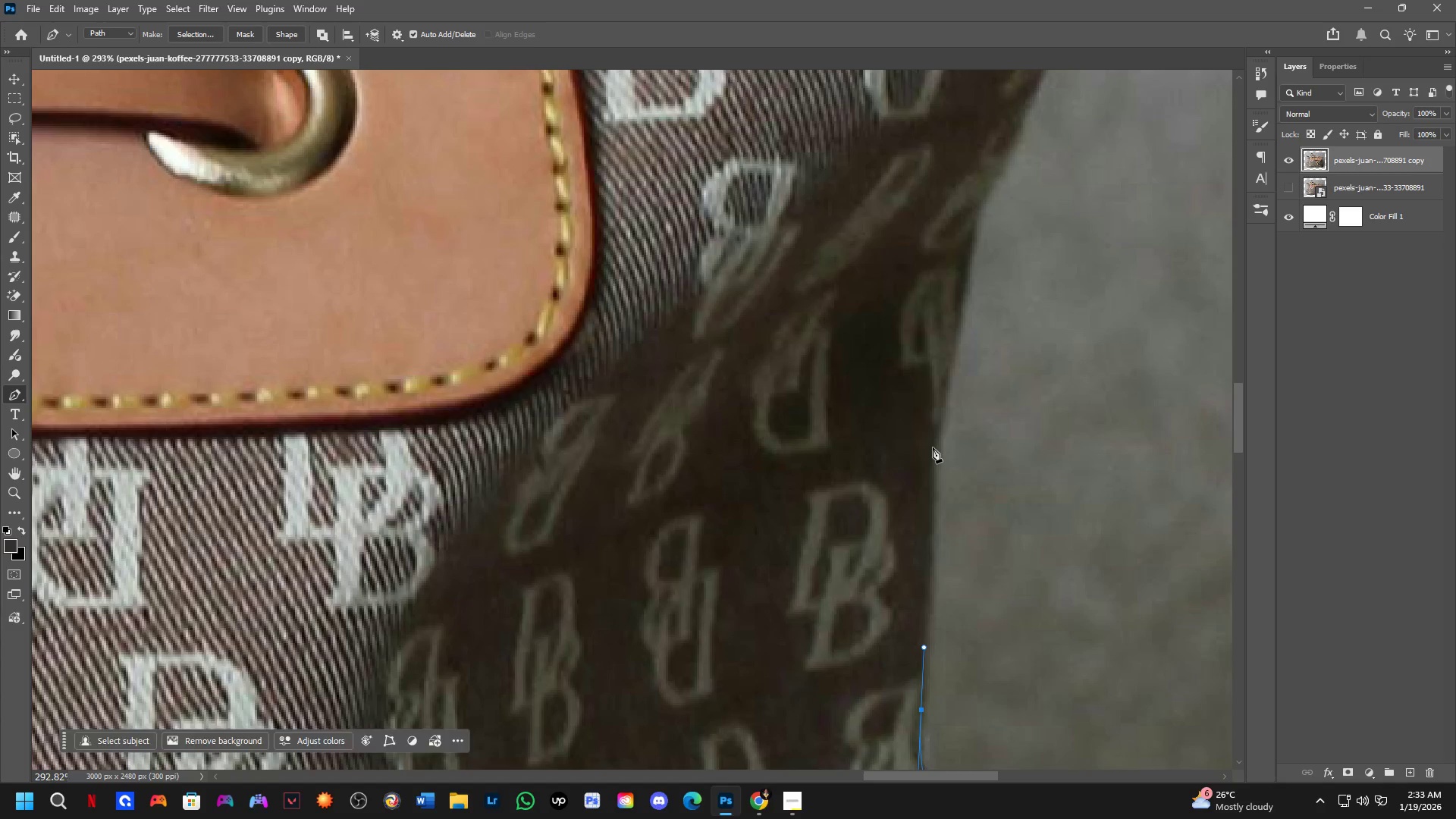 
left_click([933, 447])
 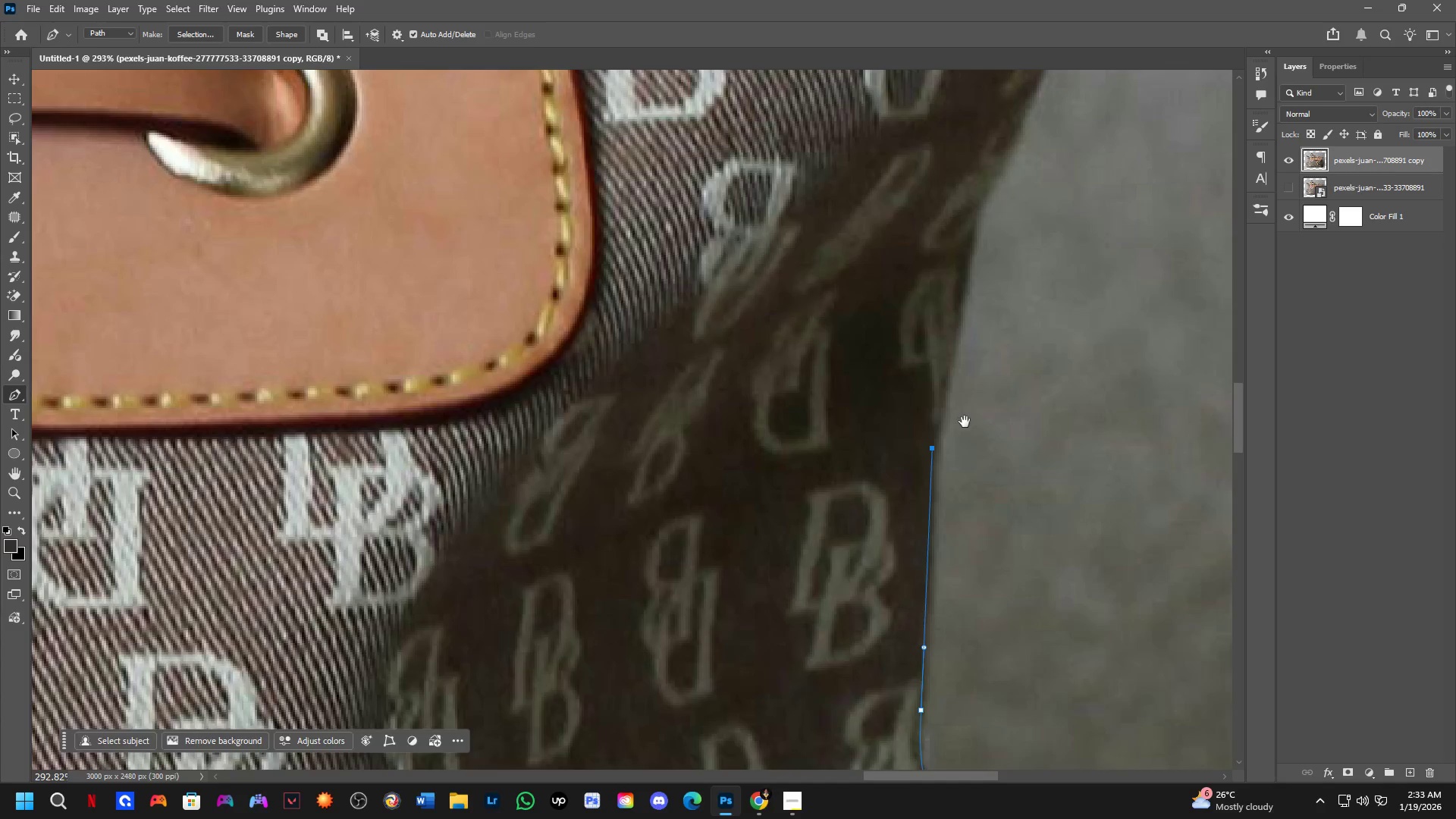 
hold_key(key=Space, duration=0.53)
 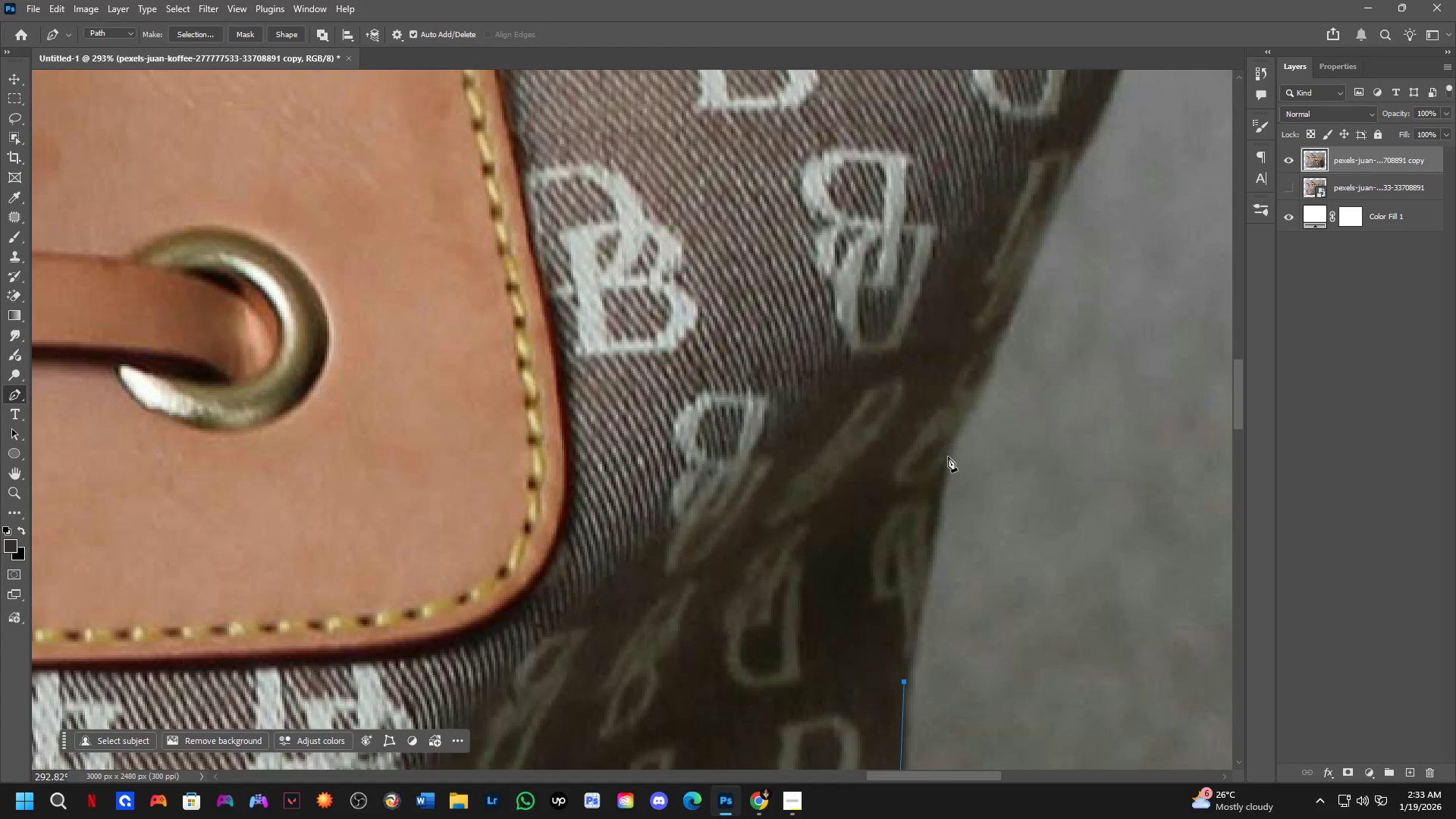 
left_click_drag(start_coordinate=[965, 426], to_coordinate=[937, 660])
 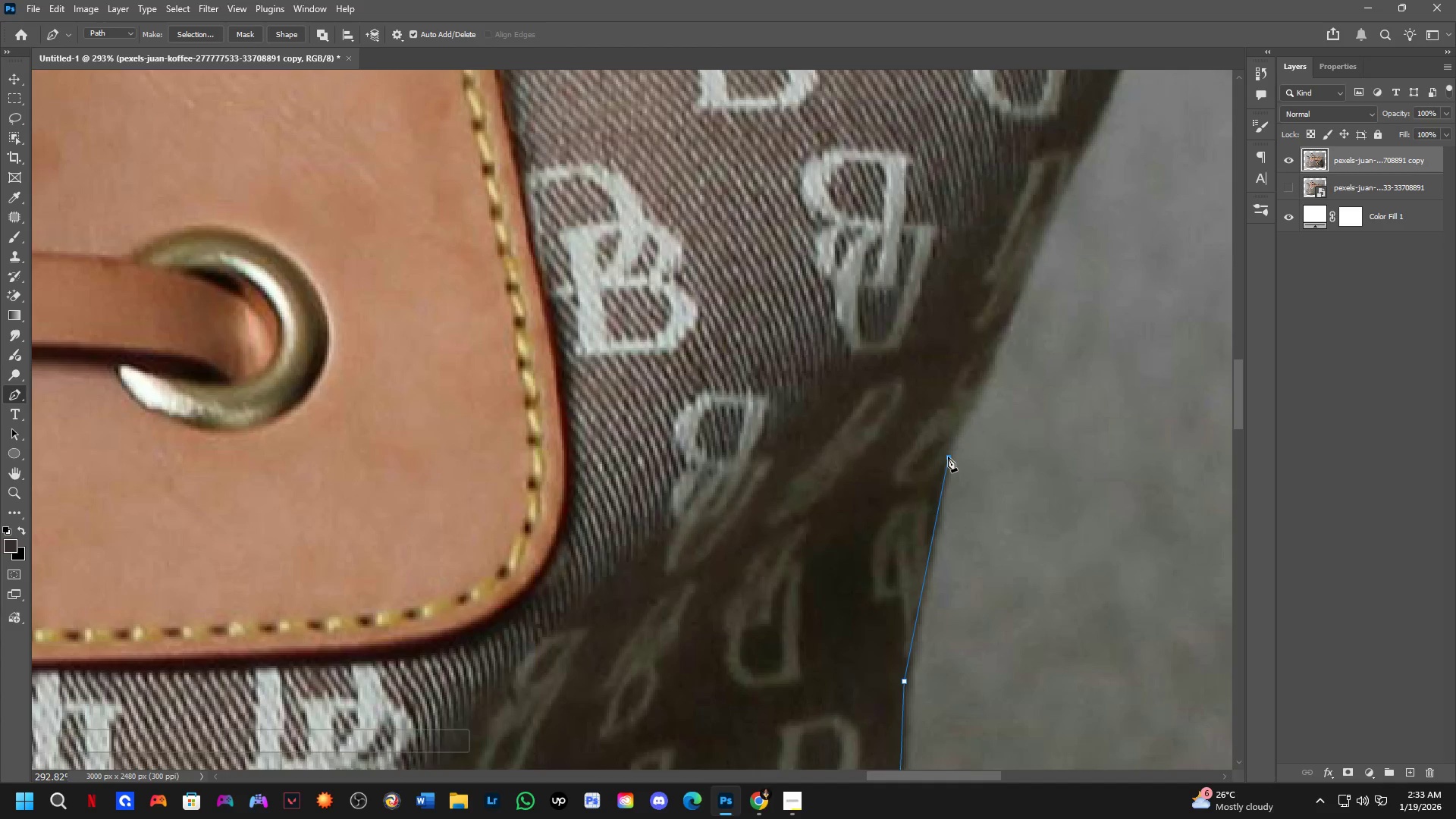 
left_click_drag(start_coordinate=[948, 457], to_coordinate=[952, 431])
 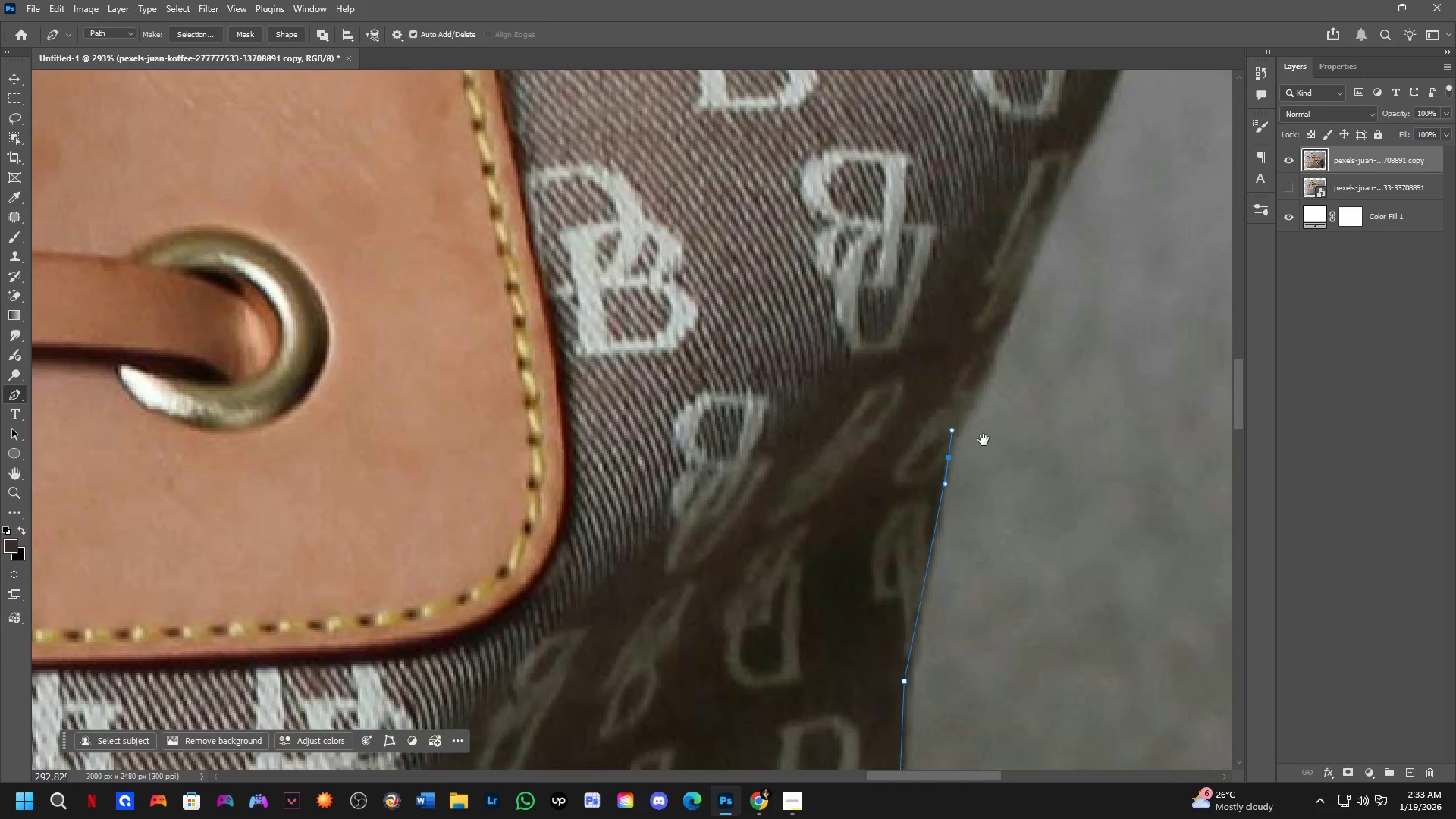 
hold_key(key=Space, duration=0.62)
 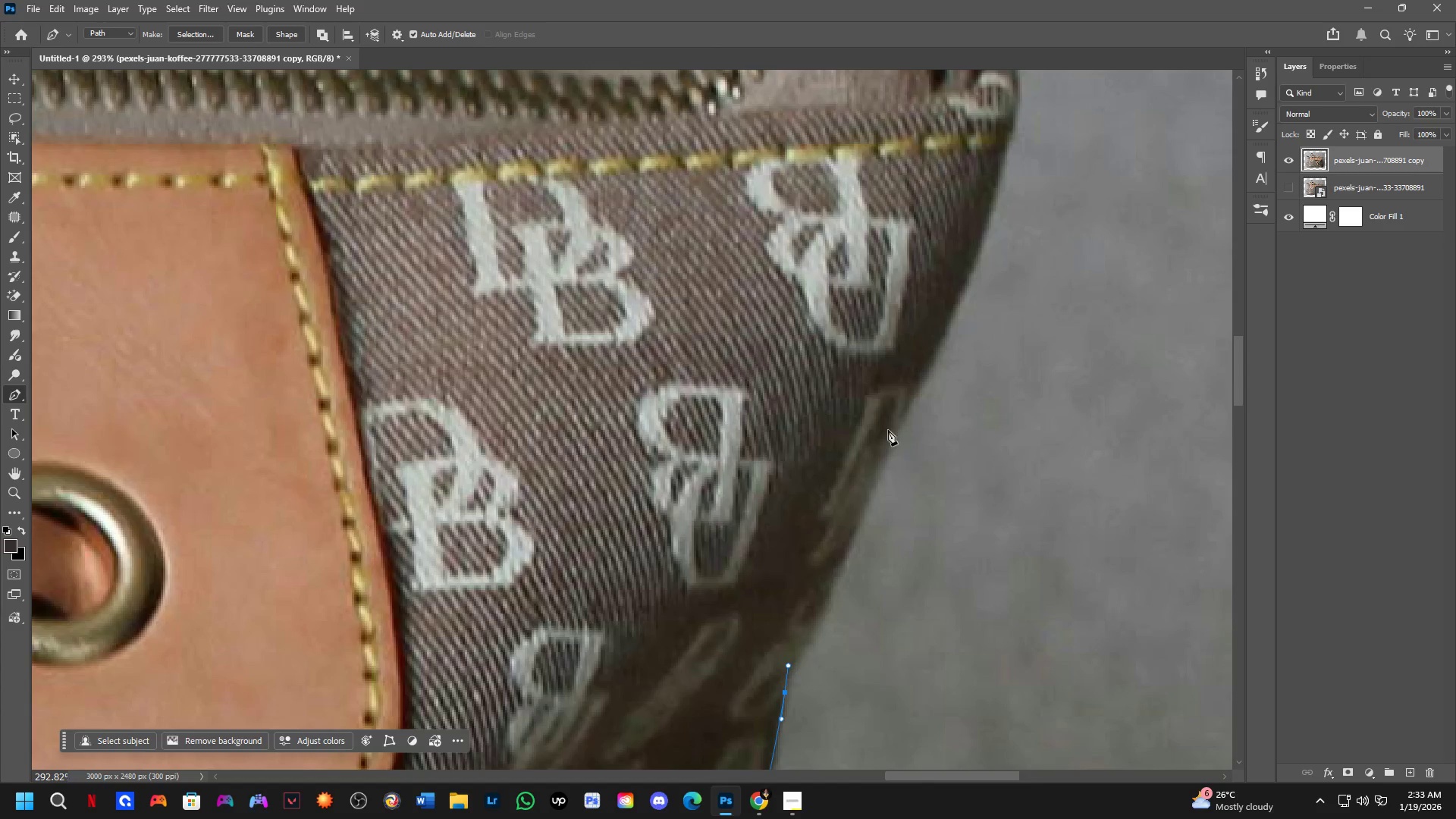 
left_click_drag(start_coordinate=[984, 460], to_coordinate=[820, 695])
 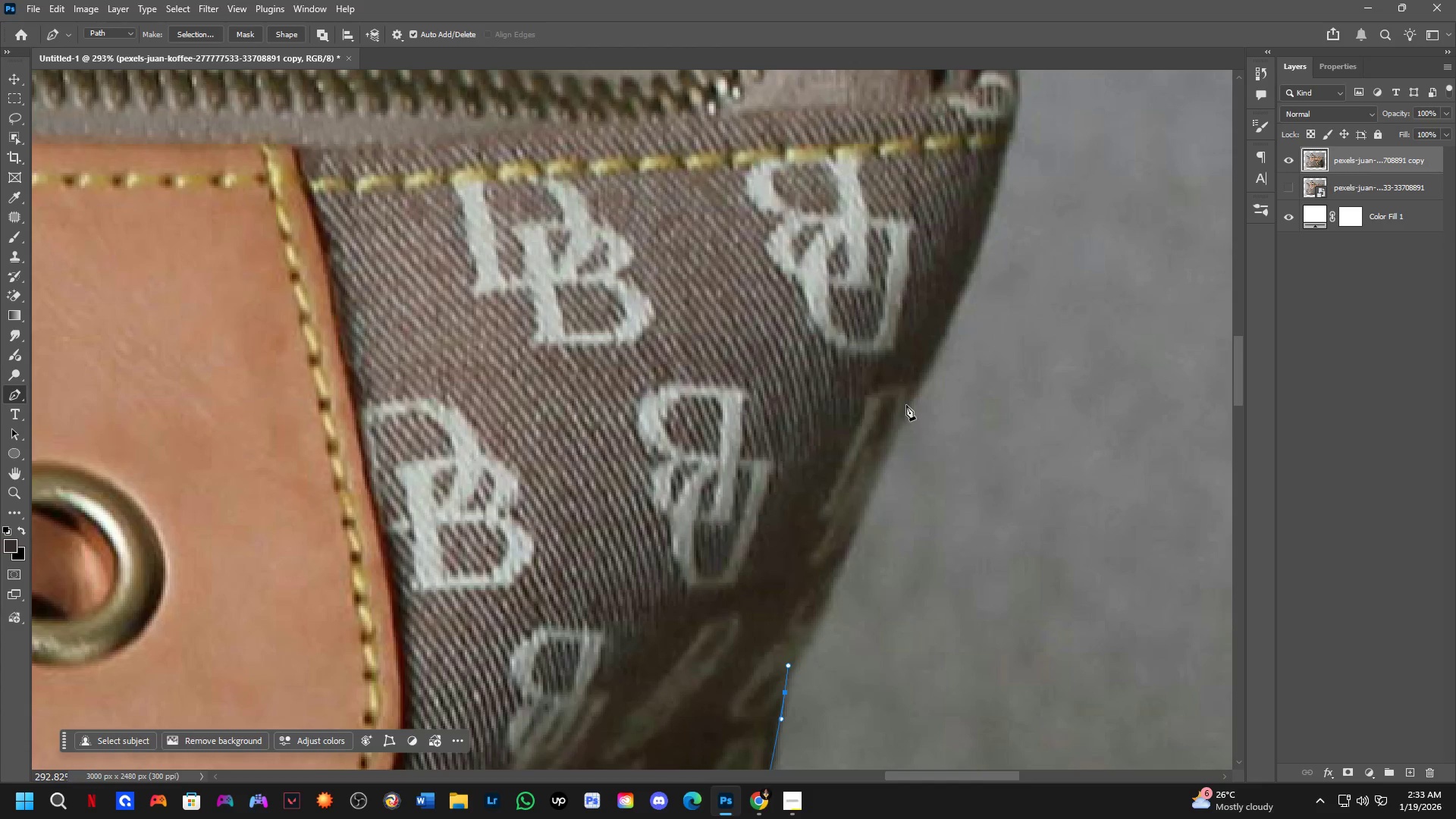 
left_click_drag(start_coordinate=[906, 404], to_coordinate=[927, 328])
 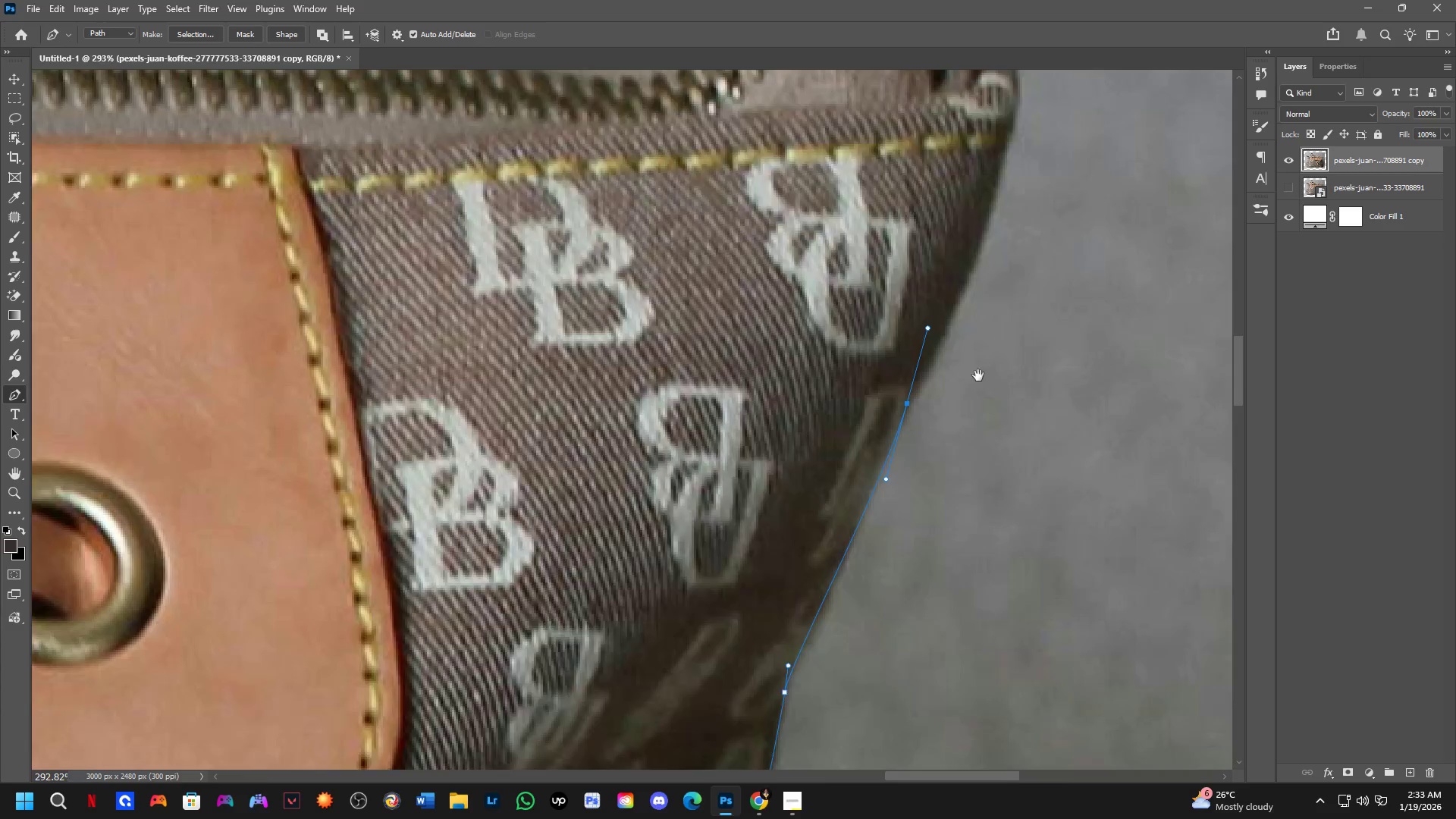 
hold_key(key=Space, duration=0.5)
 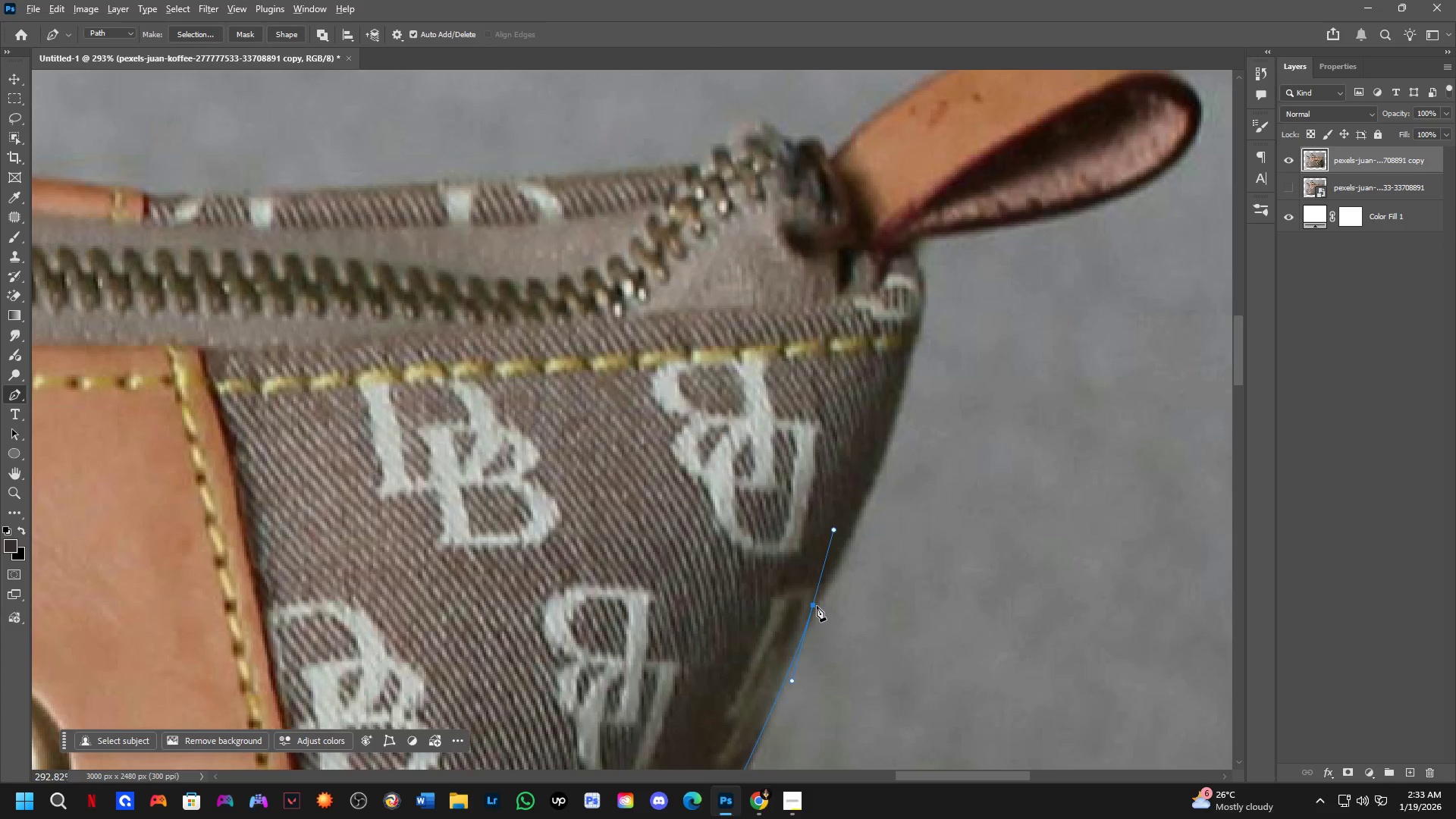 
left_click_drag(start_coordinate=[980, 370], to_coordinate=[886, 572])
 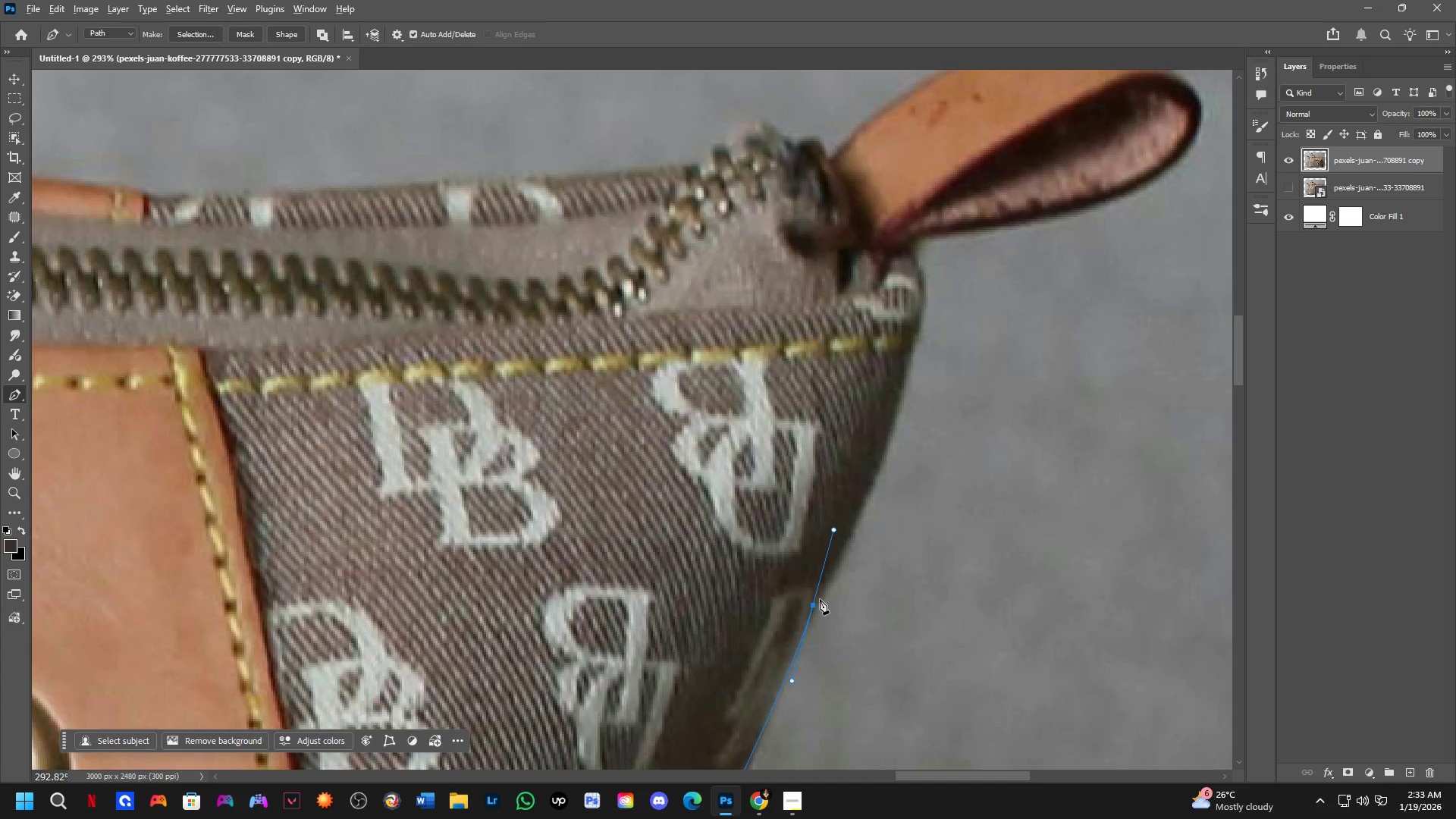 
hold_key(key=AltLeft, duration=1.12)
left_click([814, 604])
 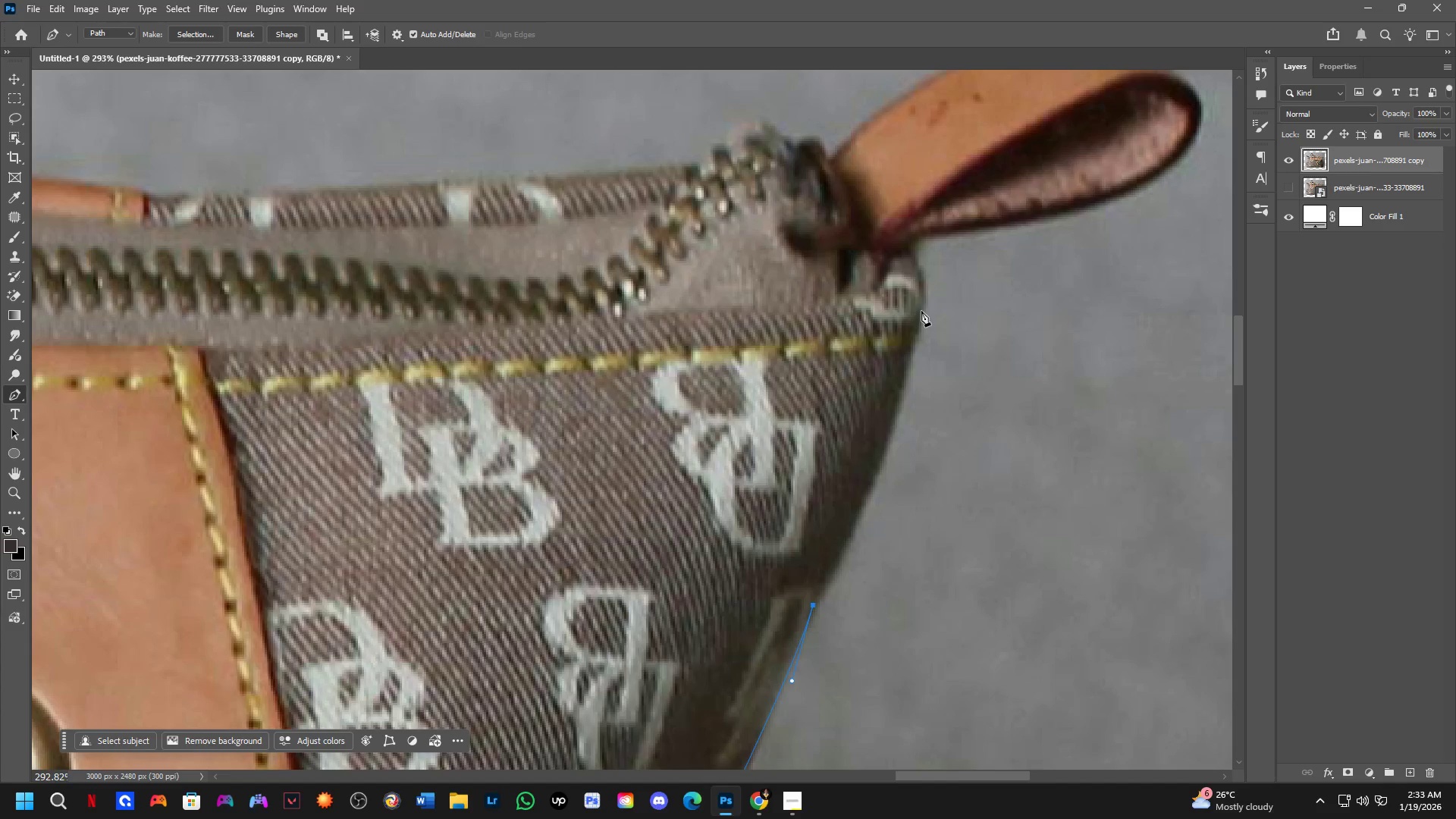 
left_click_drag(start_coordinate=[921, 311], to_coordinate=[946, 158])
 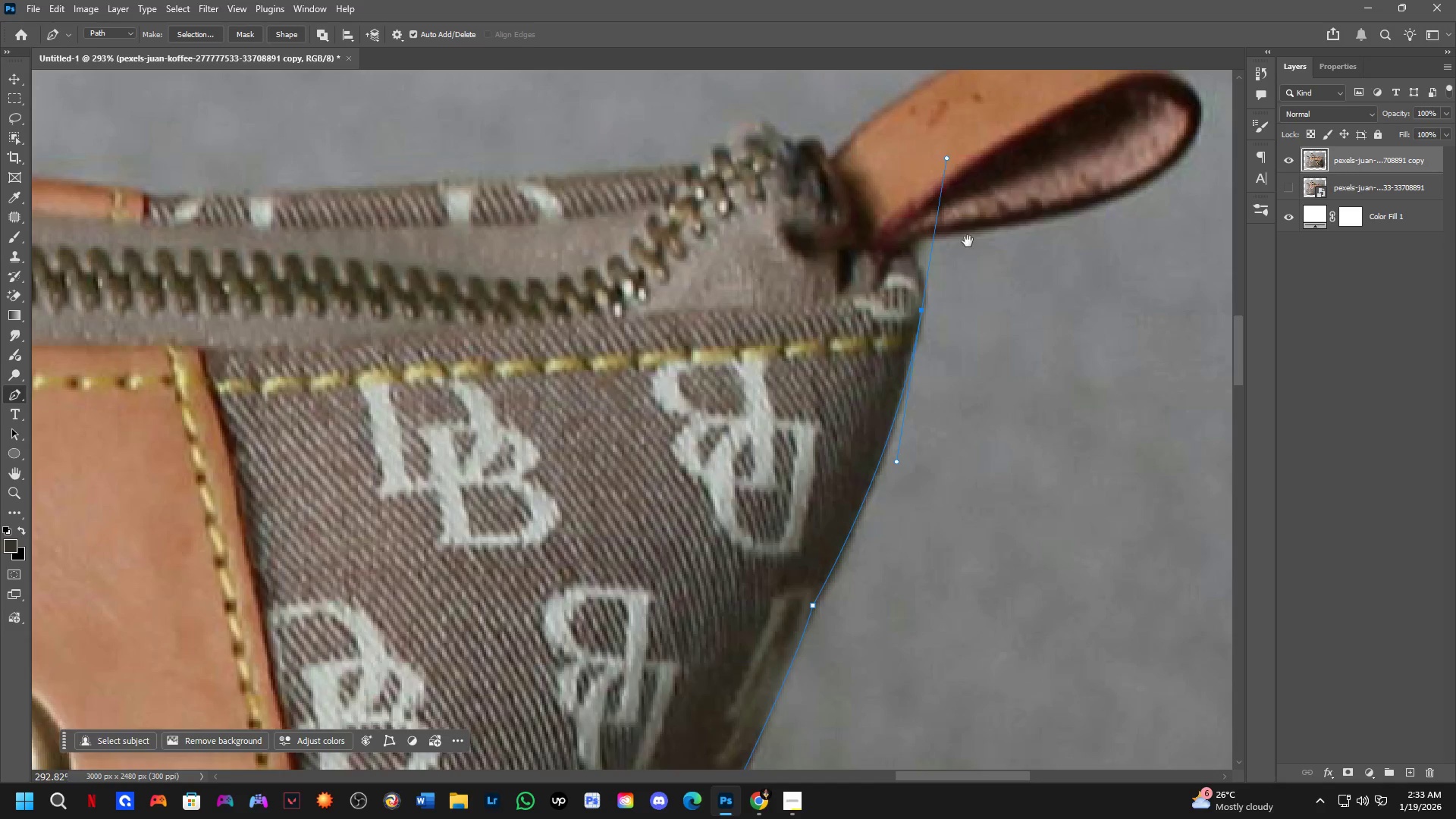 
hold_key(key=Space, duration=0.59)
 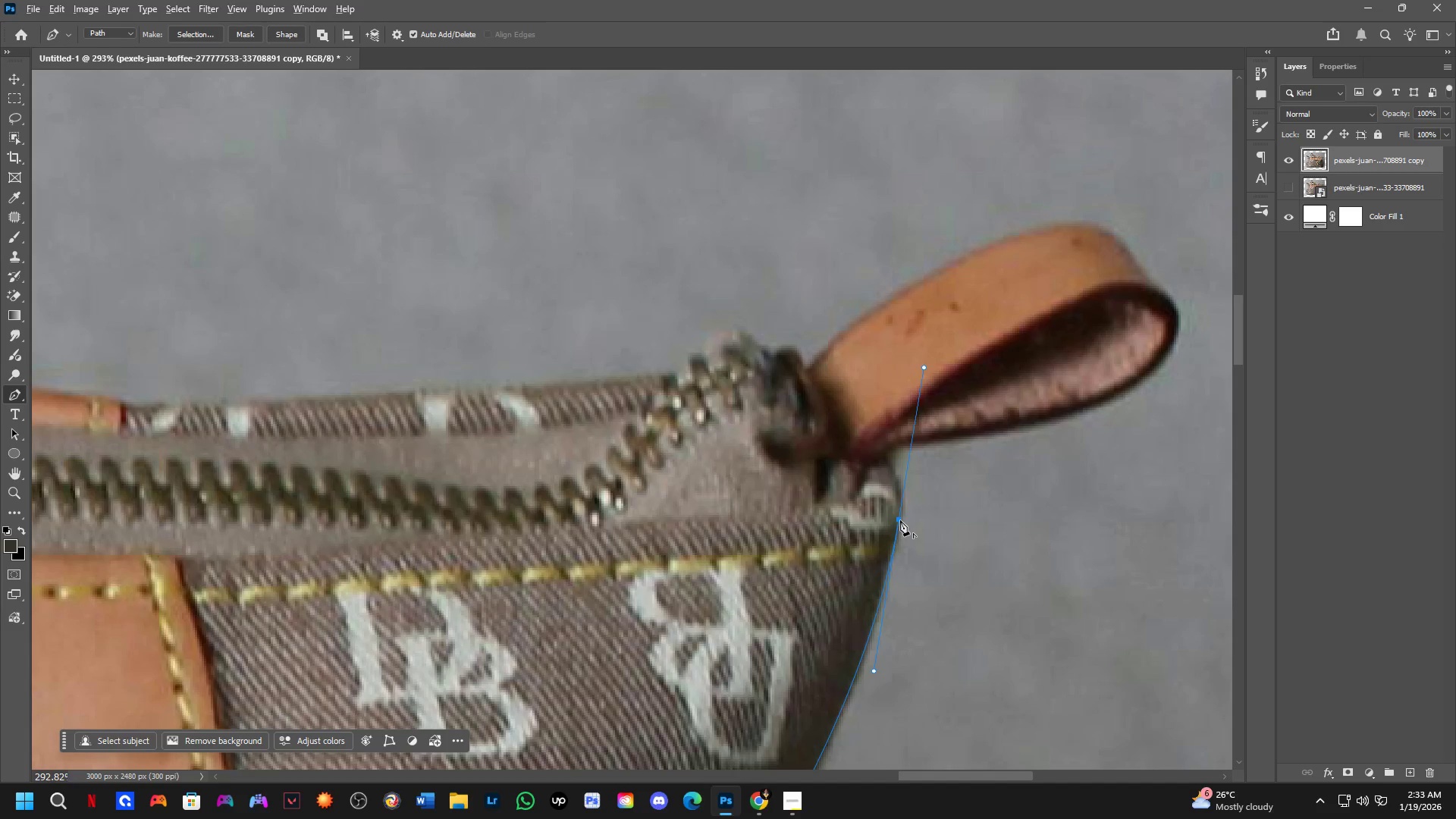 
left_click_drag(start_coordinate=[964, 268], to_coordinate=[944, 460])
 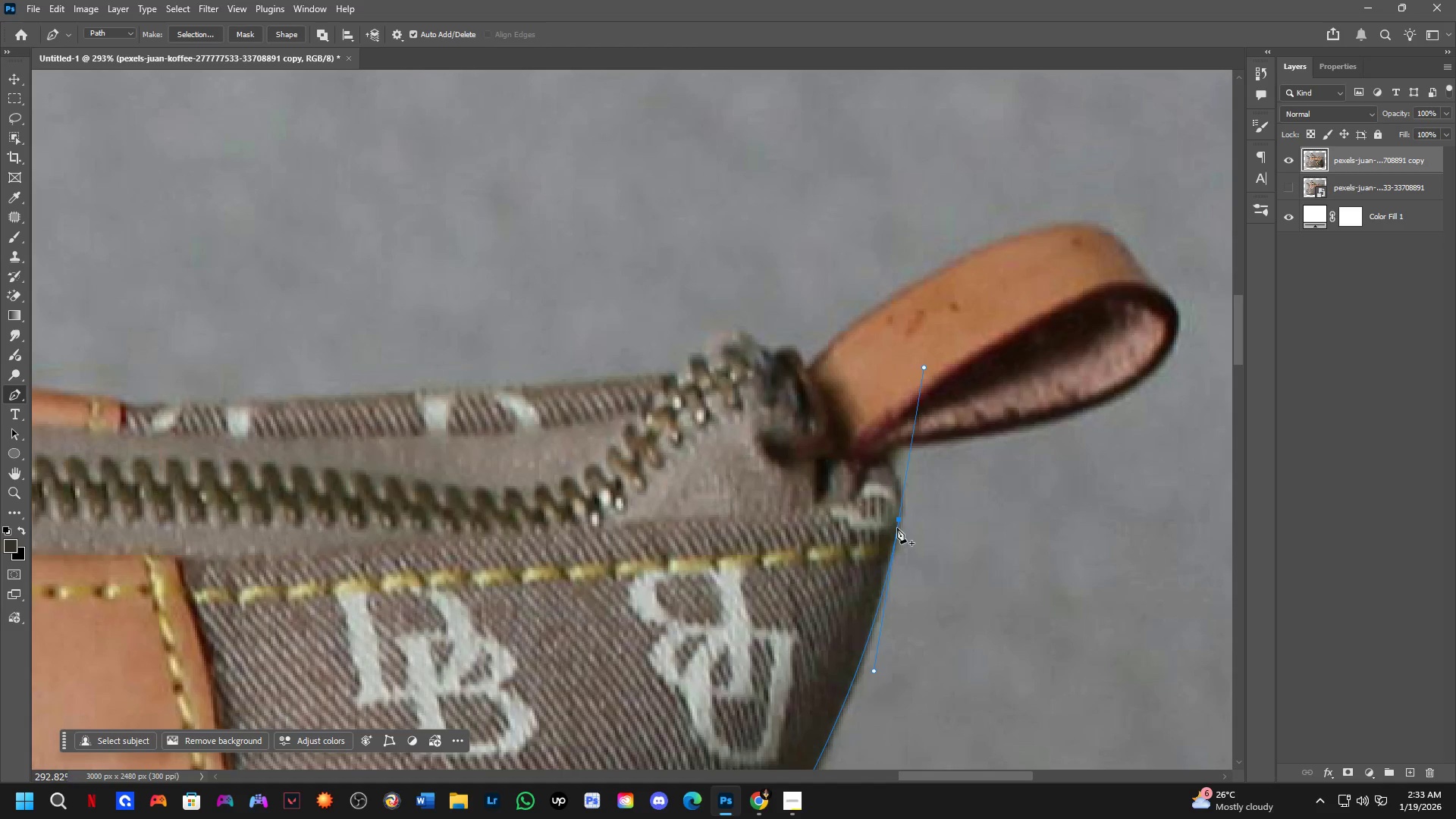 
hold_key(key=AltLeft, duration=0.42)
left_click([900, 520])
 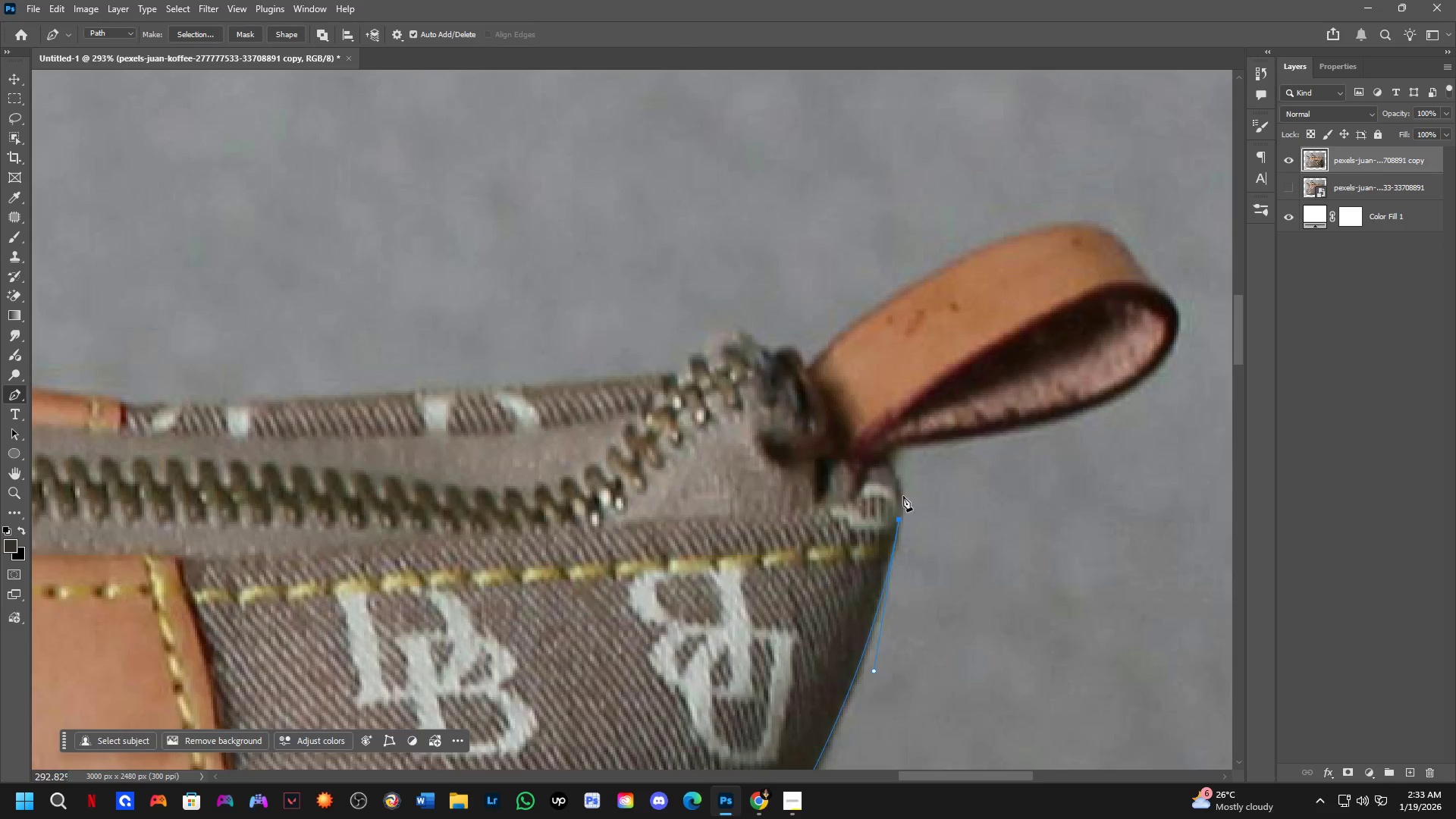 
key(Shift+ShiftLeft)
 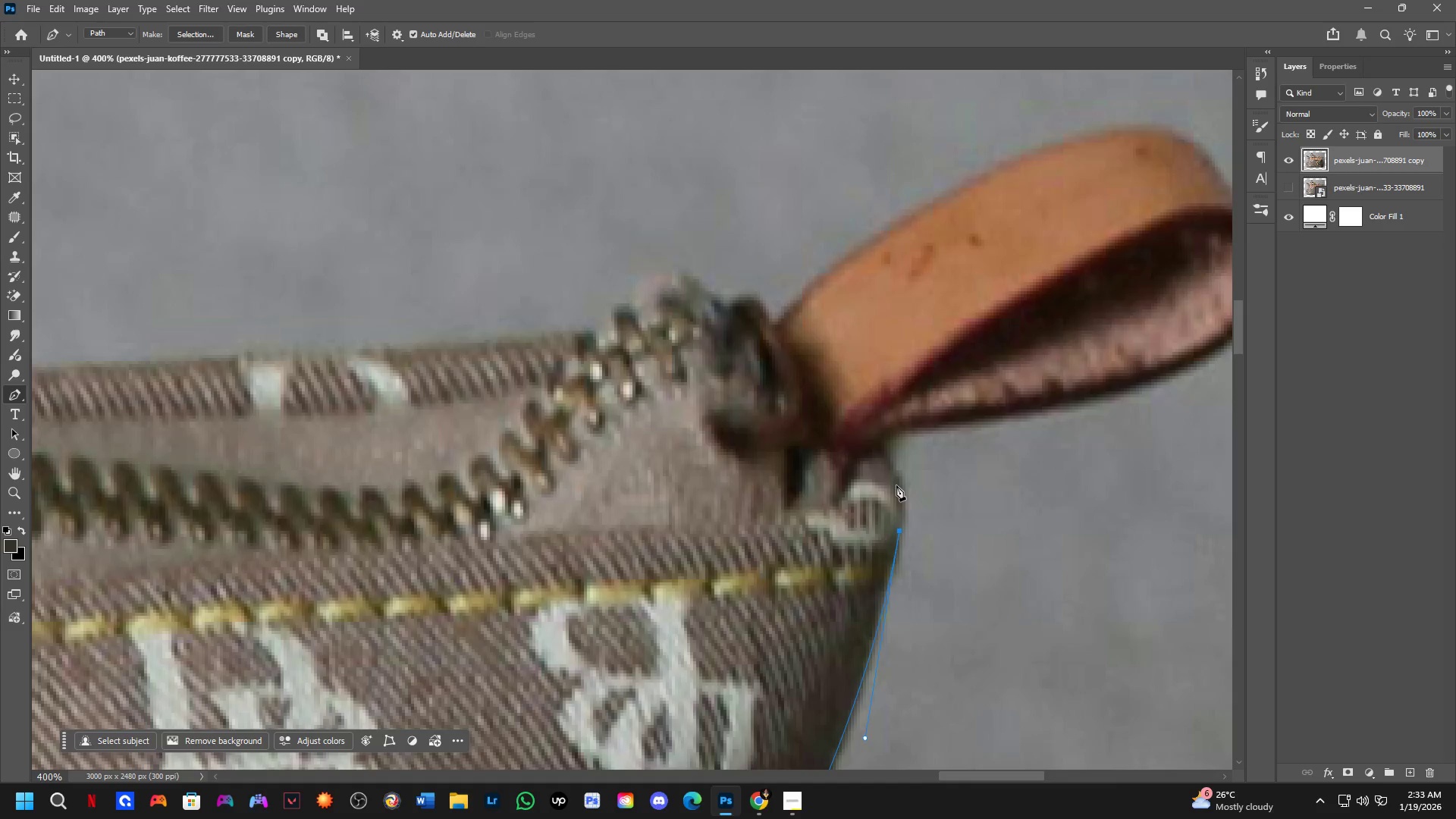 
scroll: coordinate [896, 485], scroll_direction: up, amount: 2.0
 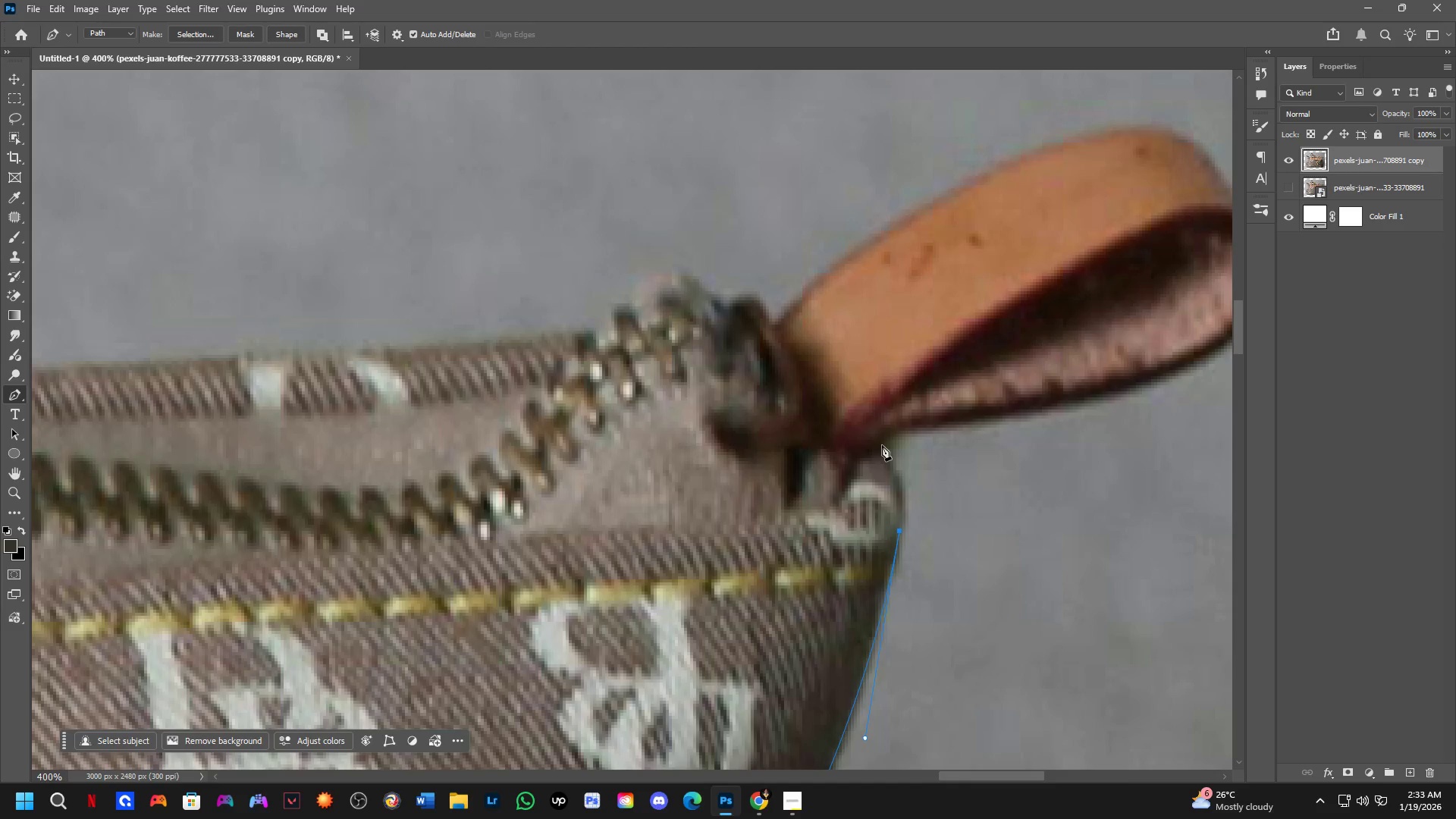 
left_click_drag(start_coordinate=[880, 445], to_coordinate=[847, 388])
 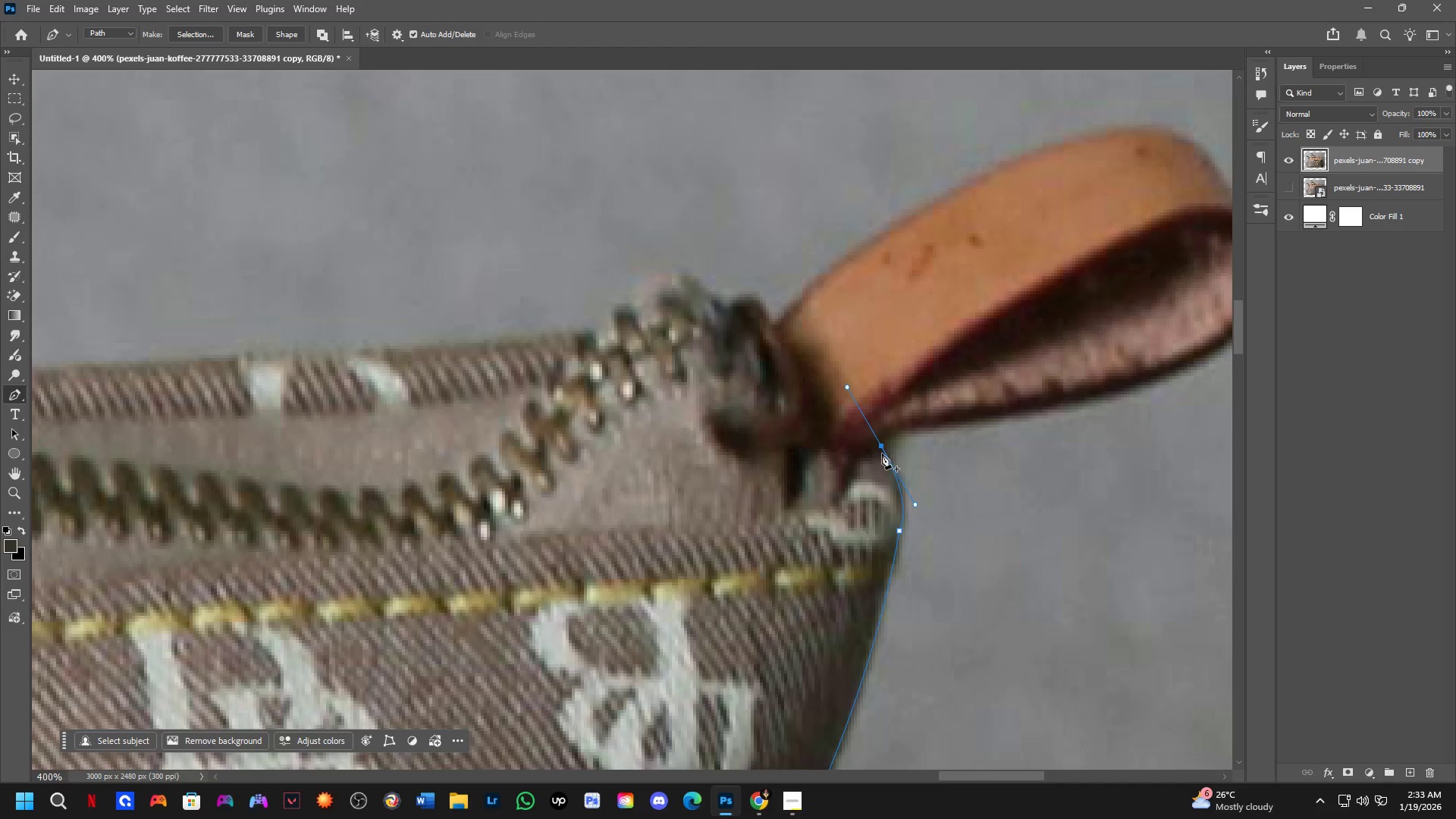 
hold_key(key=AltLeft, duration=0.55)
left_click([882, 443])
 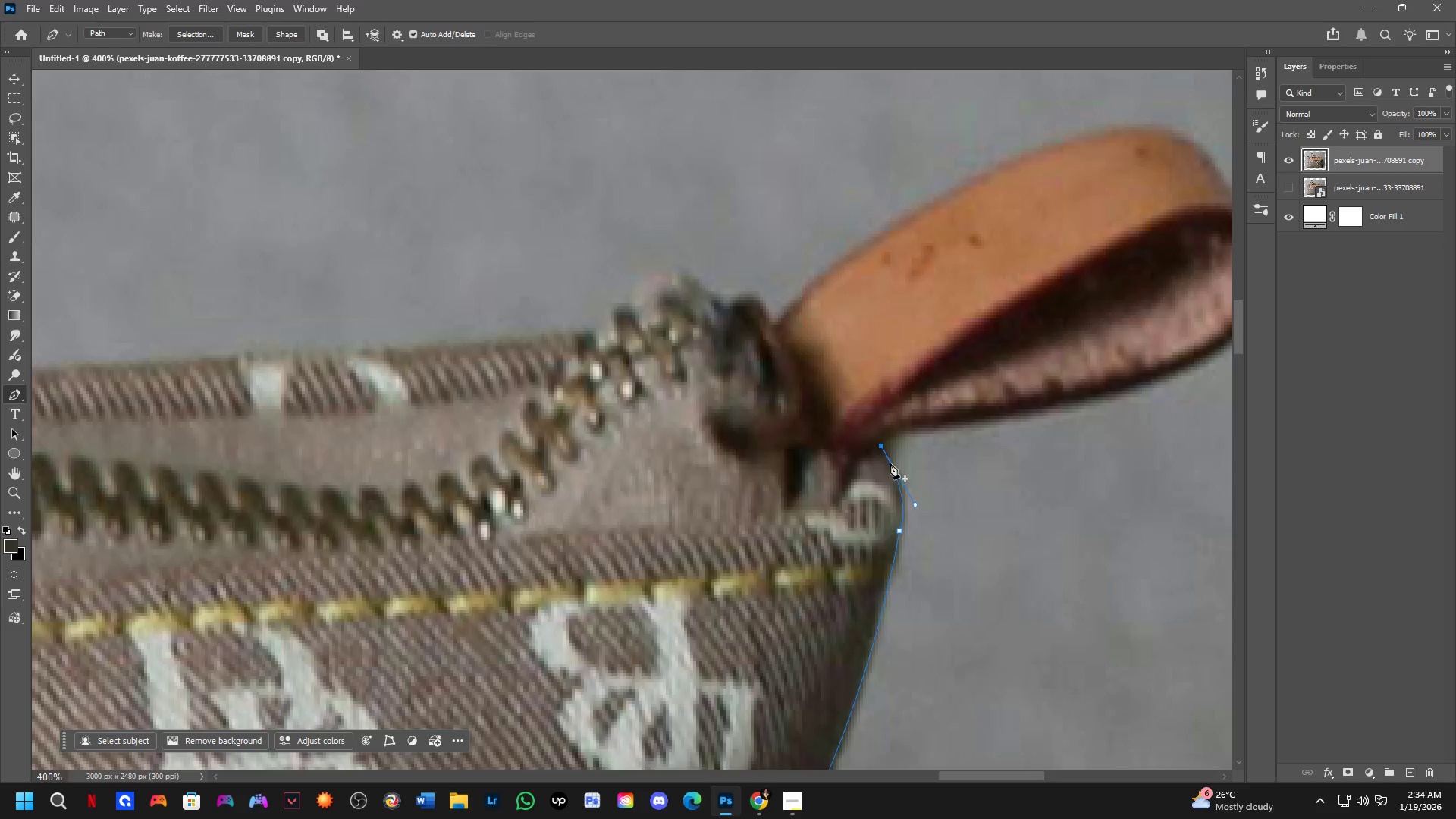 
scroll: coordinate [894, 463], scroll_direction: down, amount: 3.0
 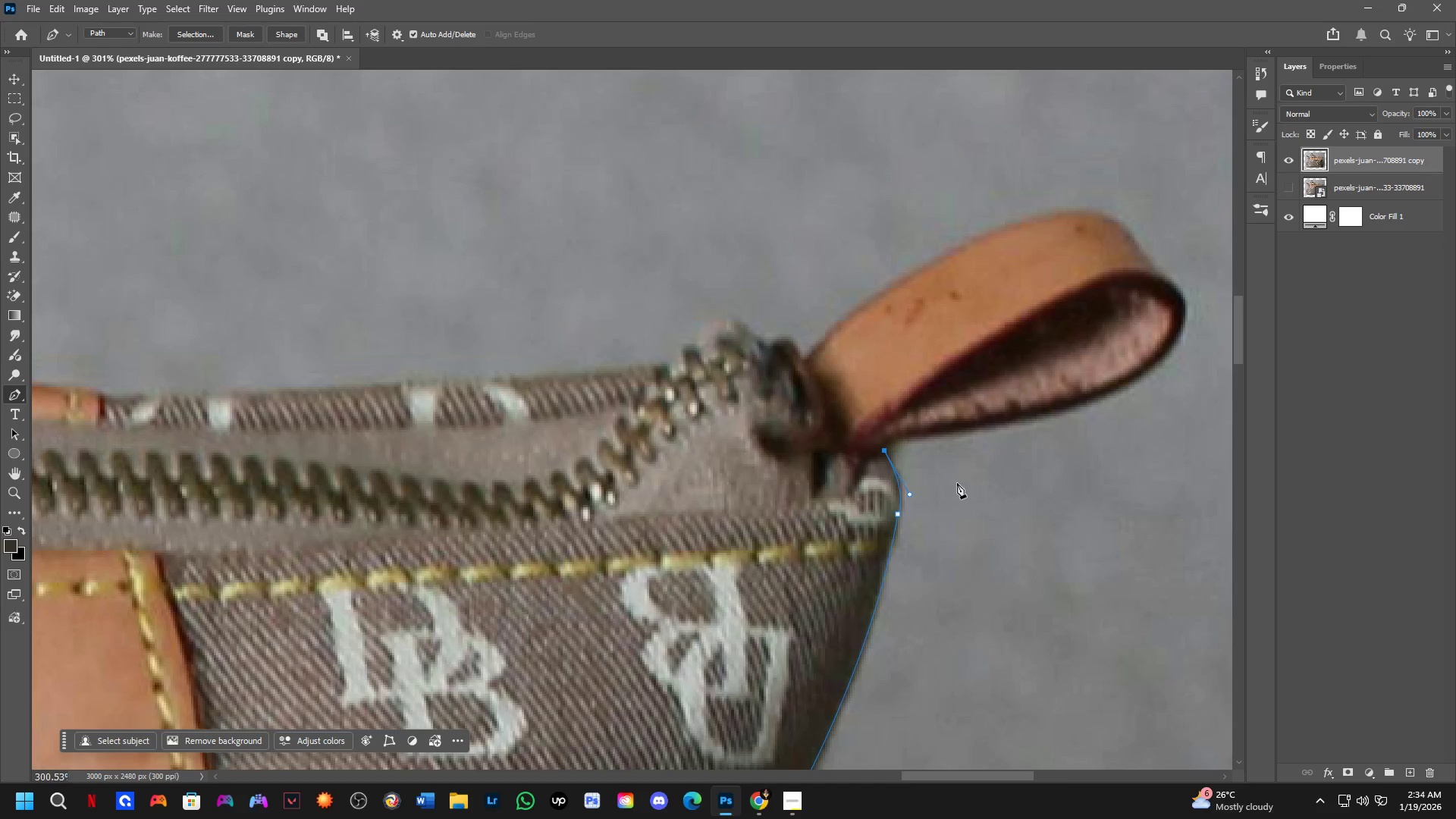 
hold_key(key=Space, duration=0.52)
 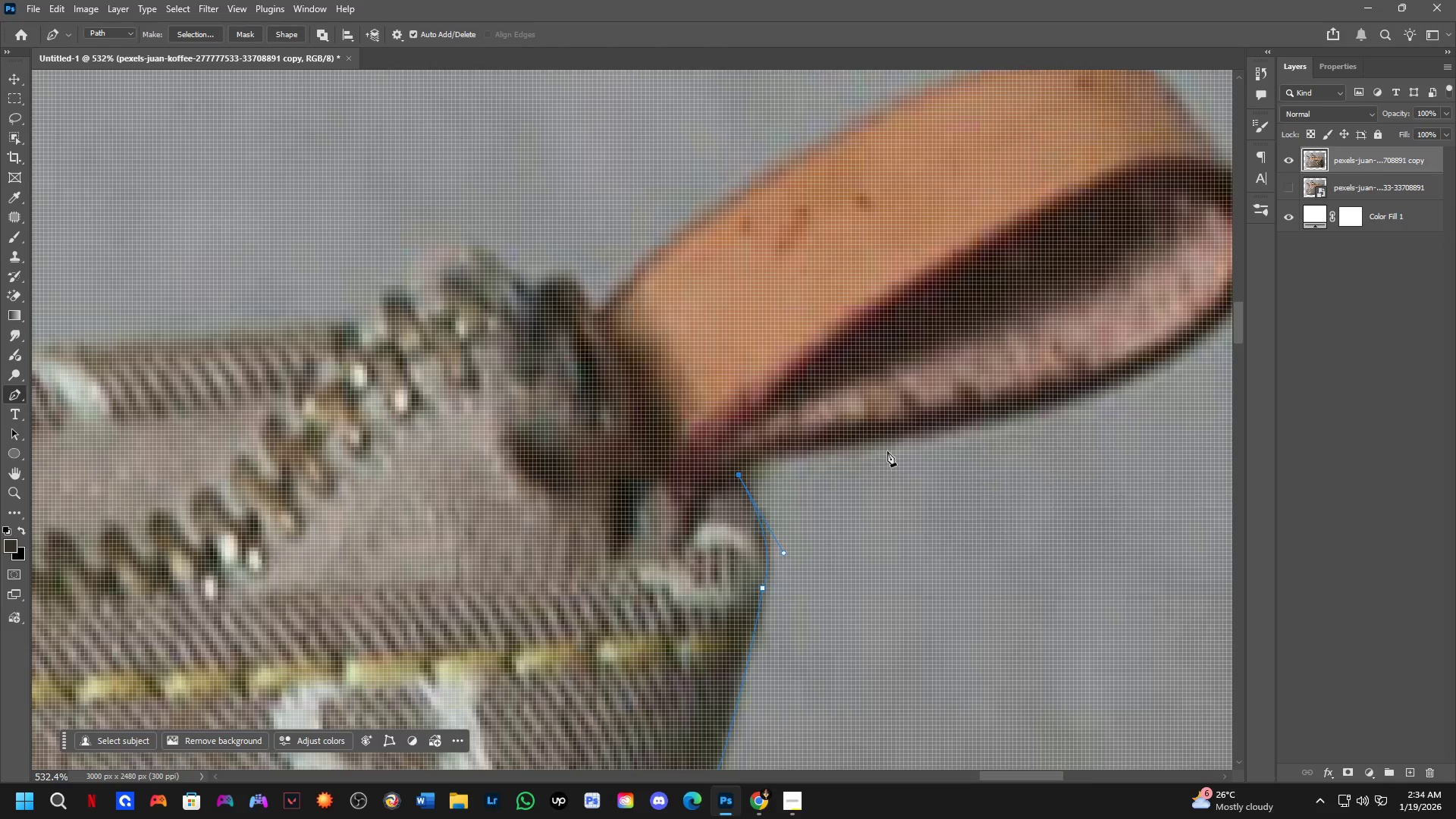 
left_click_drag(start_coordinate=[957, 483], to_coordinate=[866, 500])
 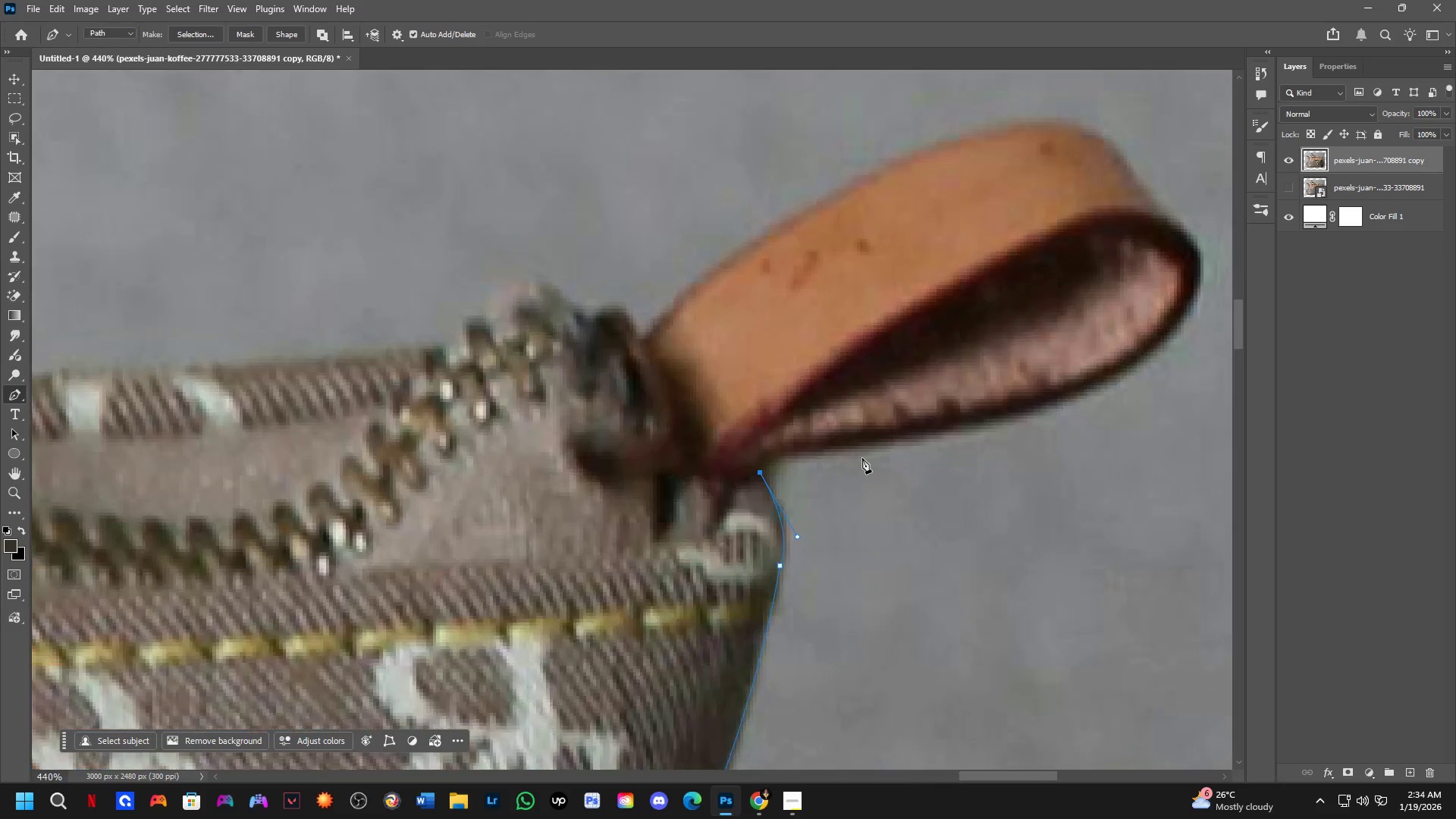 
scroll: coordinate [862, 458], scroll_direction: up, amount: 6.0
 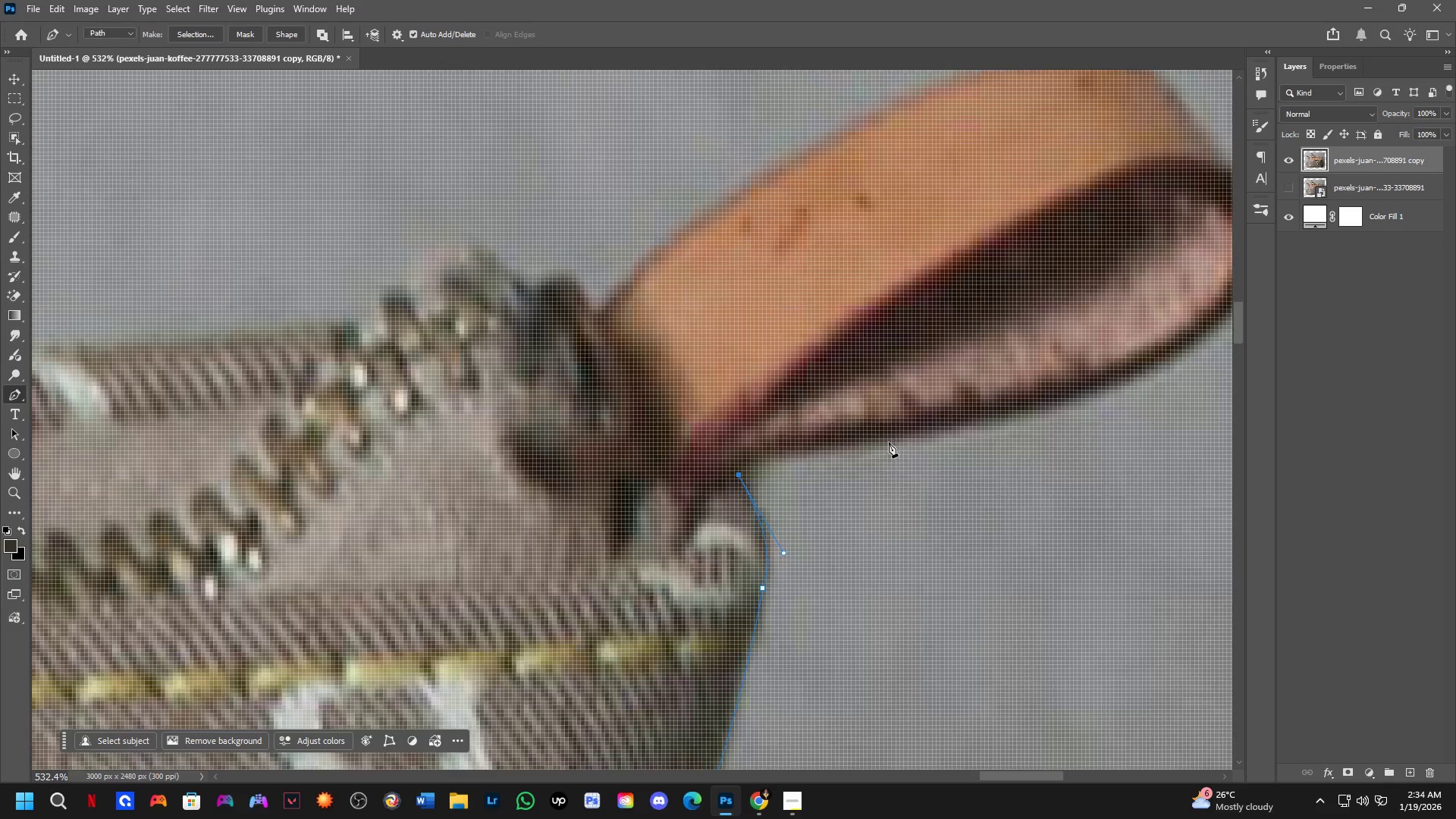 
key(Shift+ShiftLeft)
 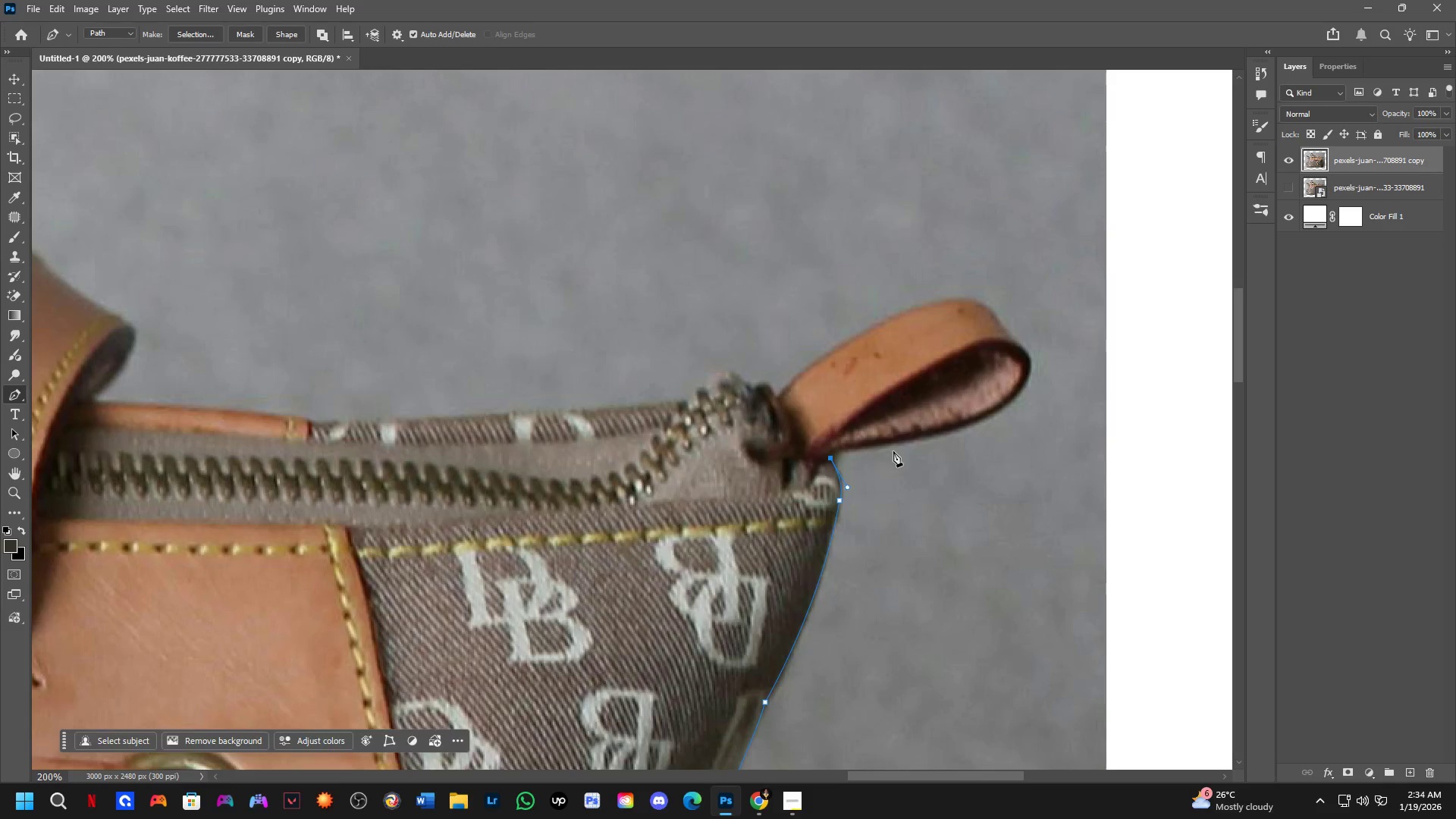 
hold_key(key=Space, duration=0.45)
 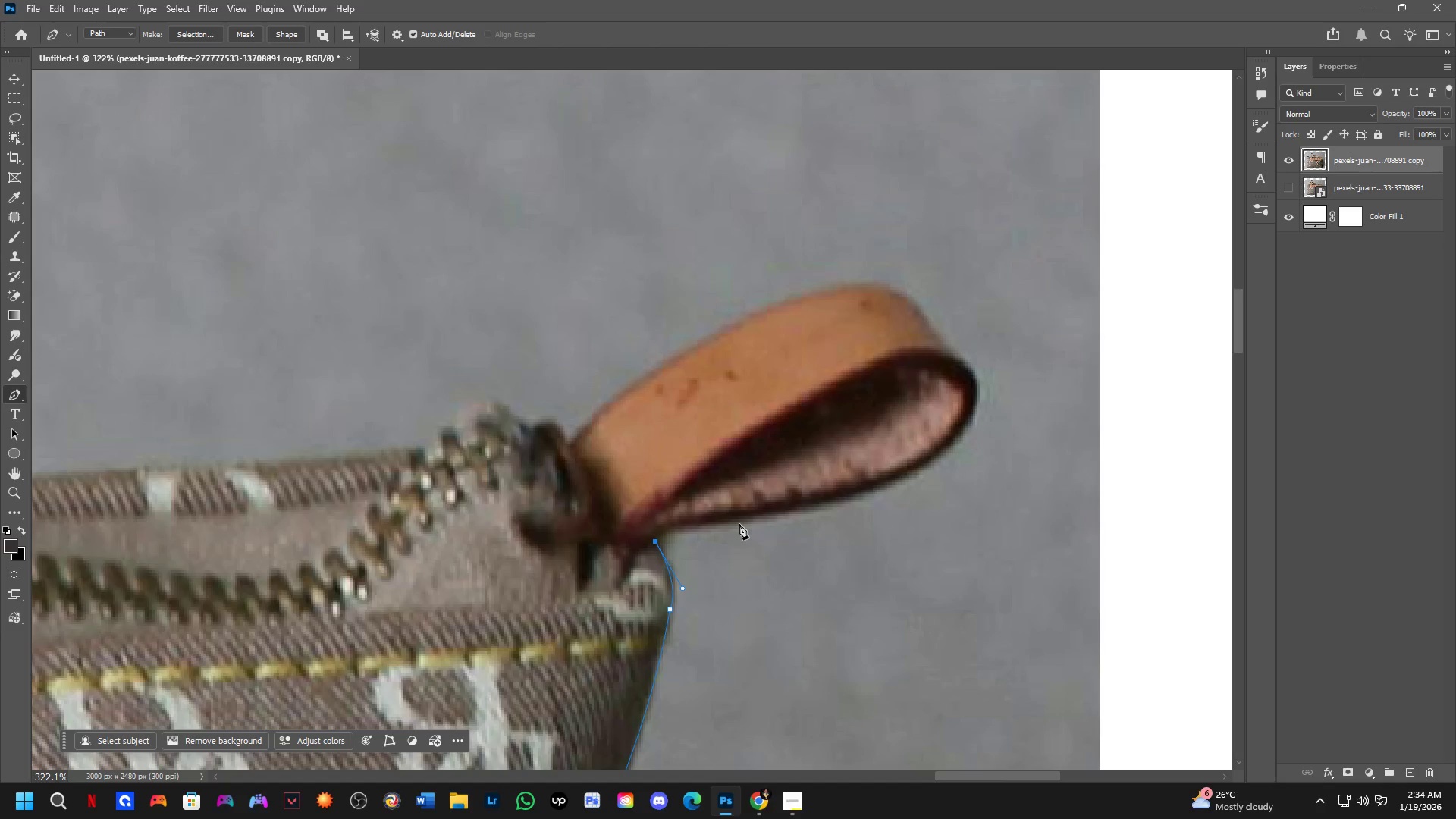 
left_click_drag(start_coordinate=[887, 460], to_coordinate=[744, 539])
 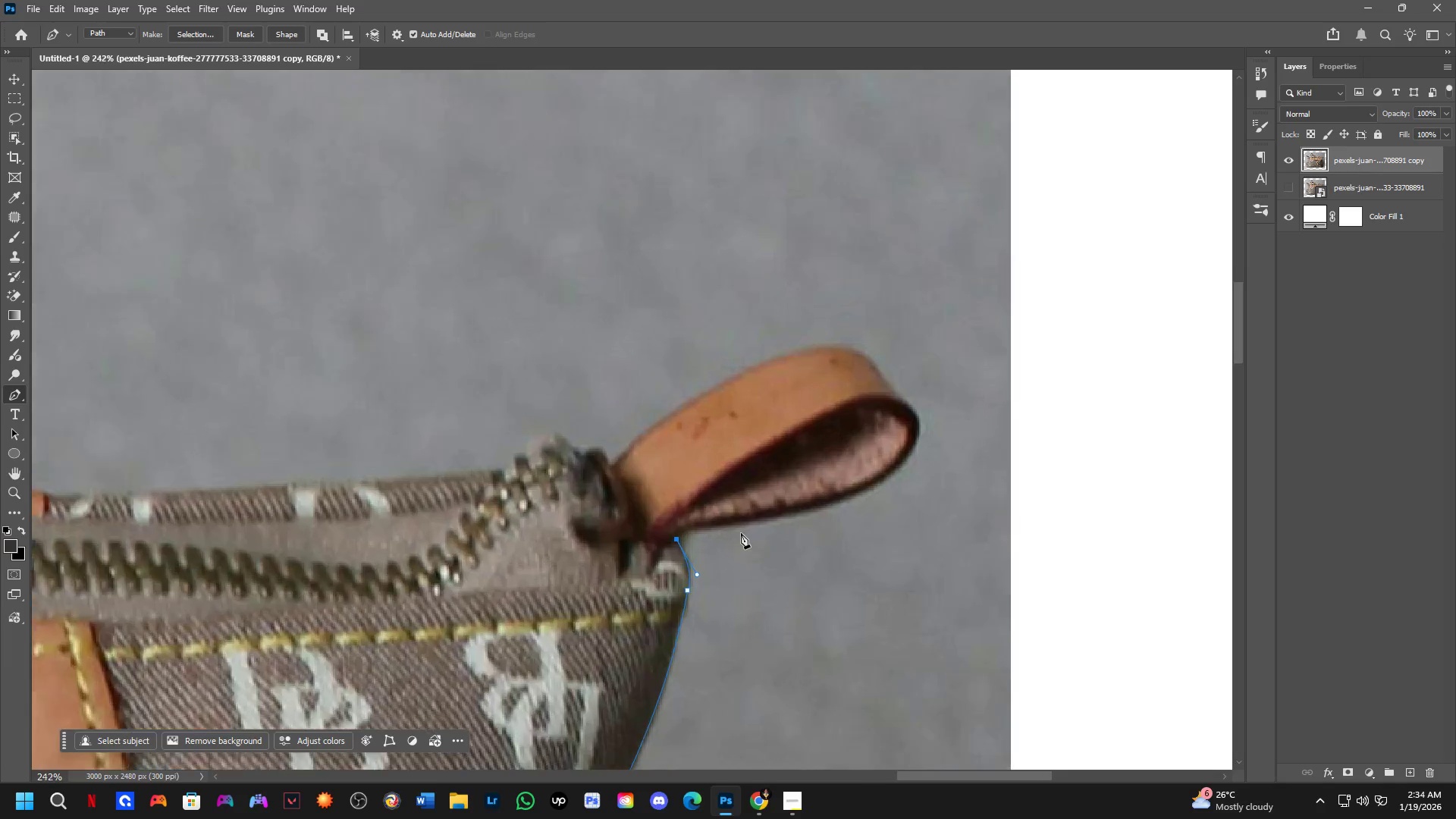 
scroll: coordinate [886, 449], scroll_direction: down, amount: 4.0
 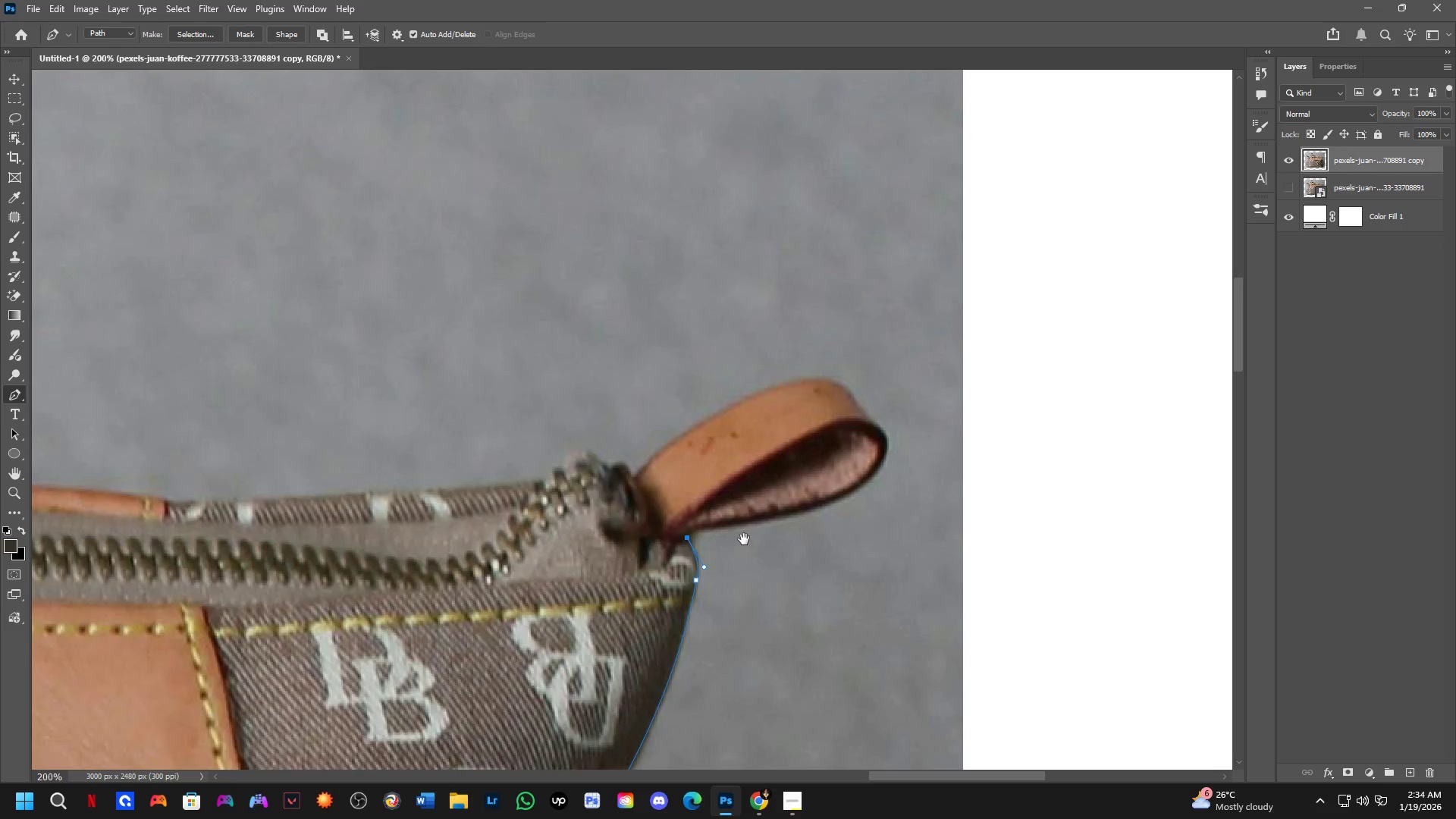 
scroll: coordinate [740, 532], scroll_direction: up, amount: 5.0
 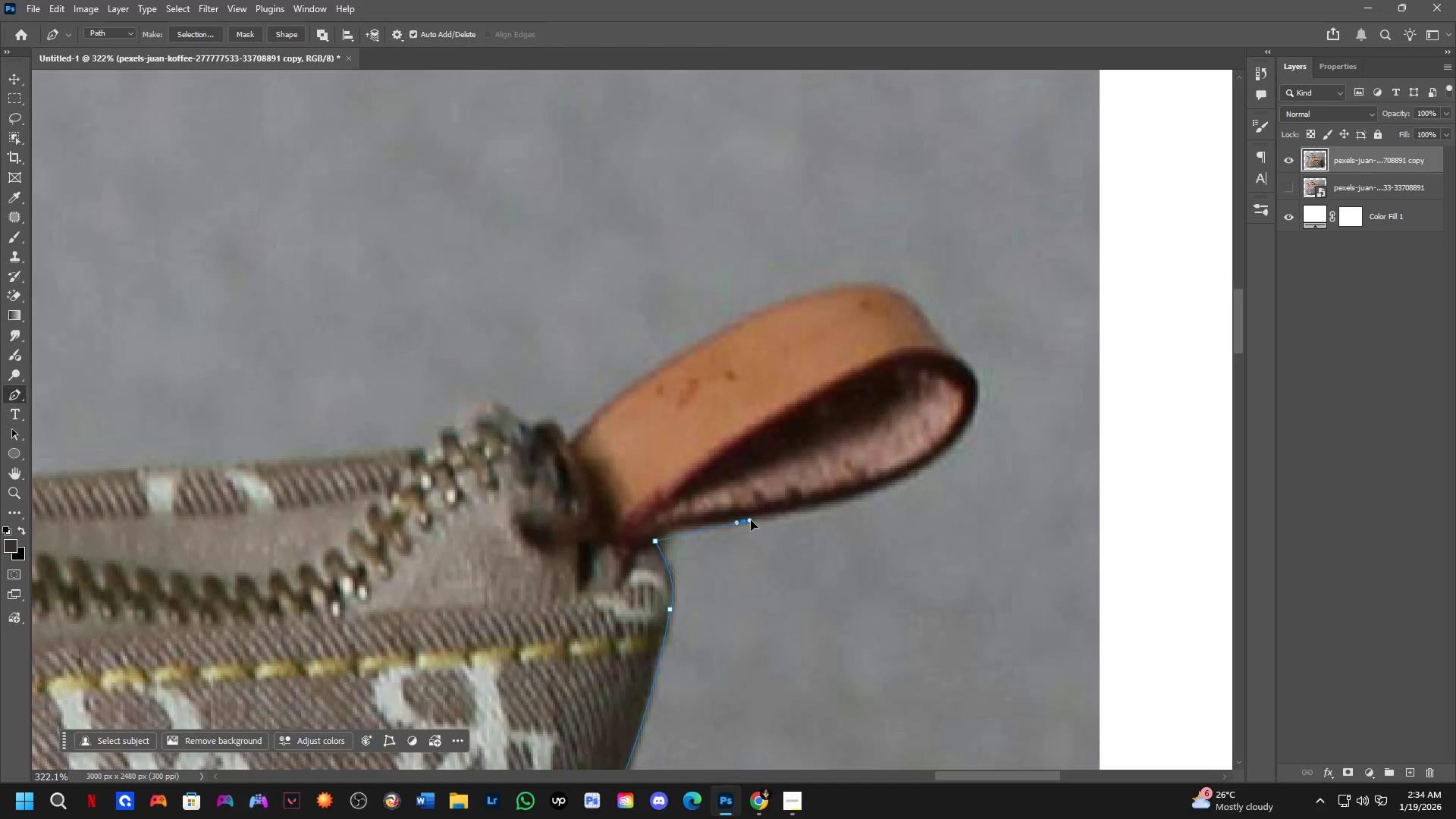 
left_click_drag(start_coordinate=[742, 522], to_coordinate=[835, 519])
 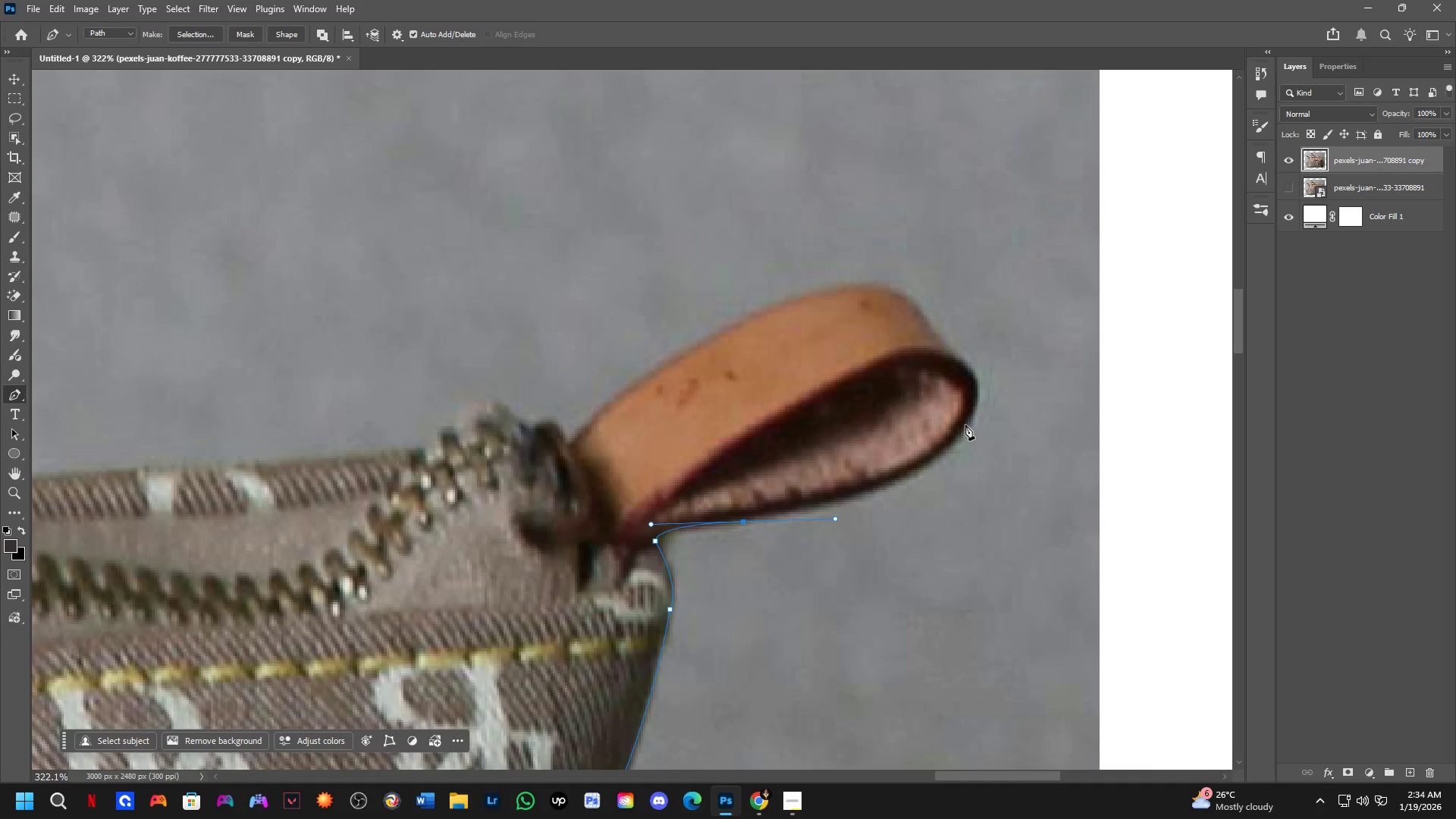 
left_click_drag(start_coordinate=[965, 425], to_coordinate=[990, 379])
 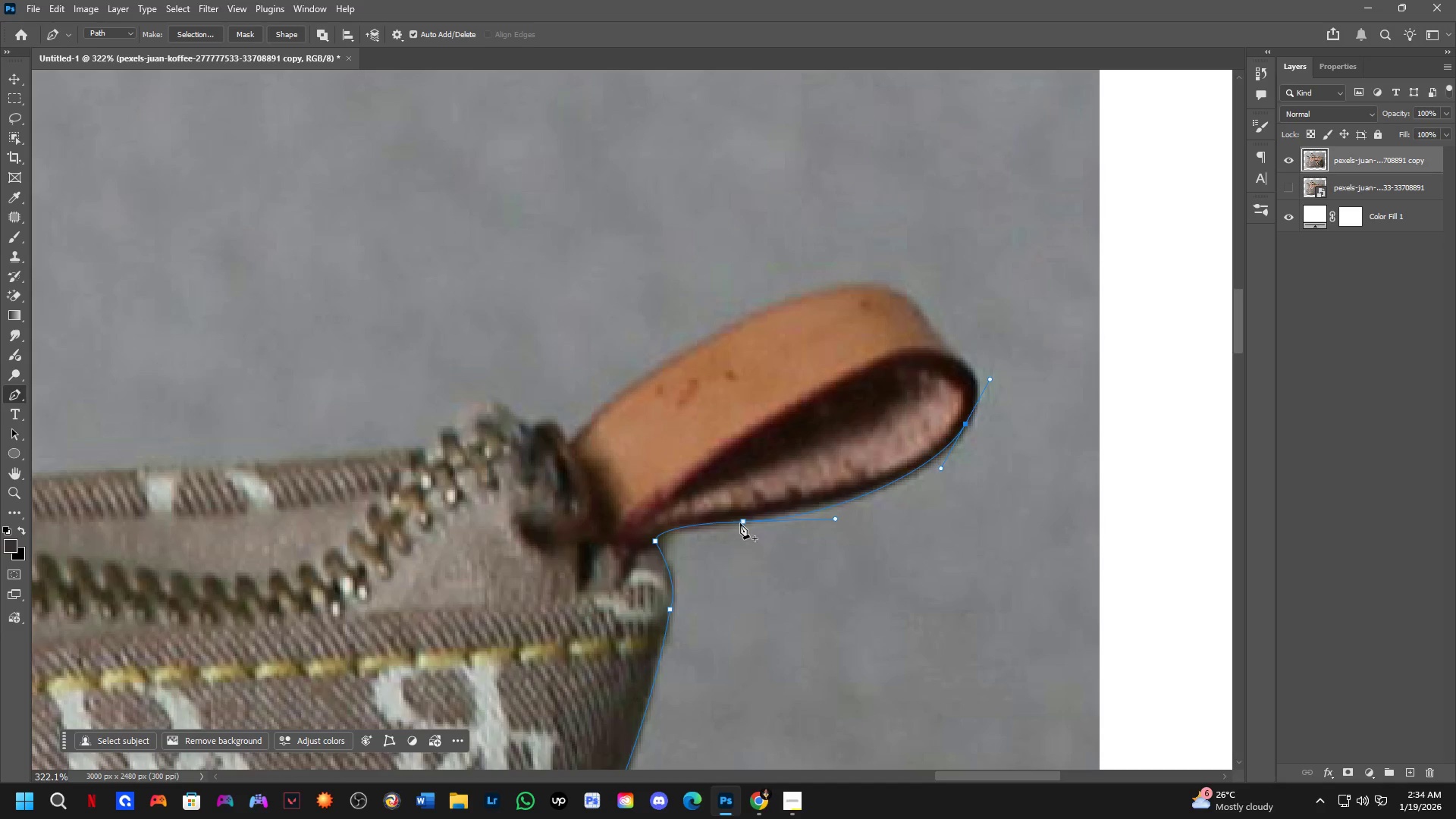 
hold_key(key=ControlLeft, duration=1.14)
left_click_drag(start_coordinate=[743, 519], to_coordinate=[753, 513])
 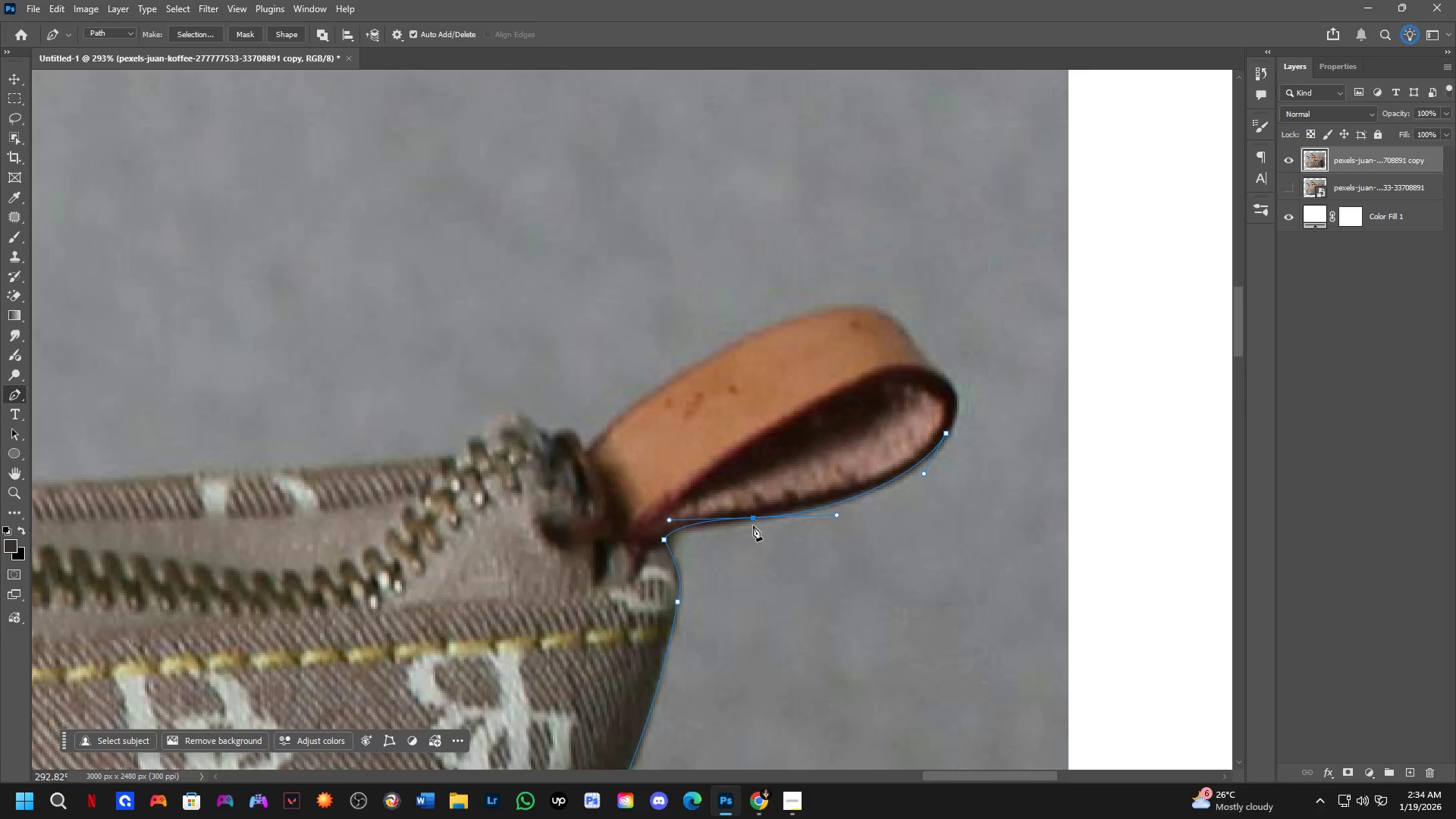 
scroll: coordinate [753, 526], scroll_direction: down, amount: 1.0
 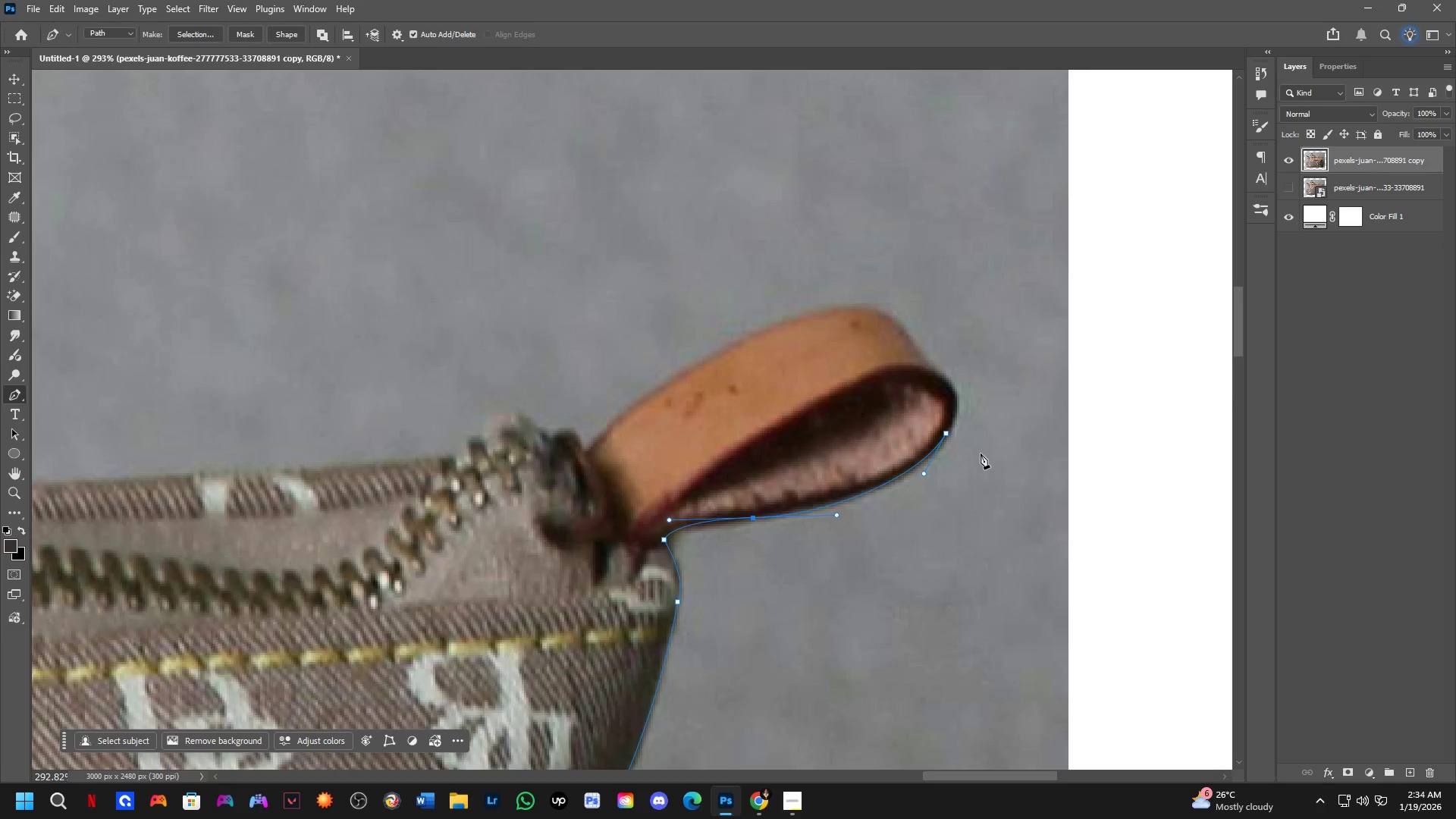 
wait(5.04)
 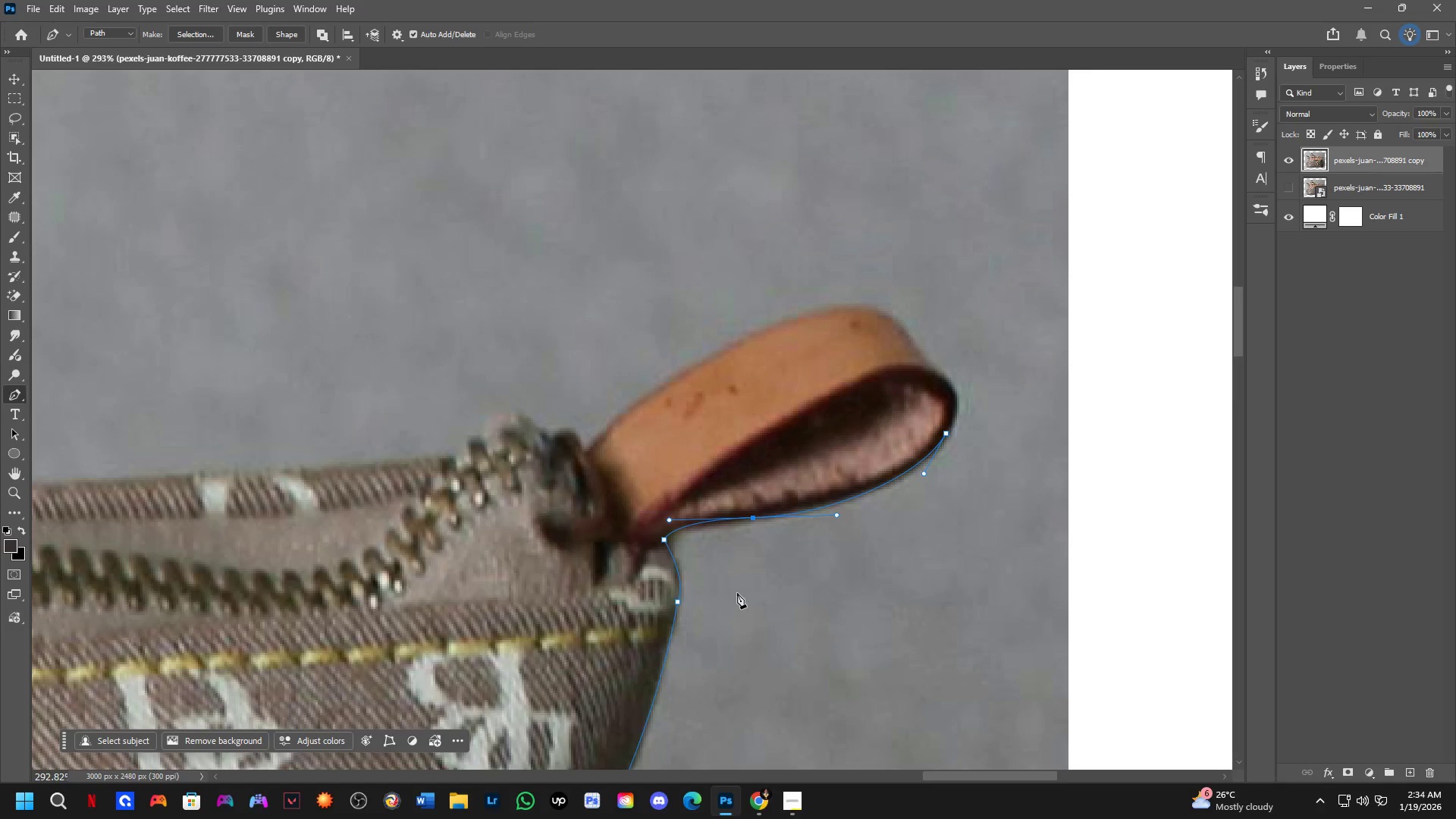 
scroll: coordinate [884, 417], scroll_direction: up, amount: 1.0
 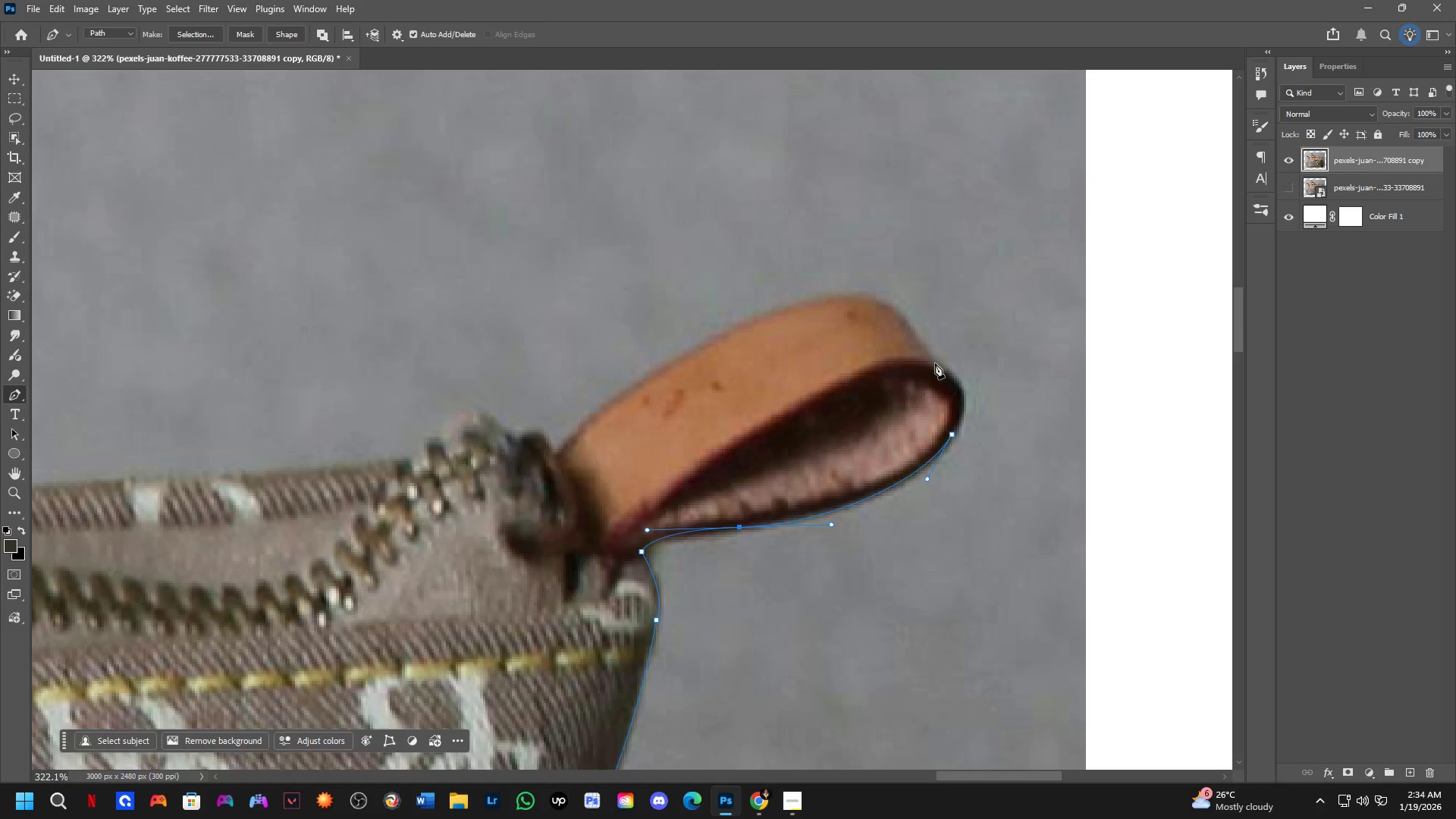 
left_click_drag(start_coordinate=[936, 364], to_coordinate=[896, 344])
 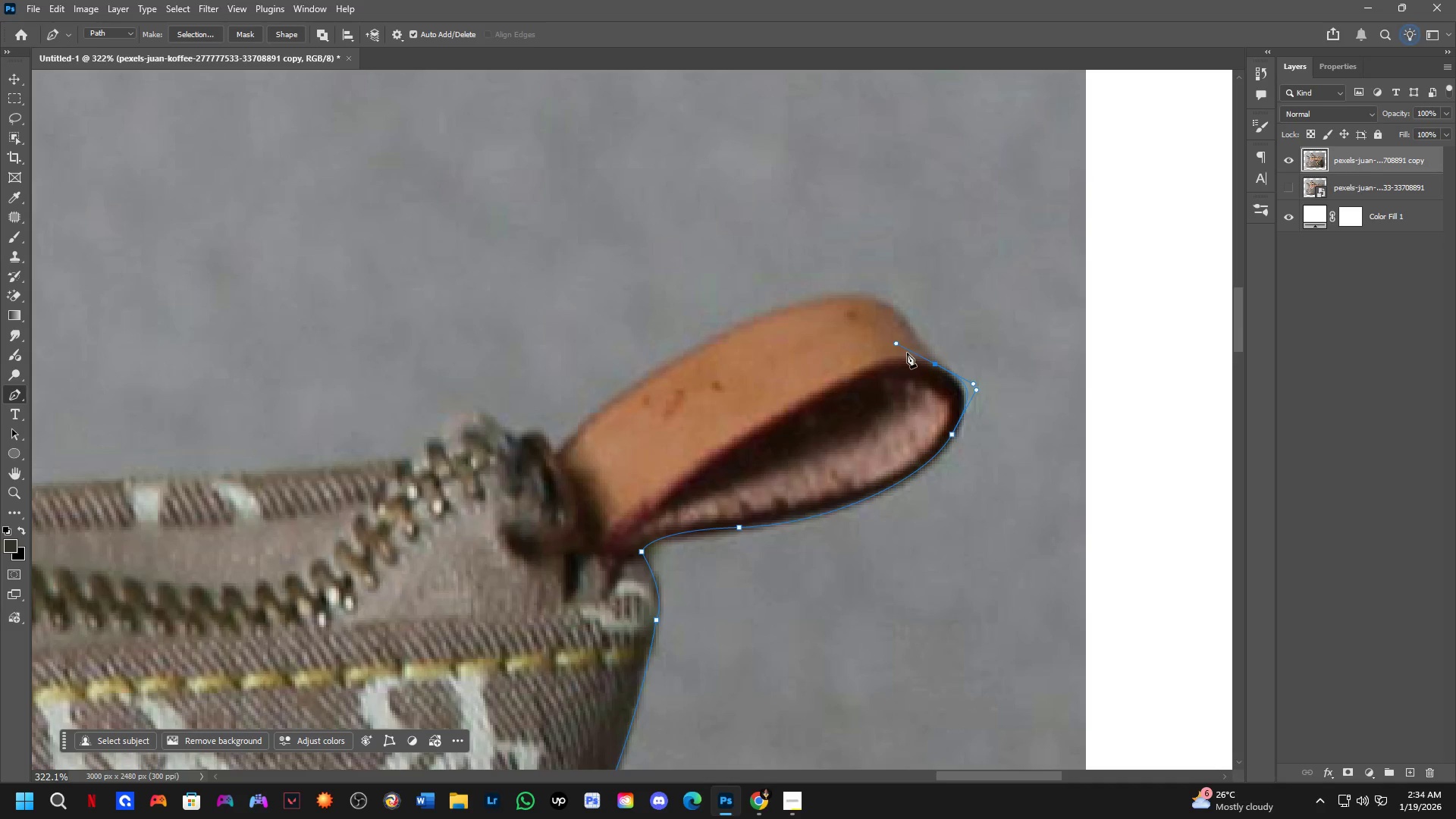 
key(Control+Z)
 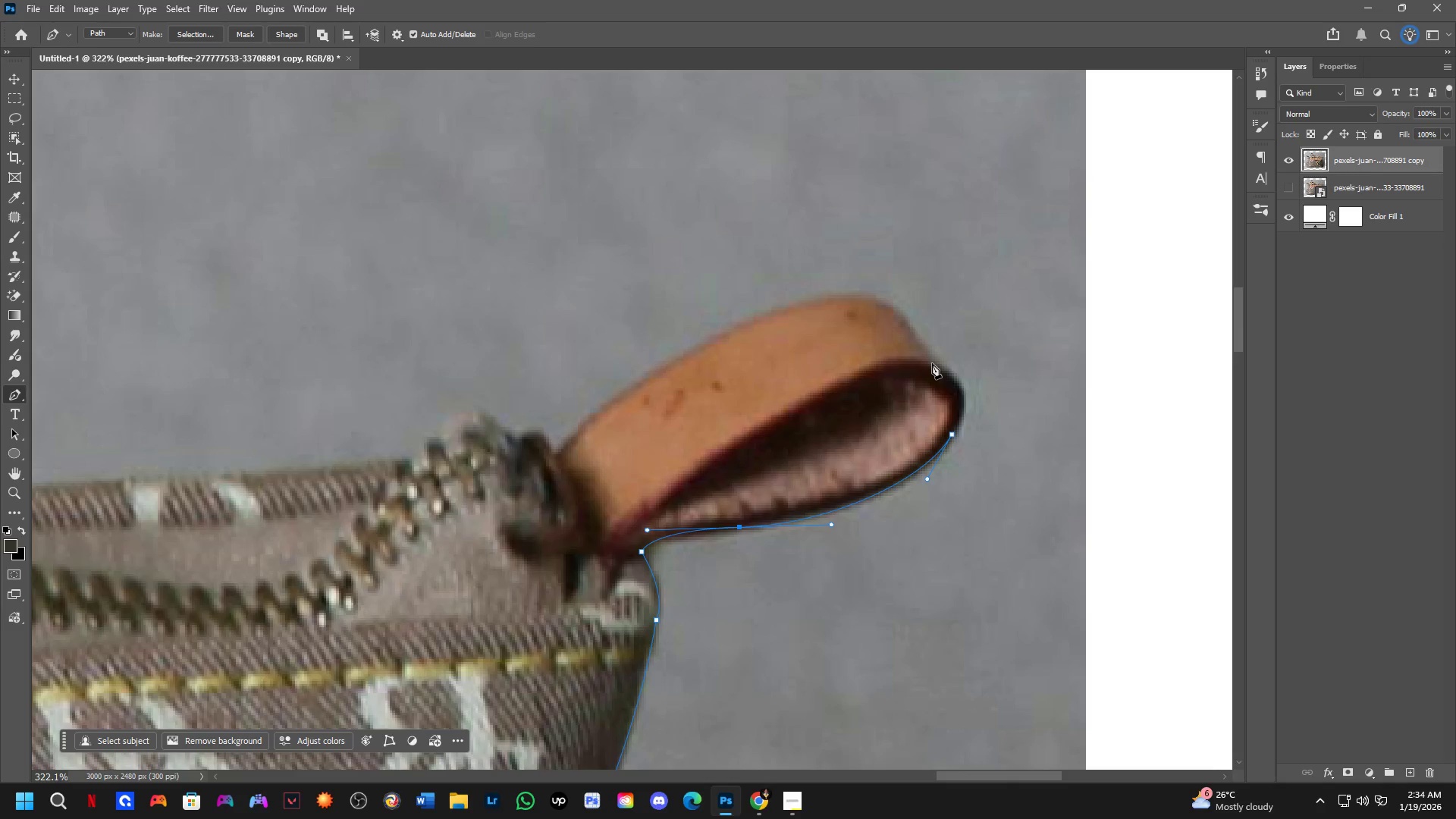 
left_click_drag(start_coordinate=[932, 363], to_coordinate=[907, 353])
 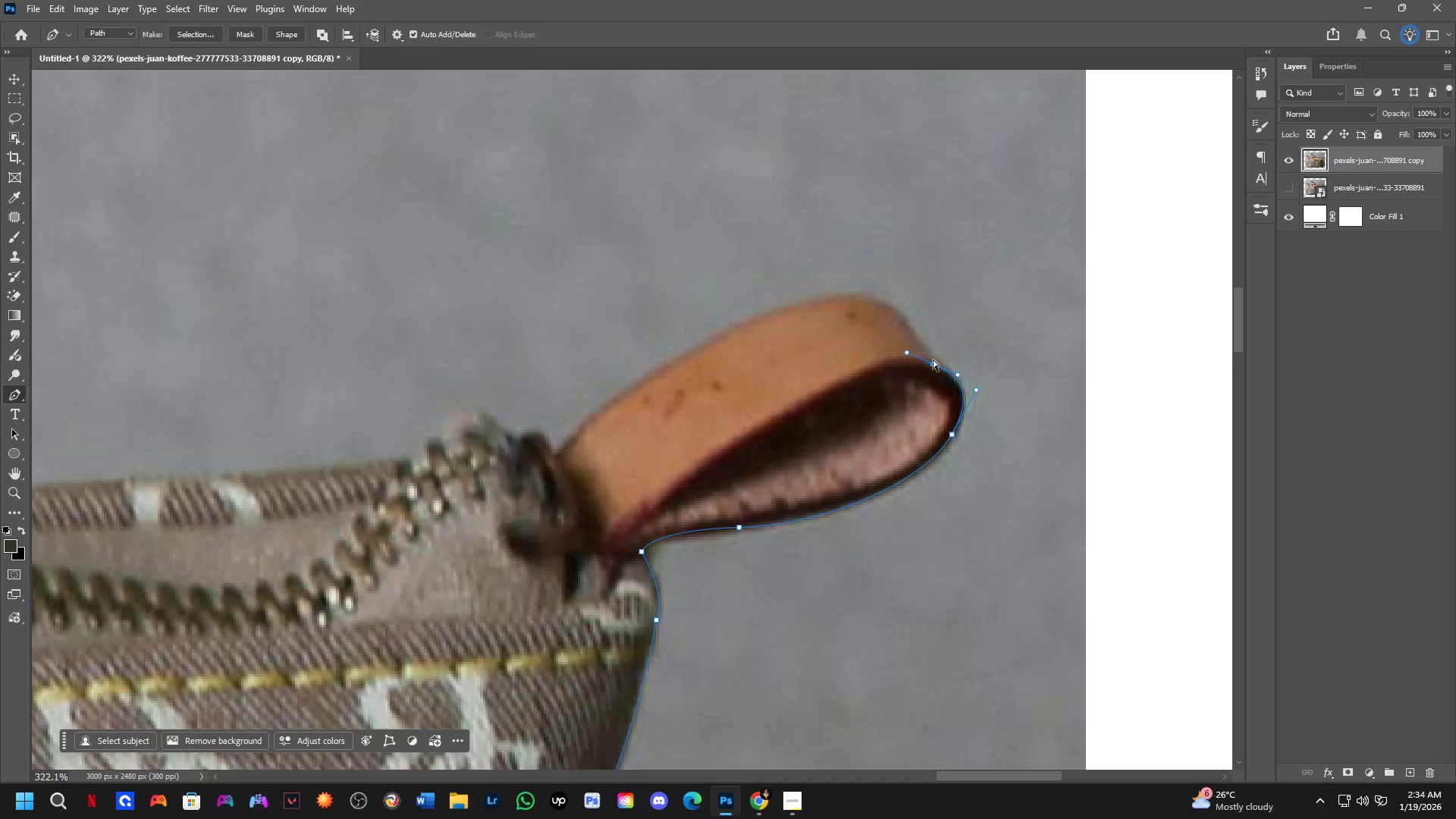 
key(Control+ControlLeft)
 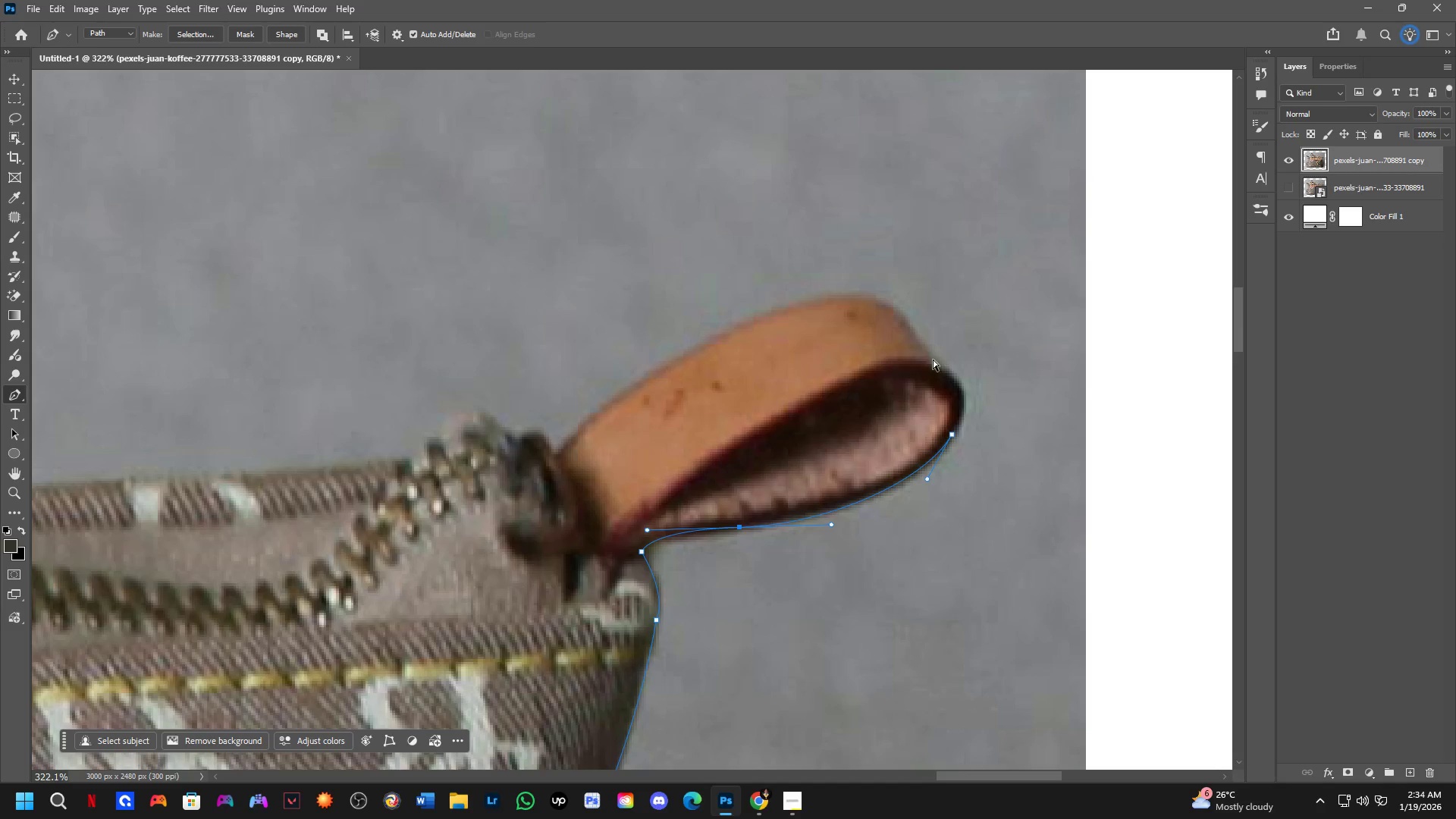 
key(Control+Z)
 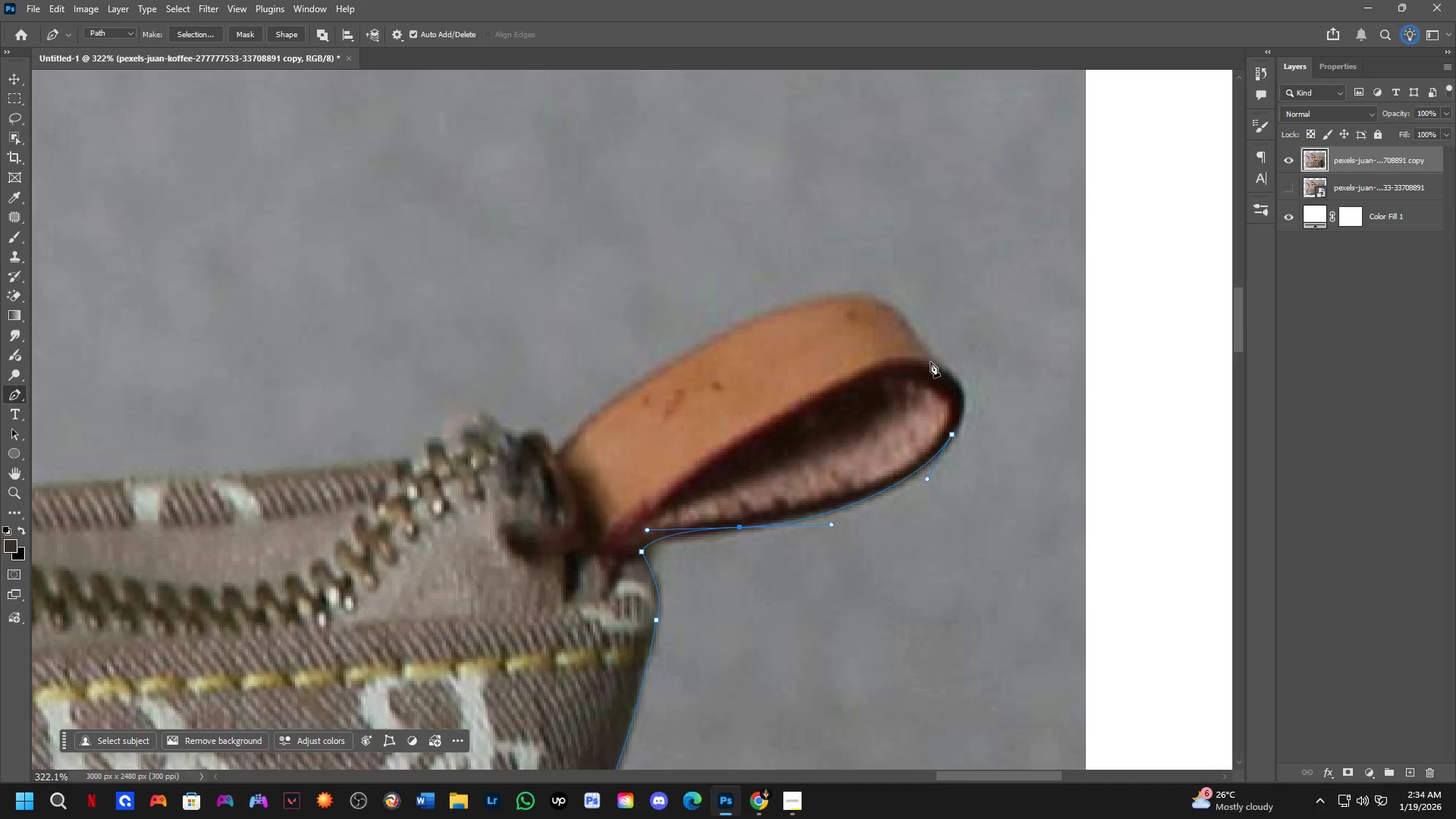 
left_click_drag(start_coordinate=[930, 362], to_coordinate=[911, 352])
 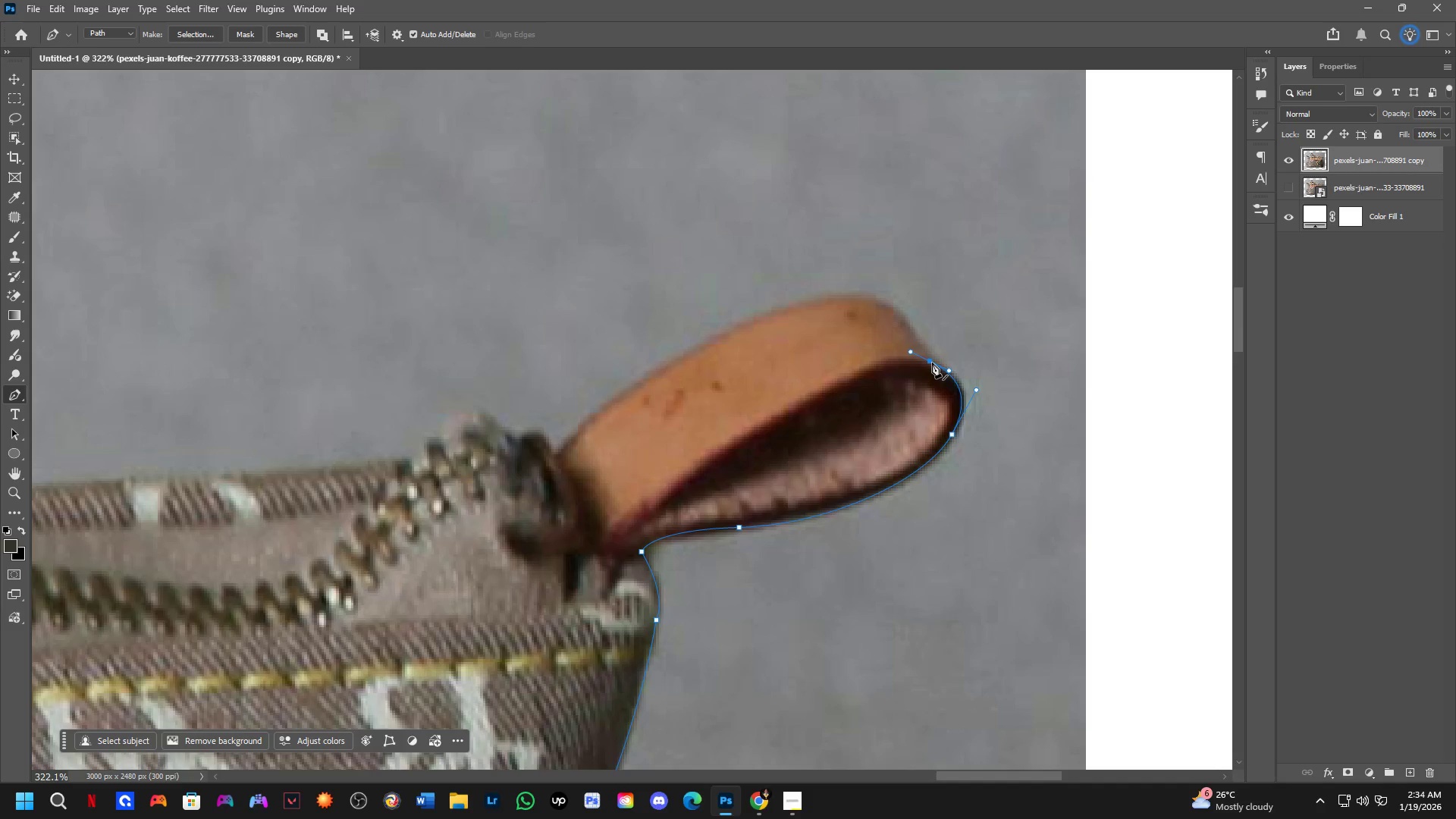 
hold_key(key=AltLeft, duration=0.39)
left_click([930, 361])
 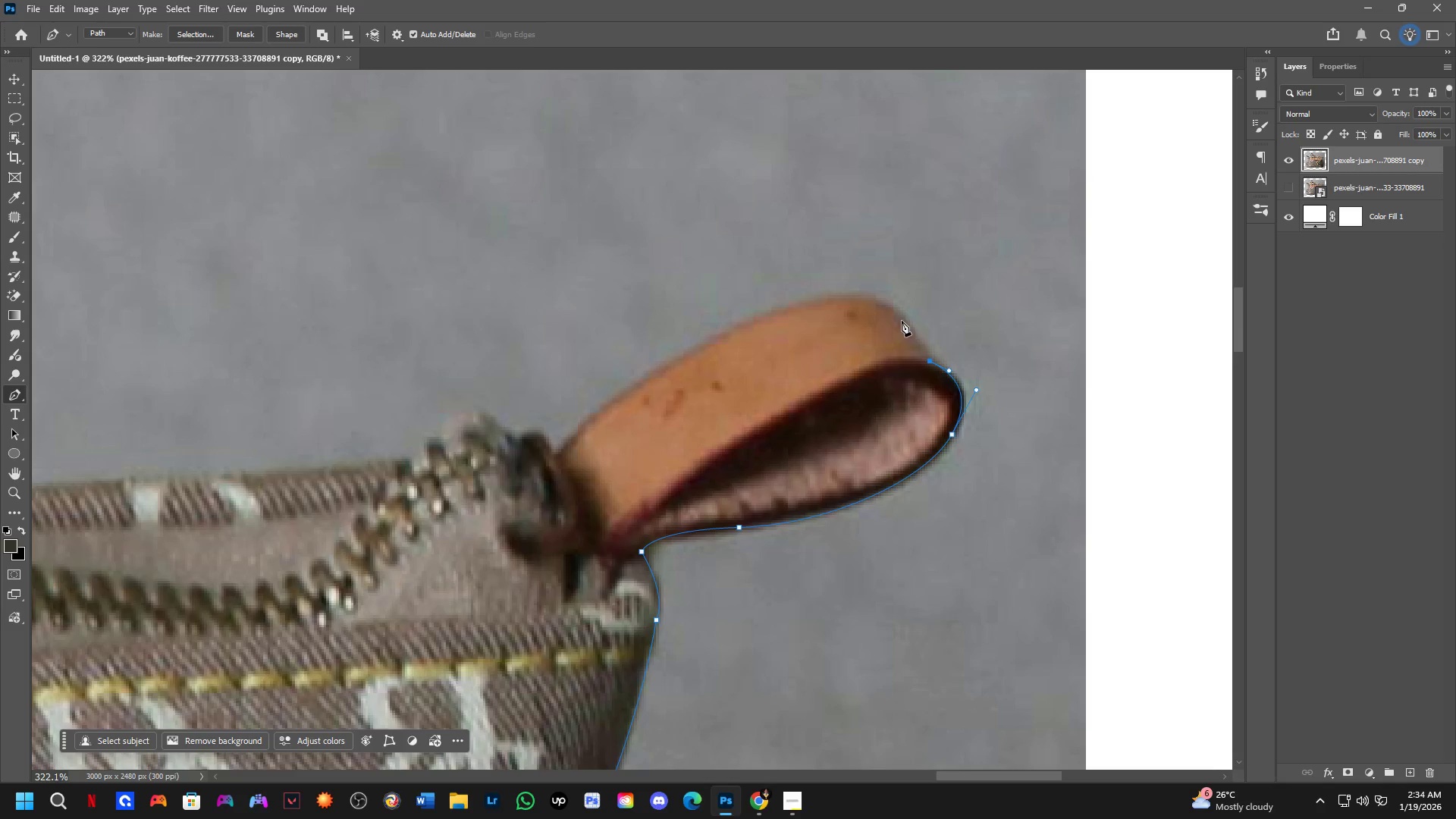 
left_click_drag(start_coordinate=[899, 318], to_coordinate=[886, 303])
 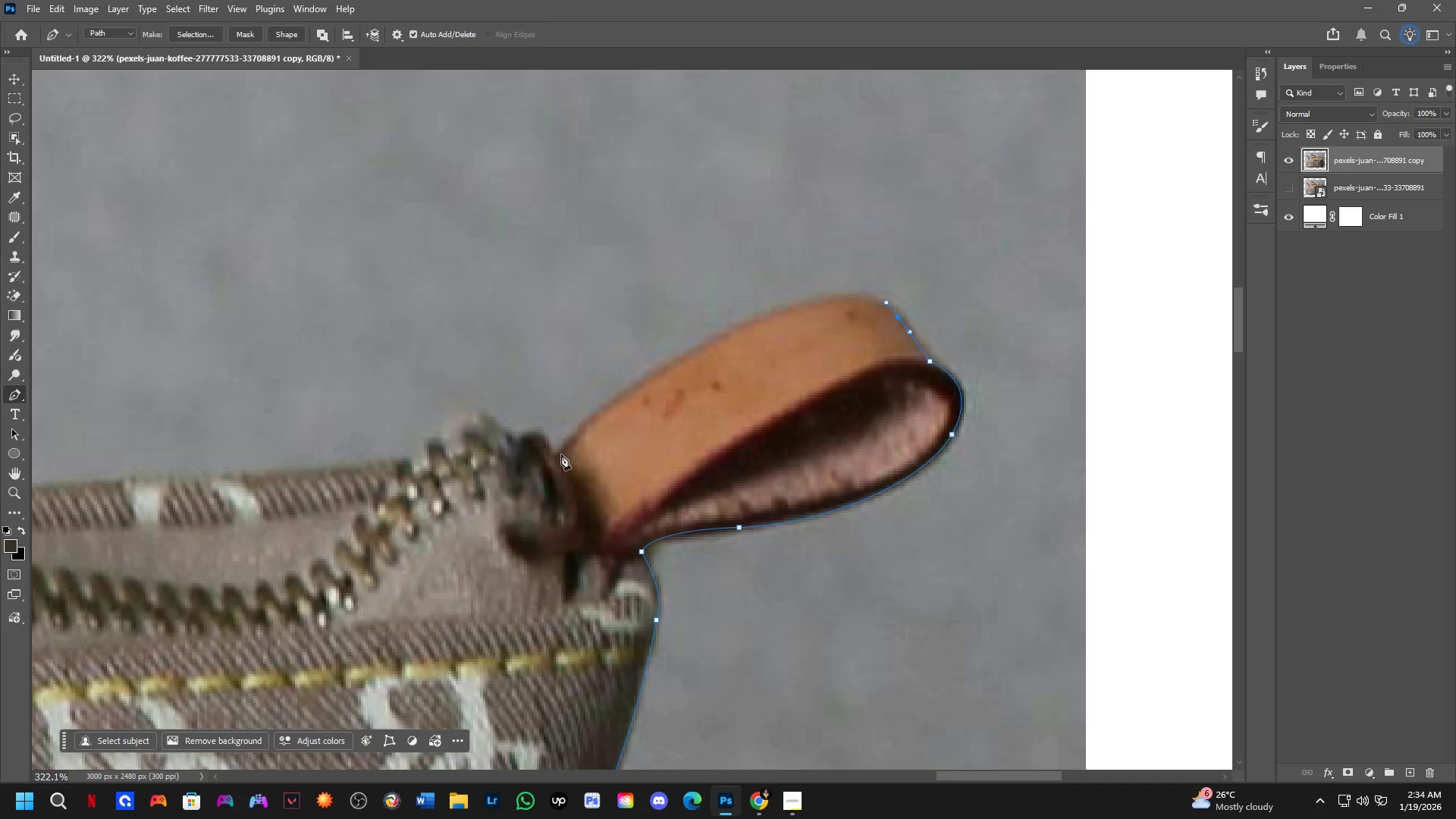 
left_click_drag(start_coordinate=[561, 454], to_coordinate=[354, 653])
 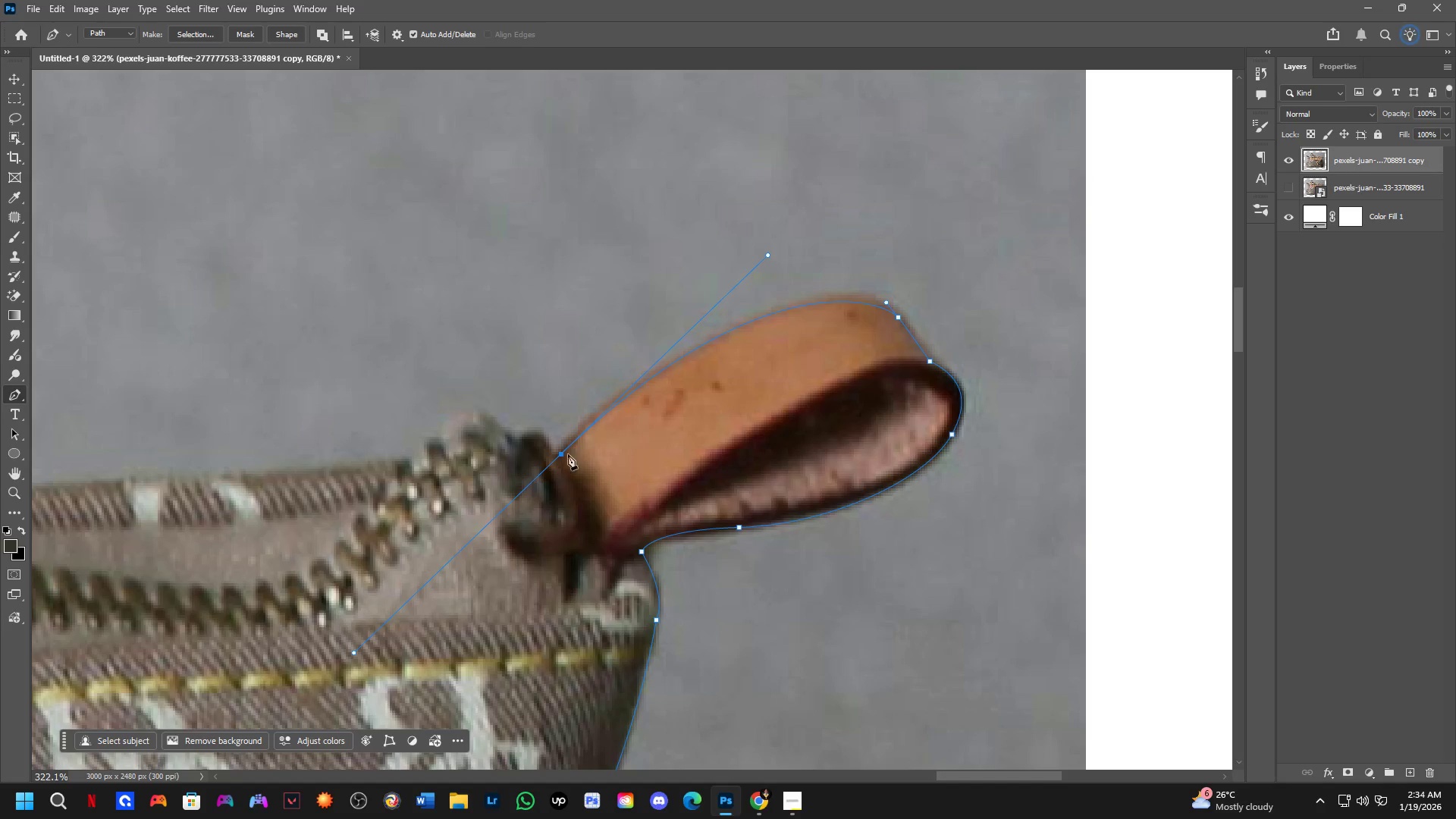 
hold_key(key=AltLeft, duration=0.84)
left_click([560, 457])
 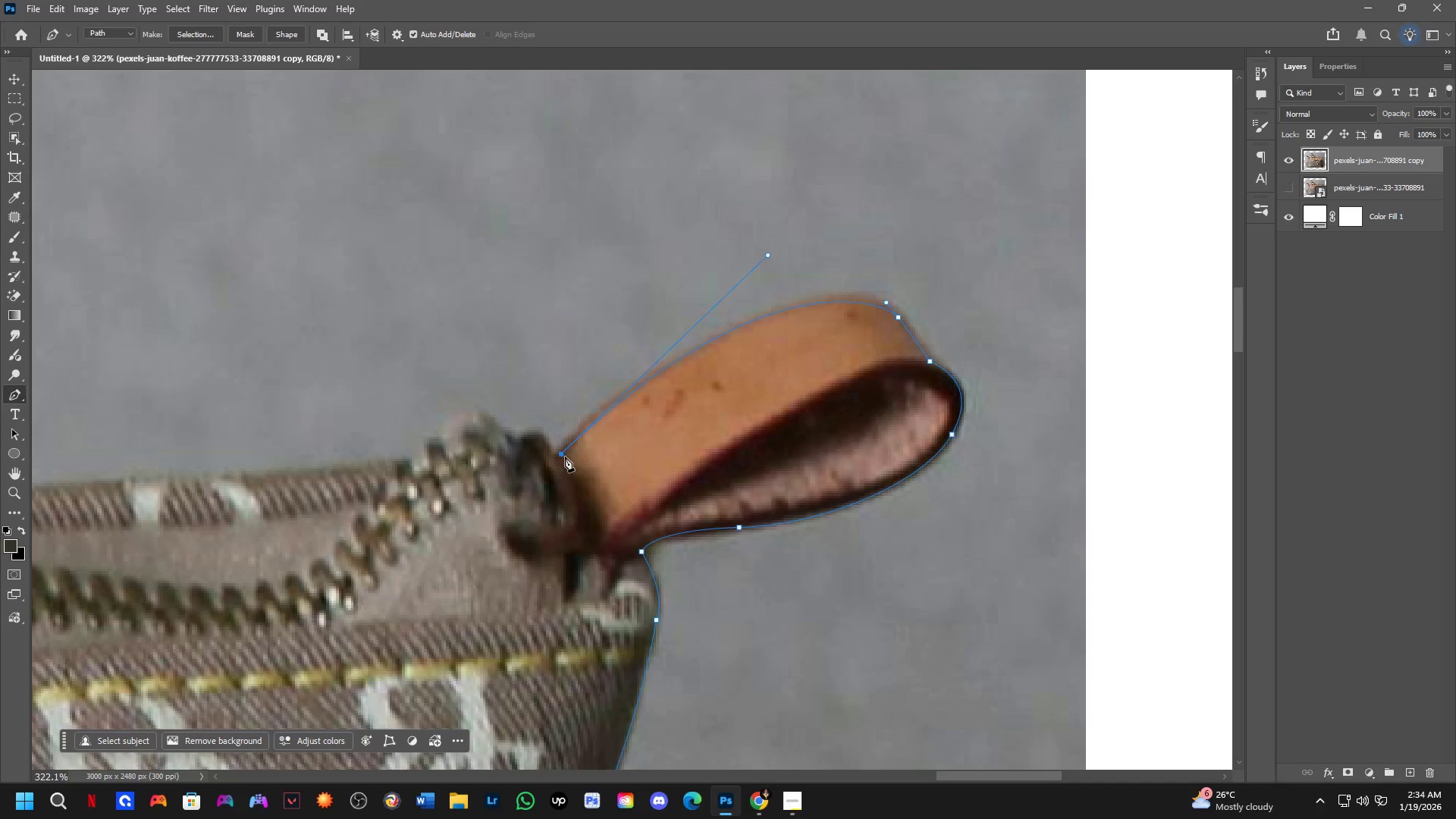 
key(Control+ControlLeft)
 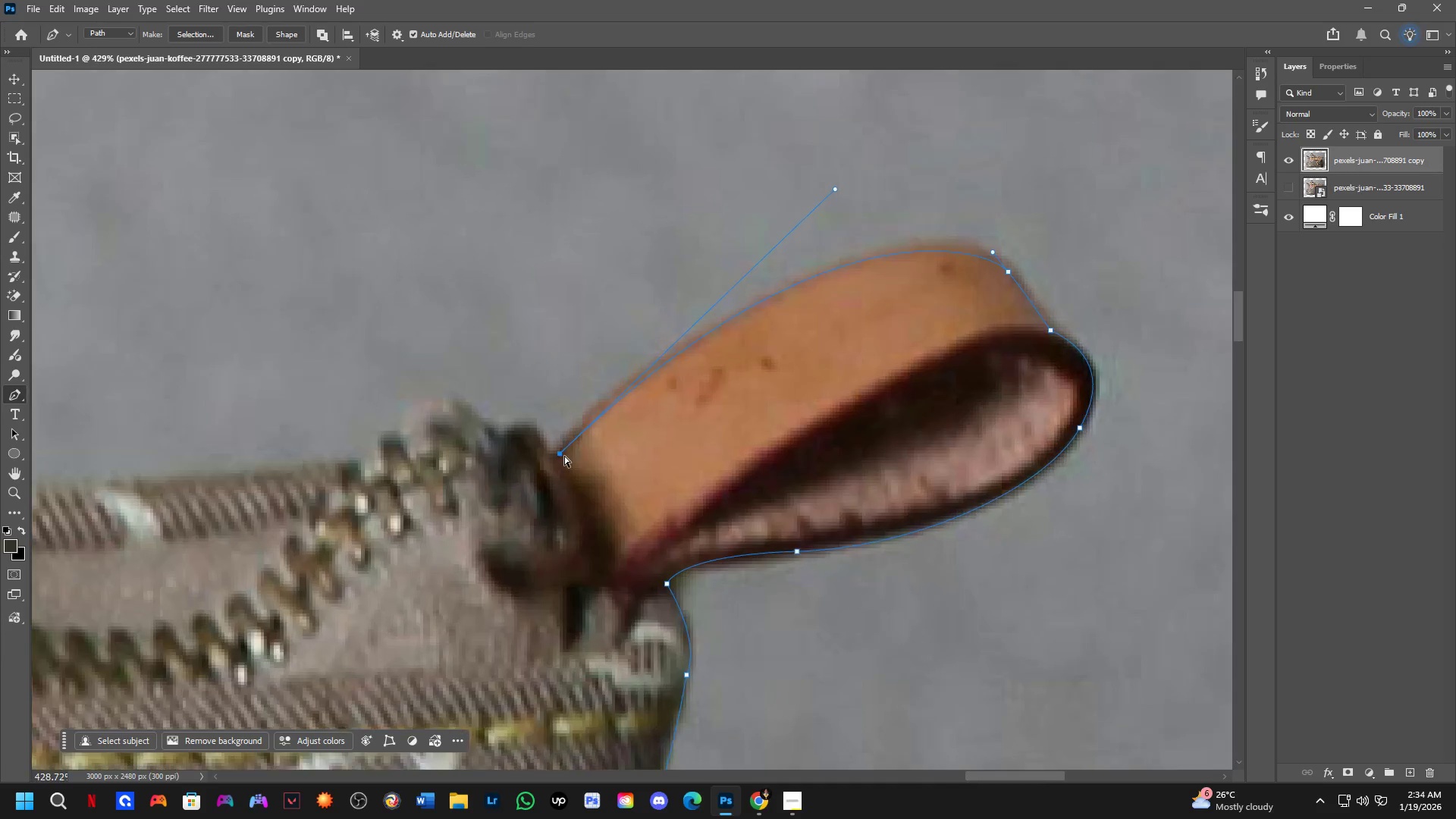 
scroll: coordinate [563, 456], scroll_direction: up, amount: 5.0
 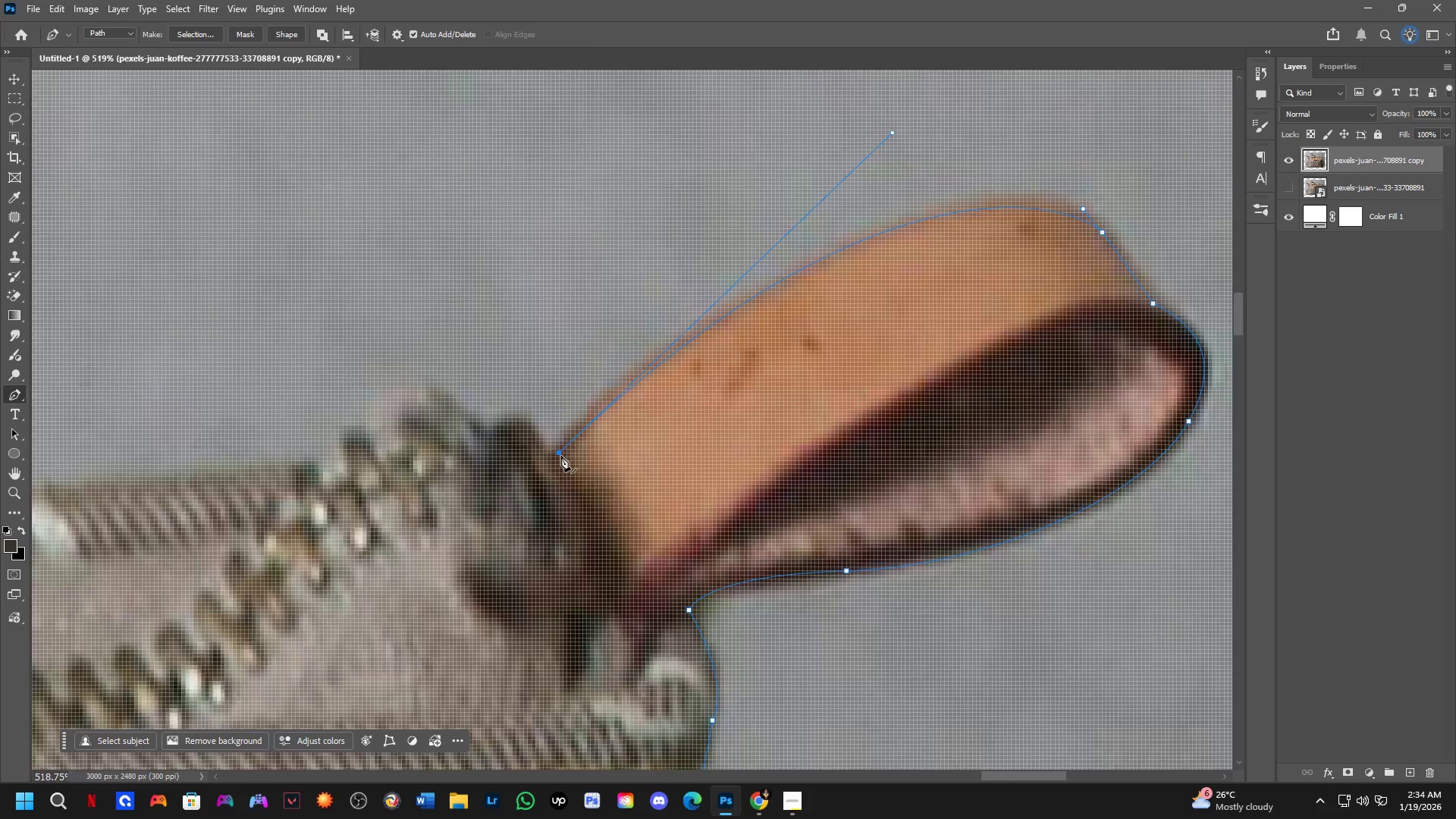 
hold_key(key=ControlLeft, duration=0.84)
 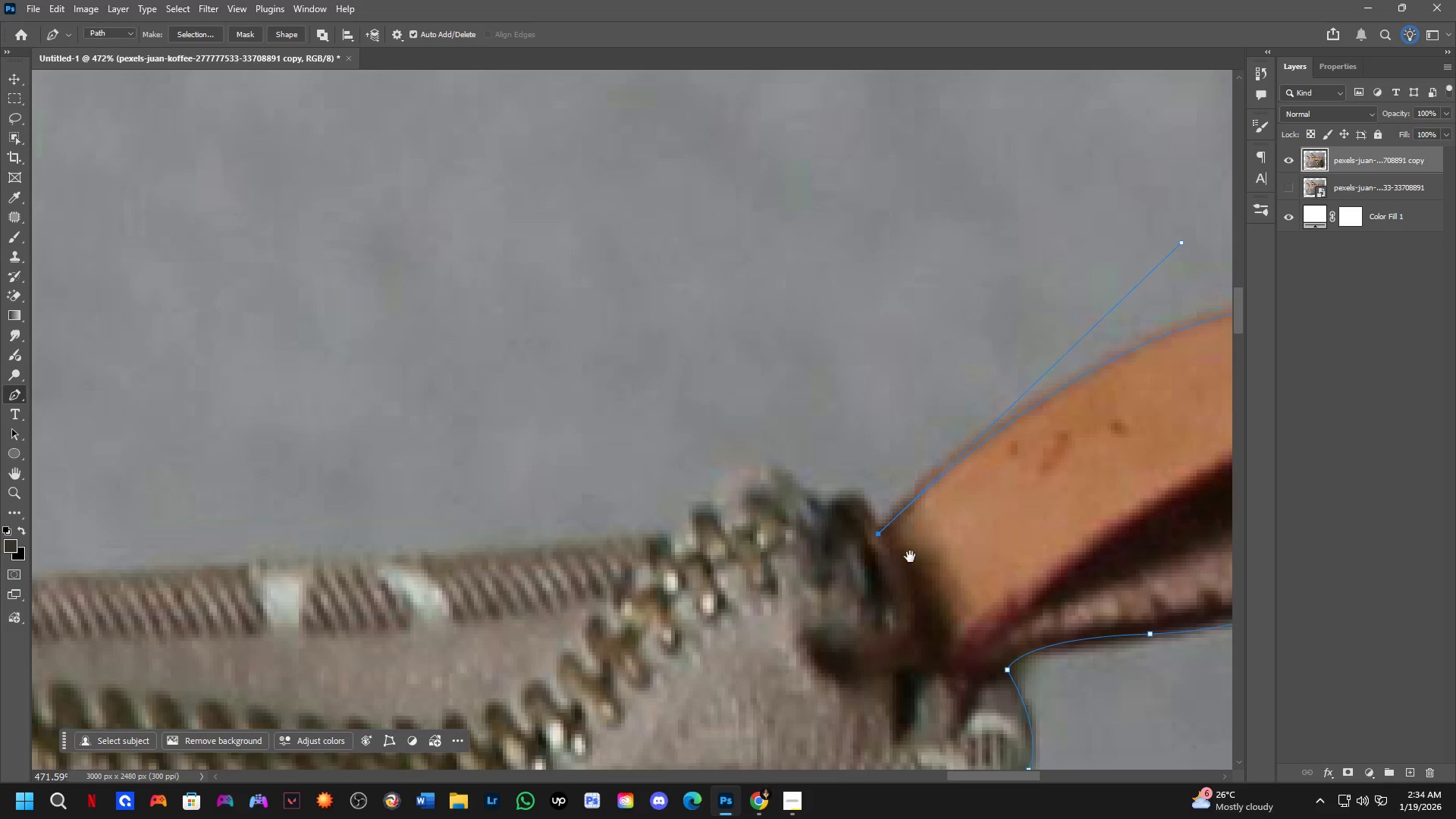 
scroll: coordinate [561, 456], scroll_direction: down, amount: 1.0
 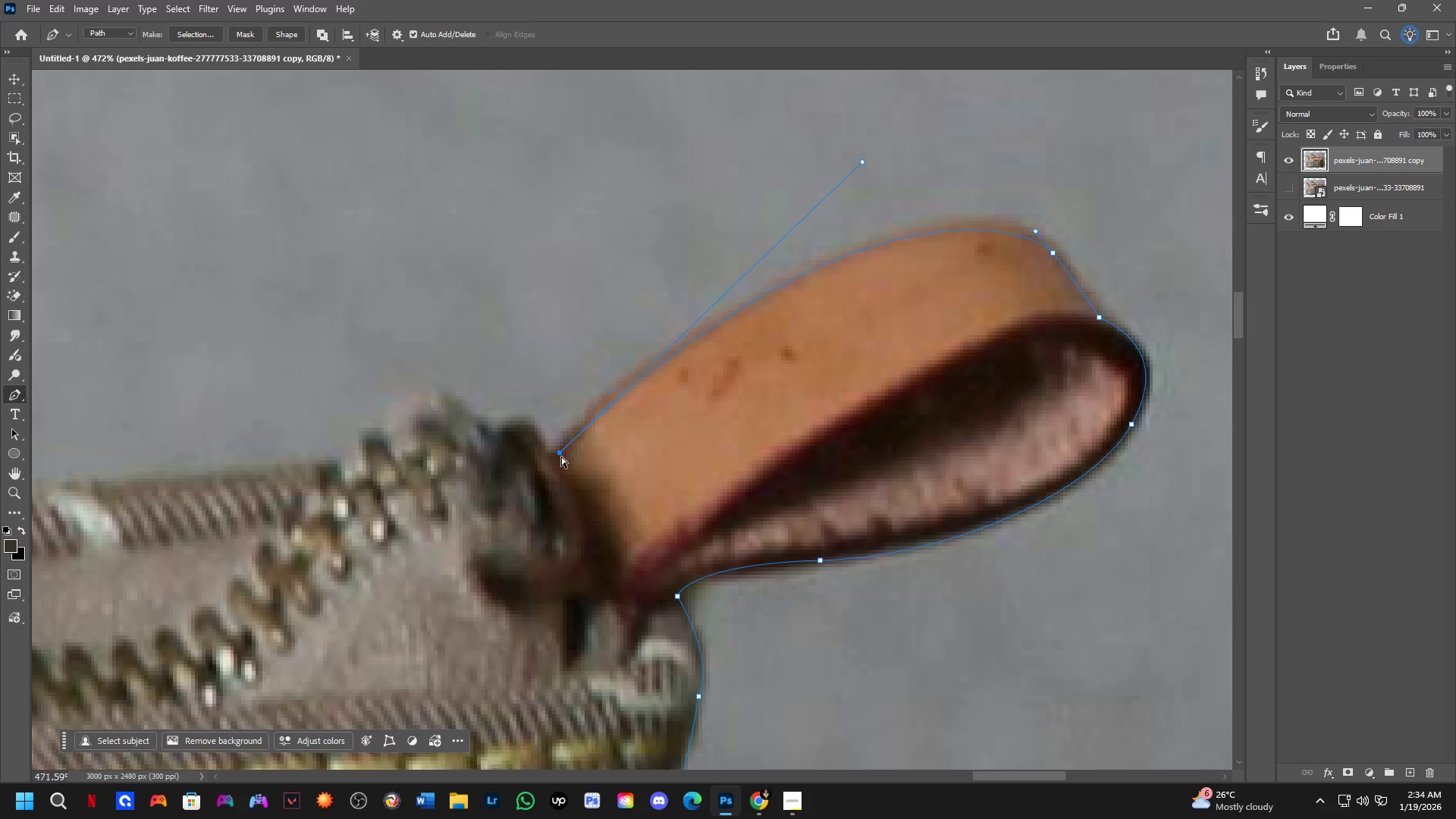 
left_click_drag(start_coordinate=[560, 457], to_coordinate=[549, 463])
 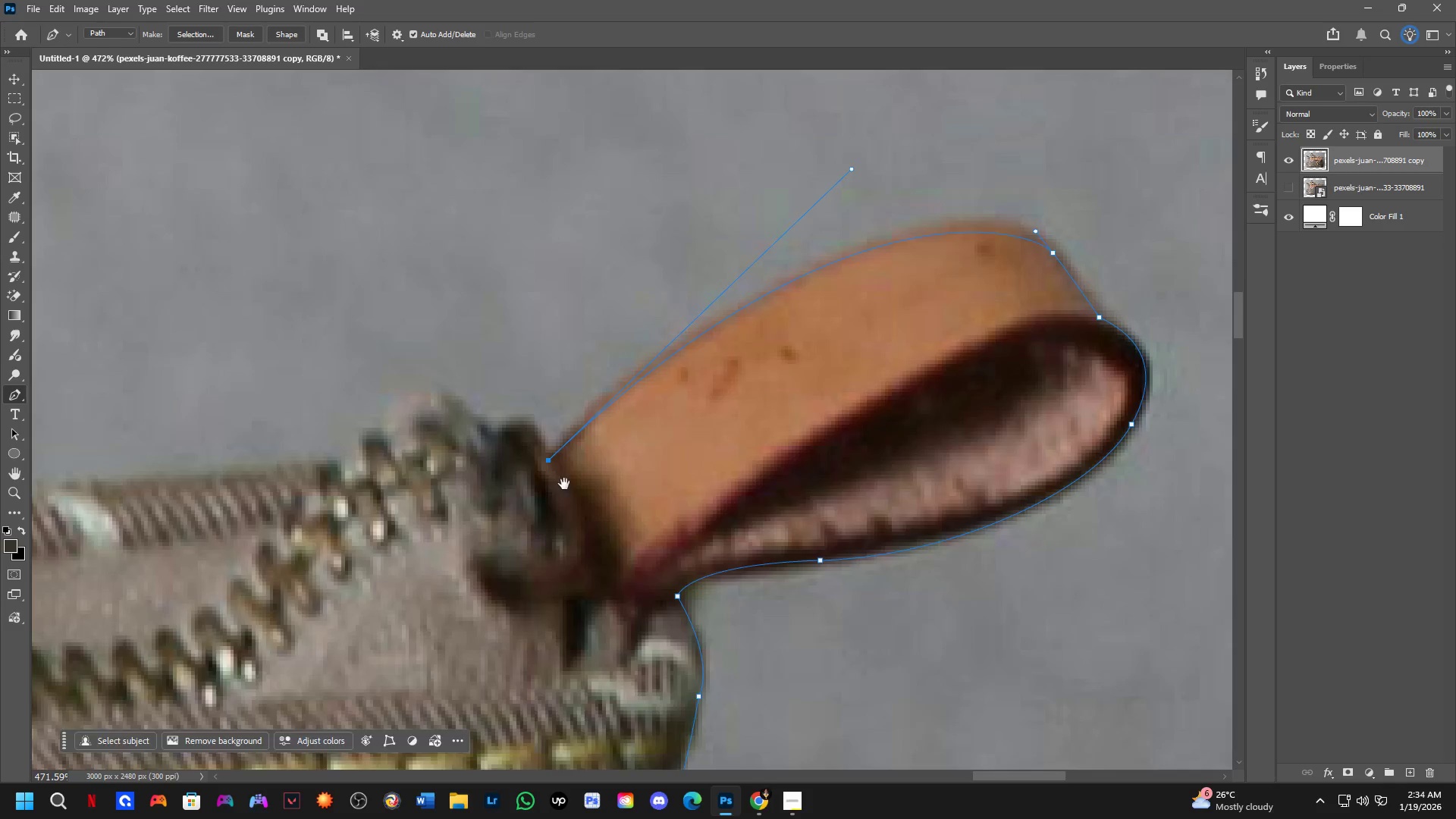 
hold_key(key=Space, duration=0.52)
 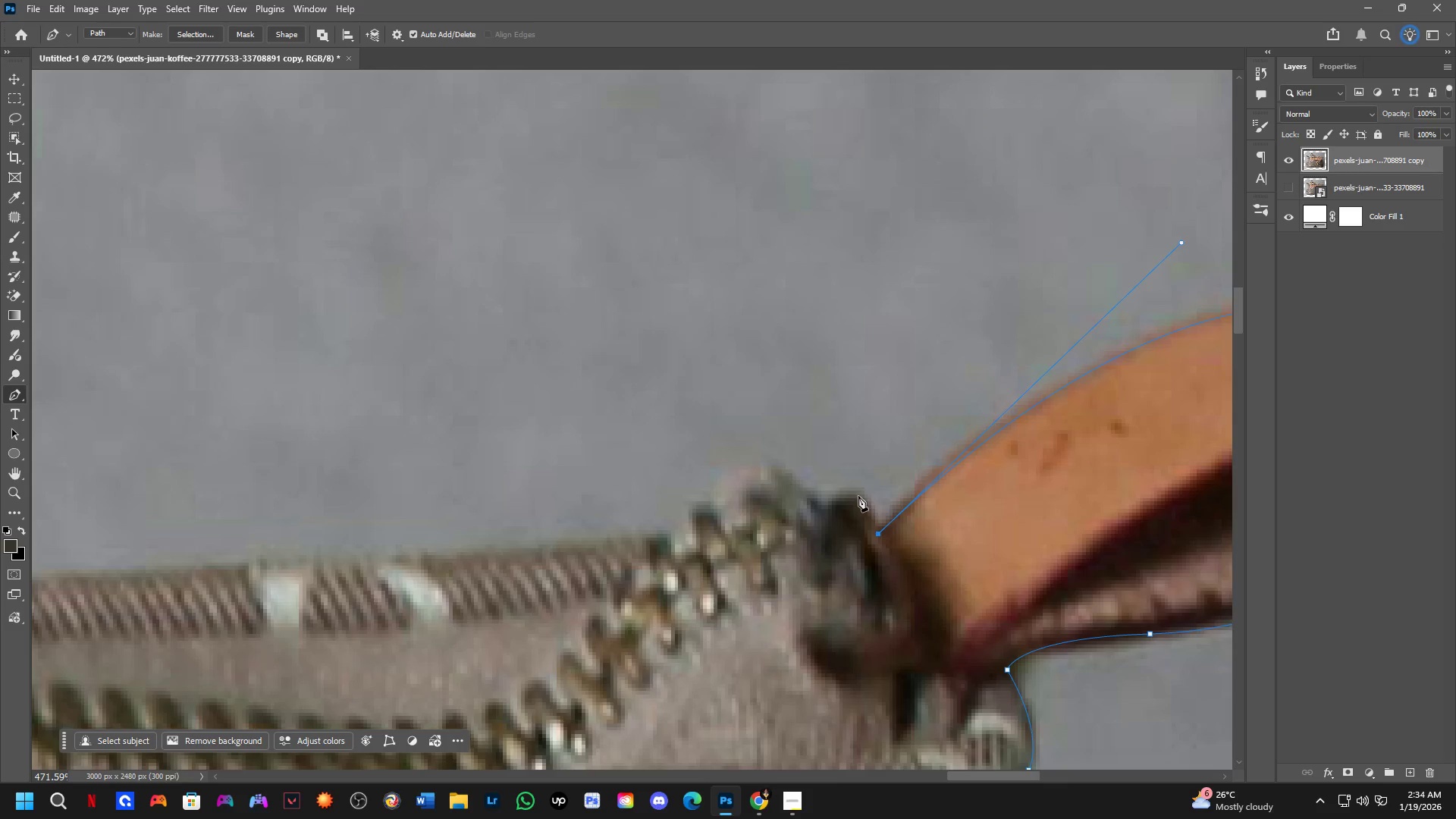 
left_click_drag(start_coordinate=[582, 486], to_coordinate=[912, 560])
 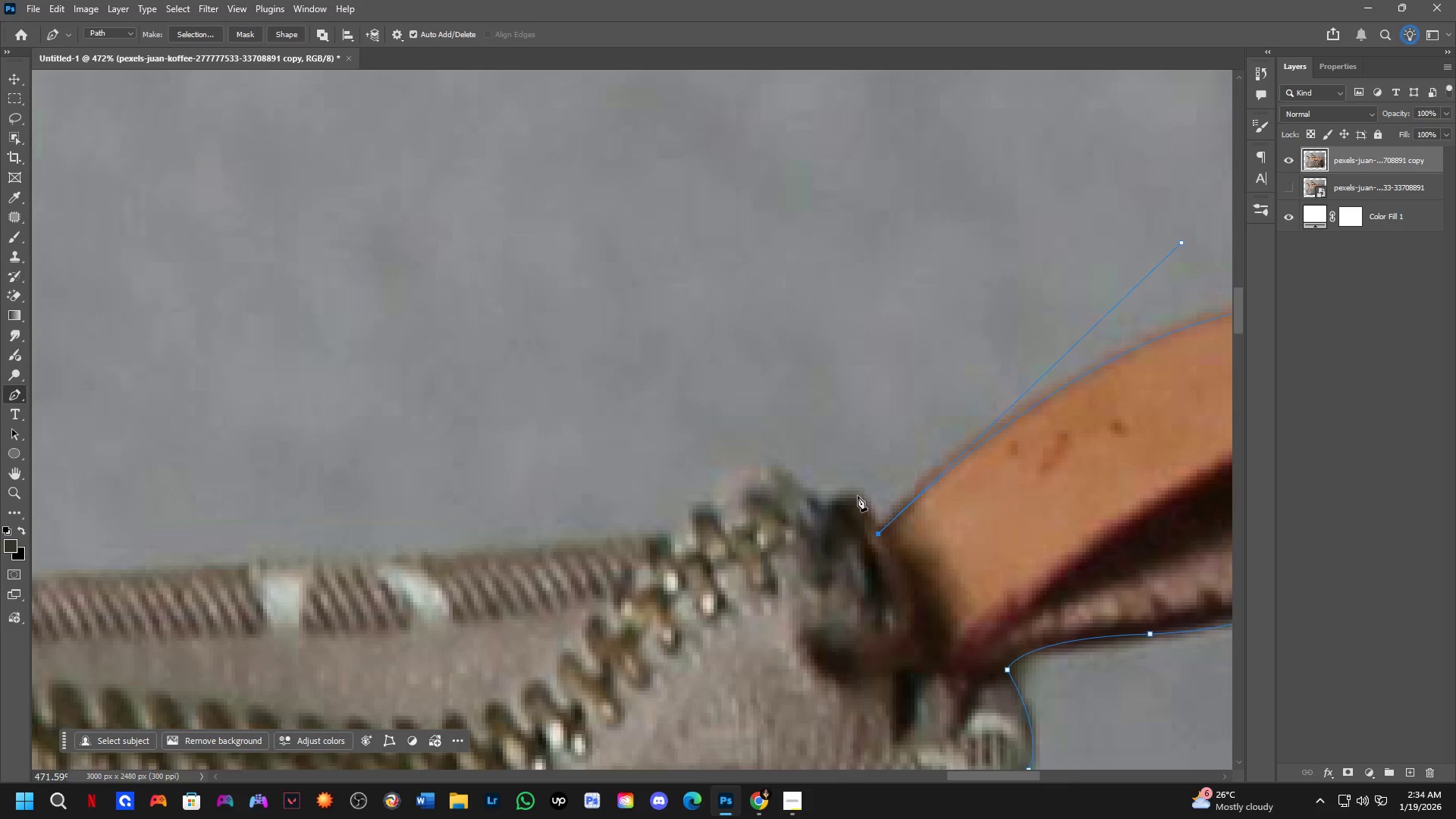 
left_click_drag(start_coordinate=[855, 494], to_coordinate=[839, 488])
 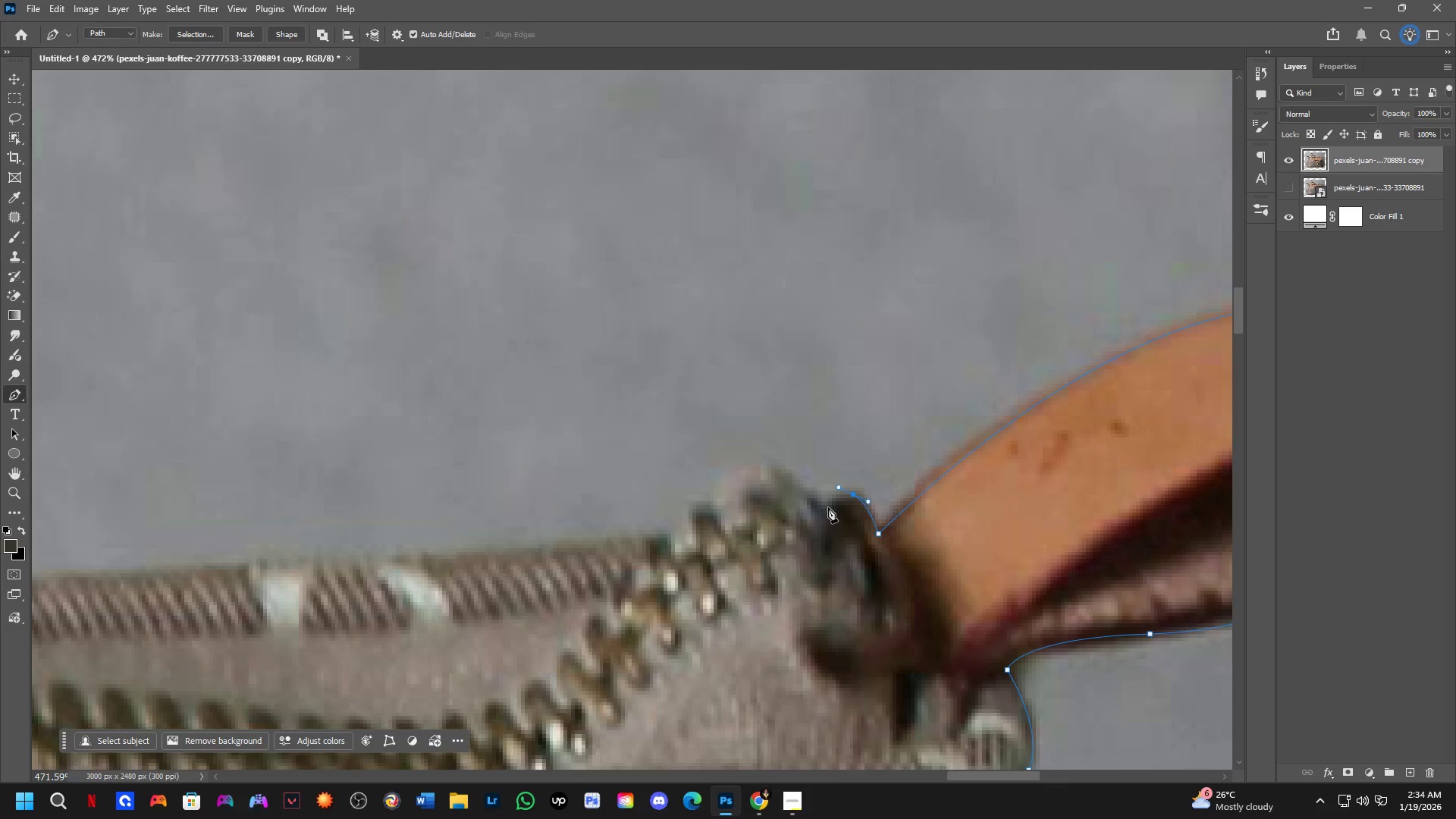 
left_click([828, 507])
 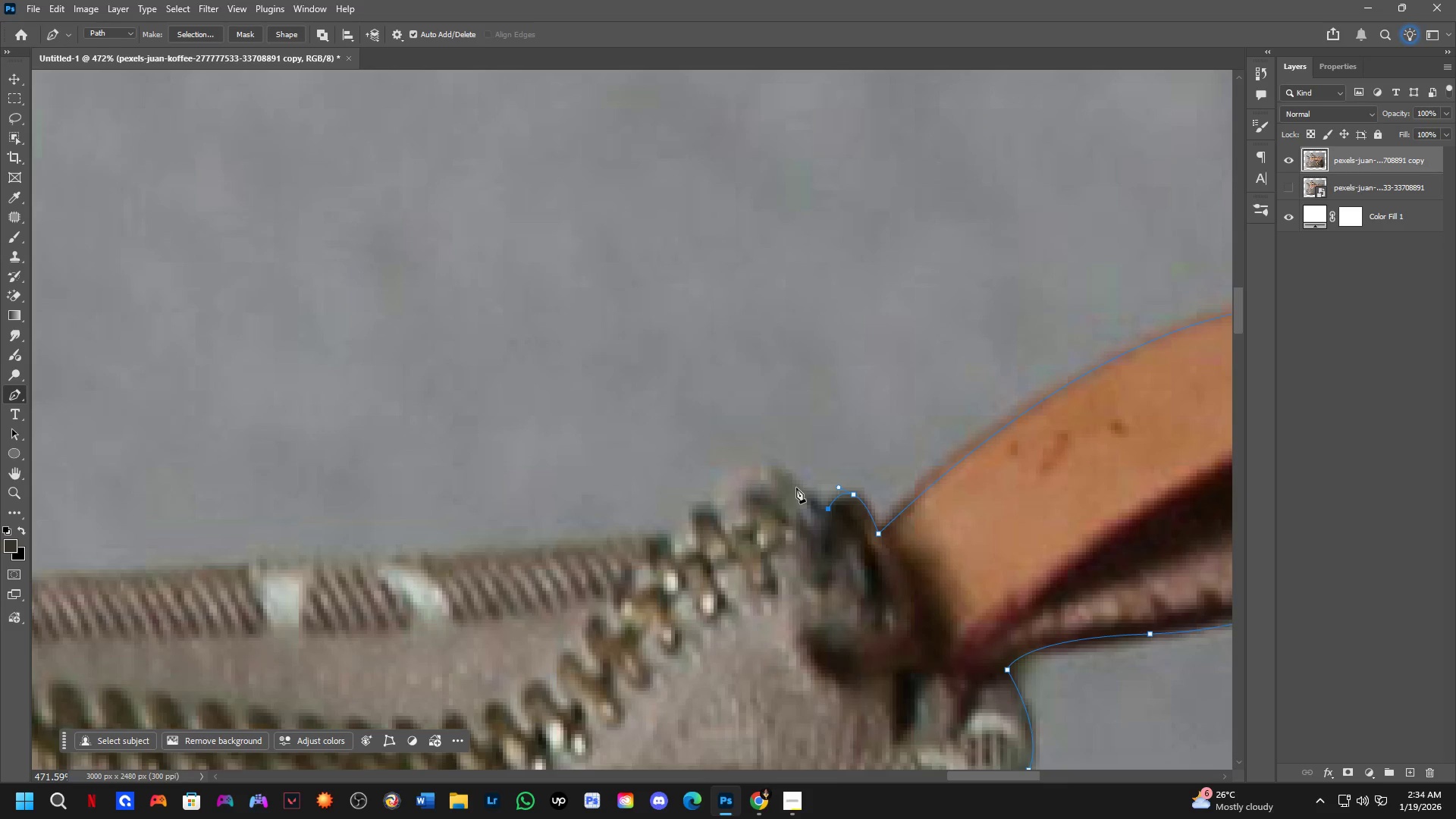 
left_click_drag(start_coordinate=[799, 491], to_coordinate=[786, 489])
 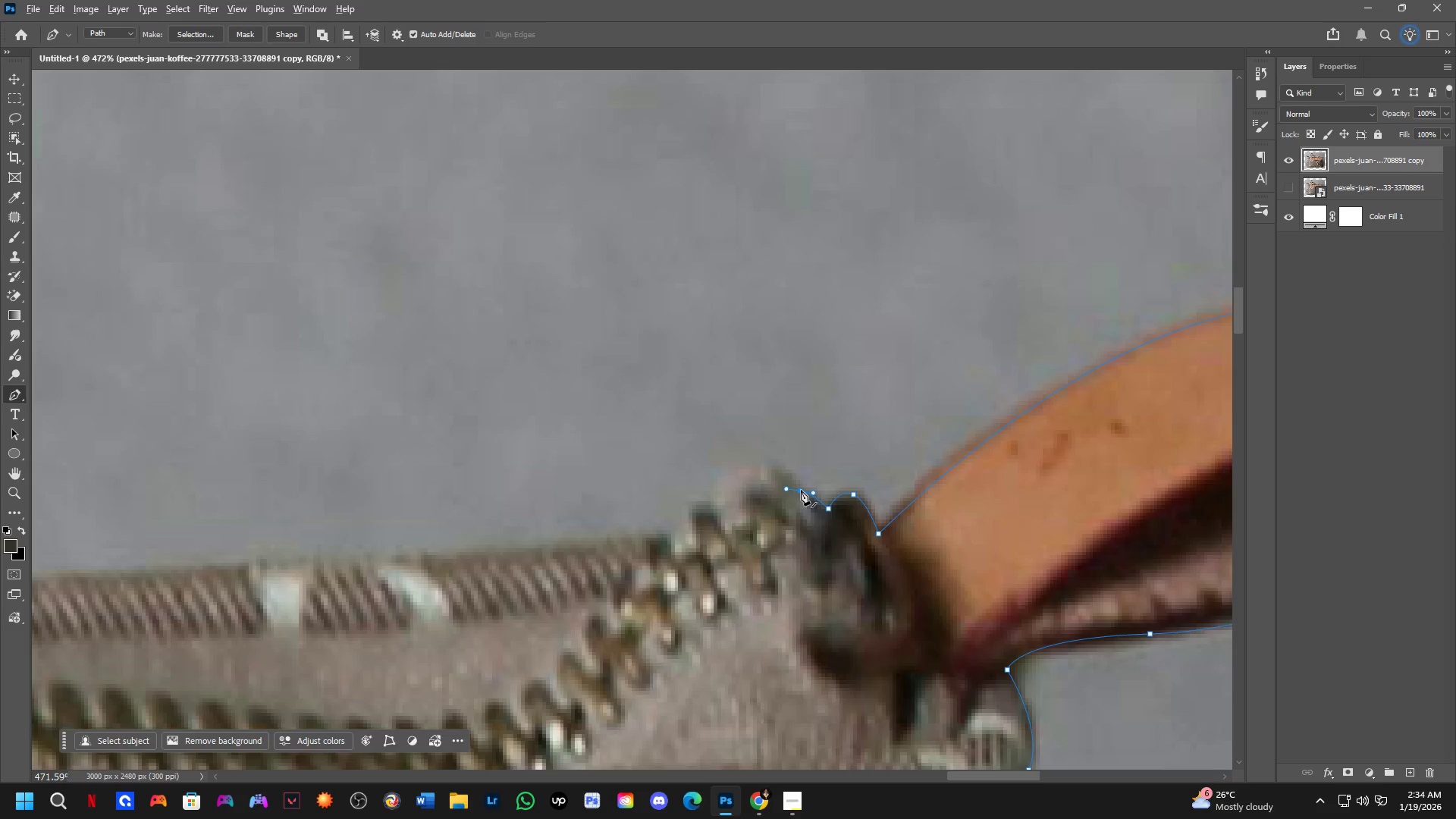 
key(Alt+AltLeft)
 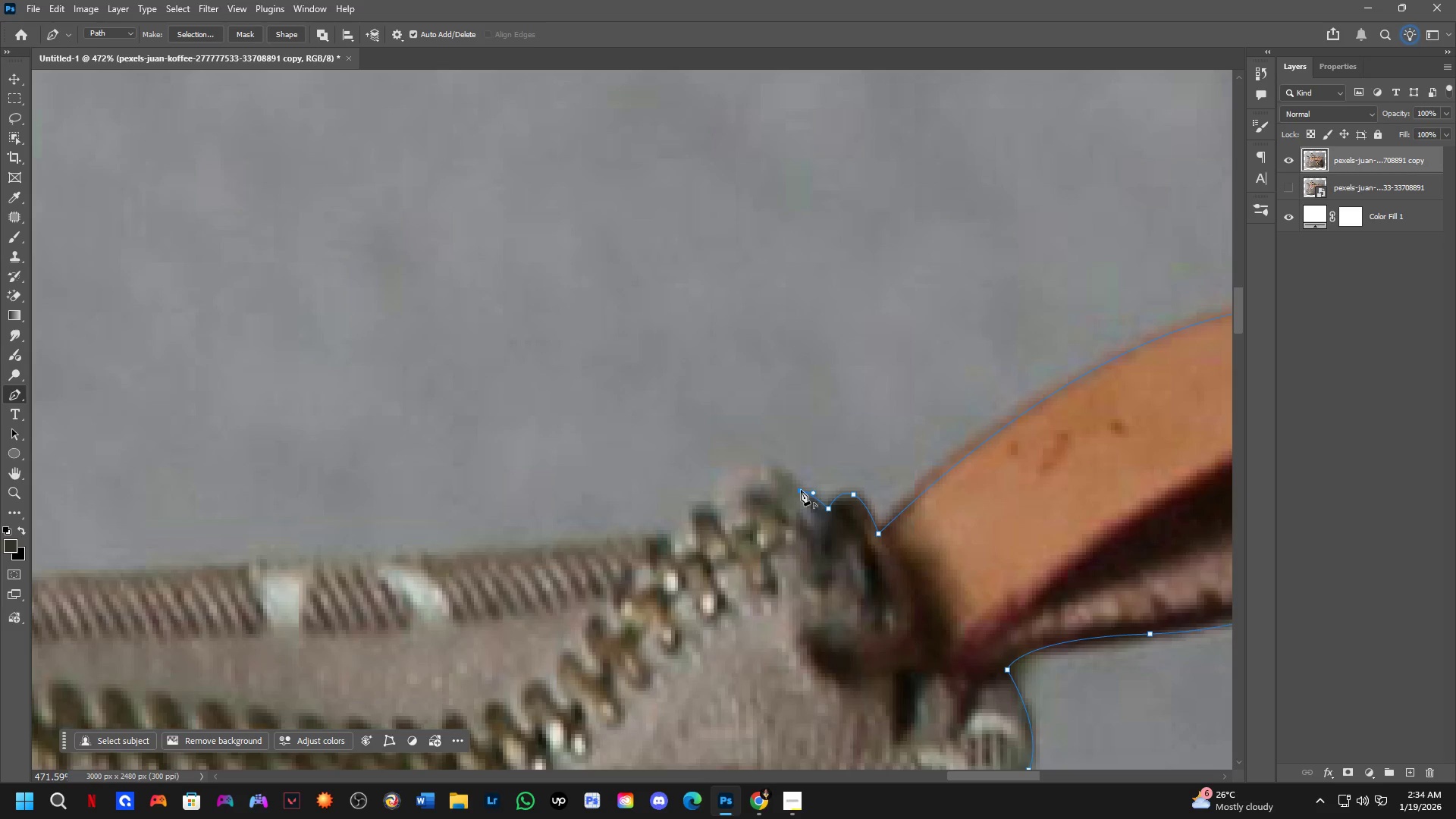 
left_click([801, 490])
 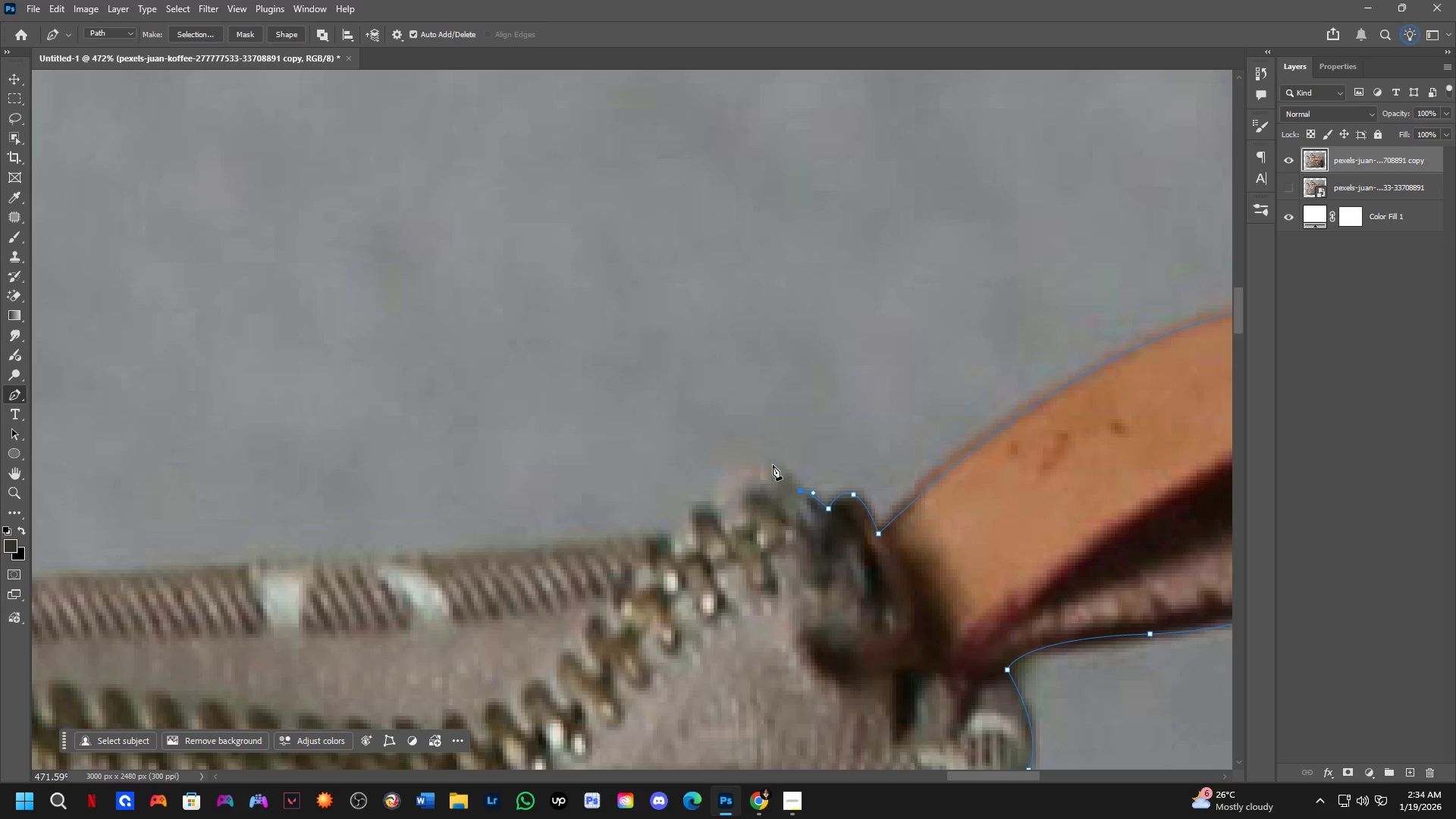 
left_click_drag(start_coordinate=[771, 464], to_coordinate=[764, 465])
 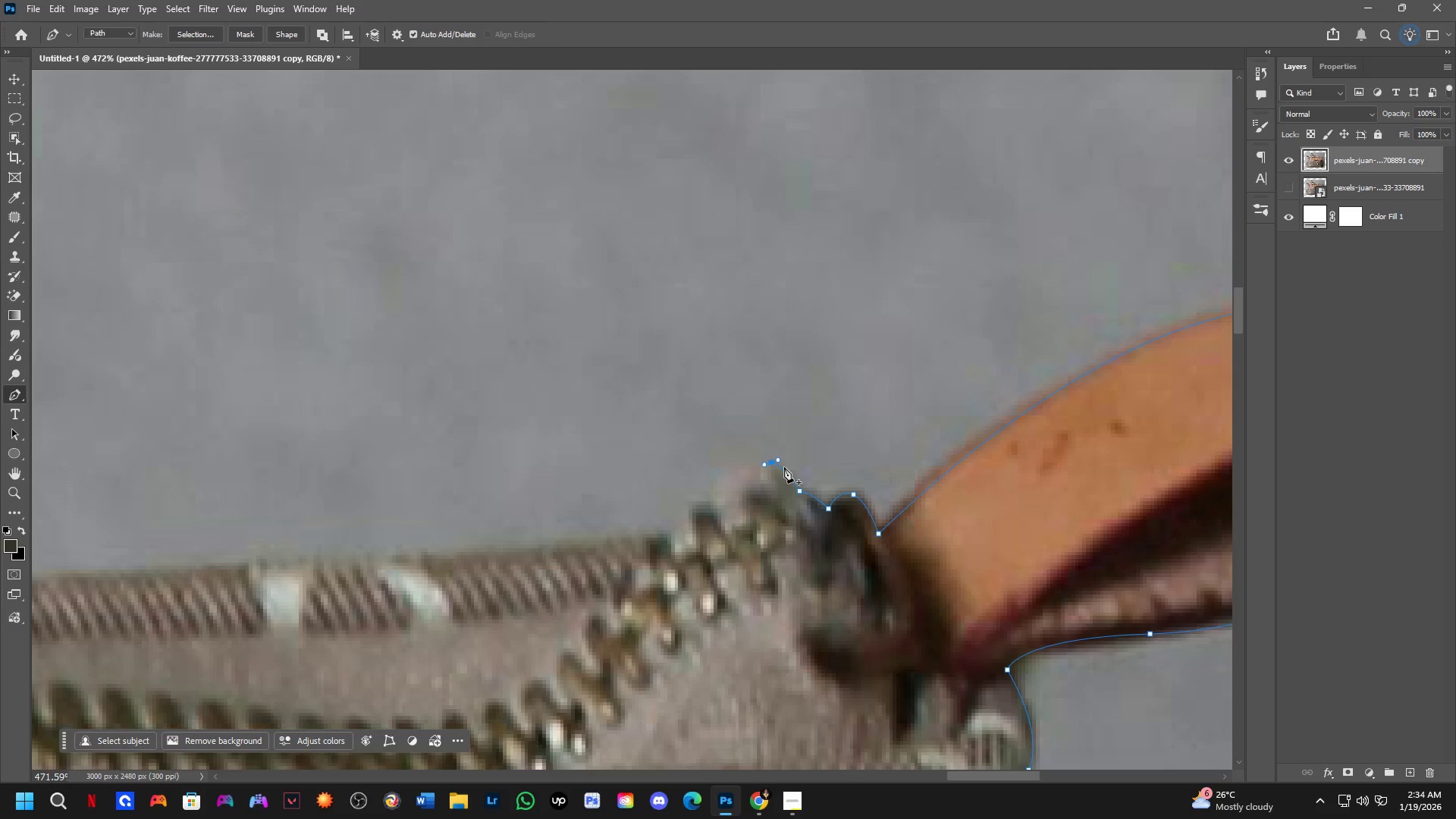 
hold_key(key=AltLeft, duration=0.62)
left_click([771, 462])
 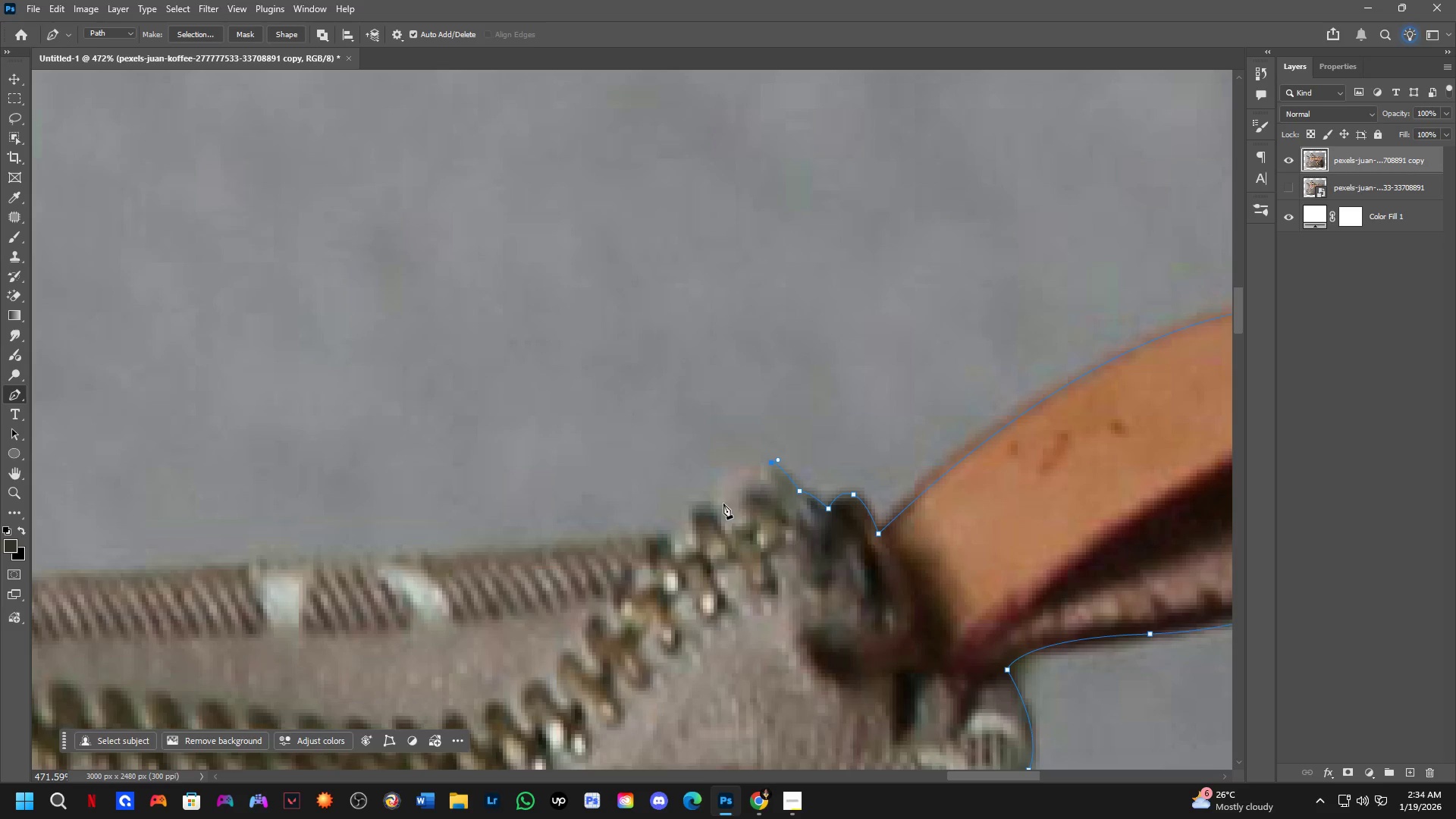 
left_click_drag(start_coordinate=[724, 505], to_coordinate=[714, 544])
 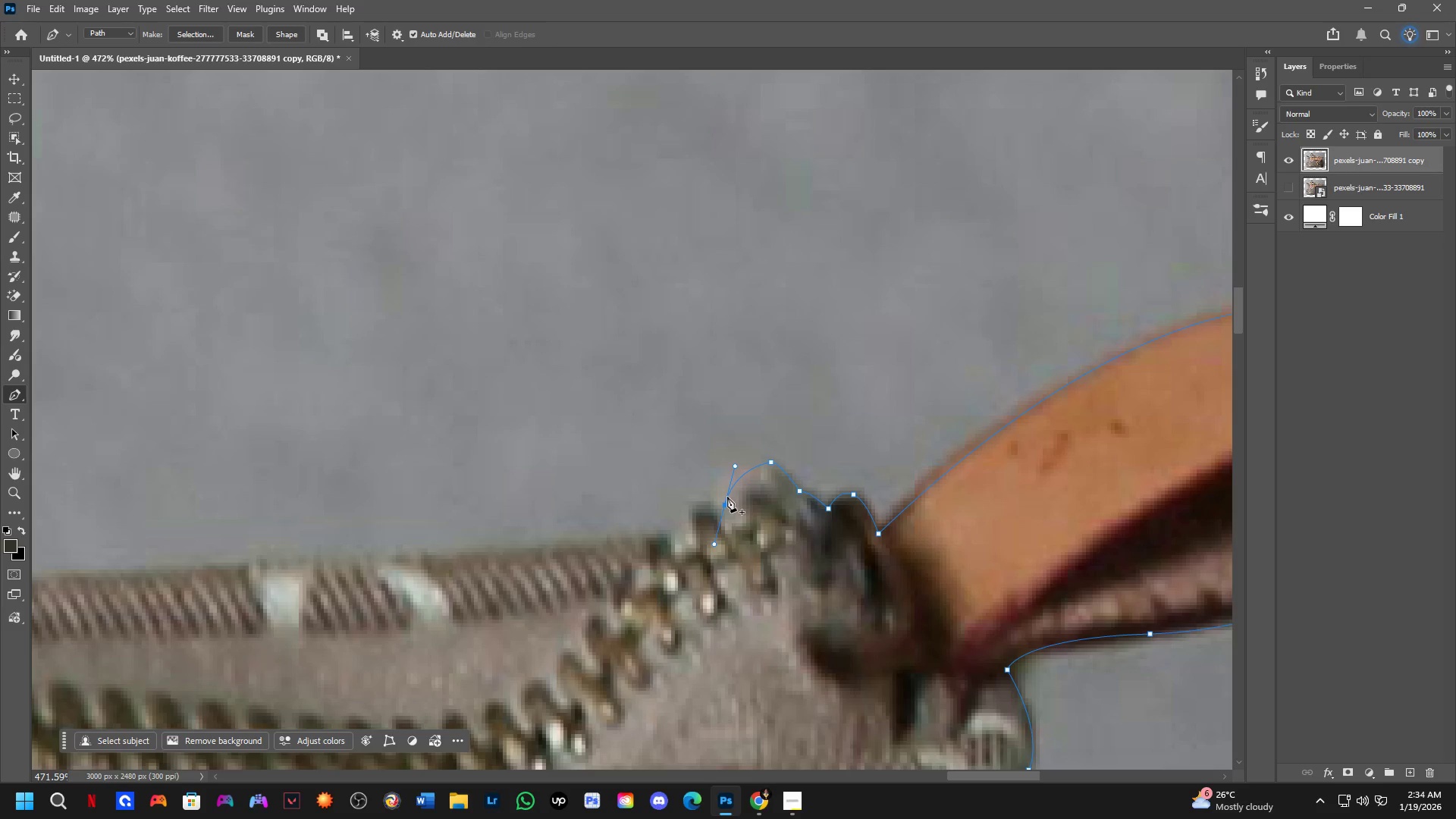 
hold_key(key=AltLeft, duration=1.19)
left_click([725, 507])
 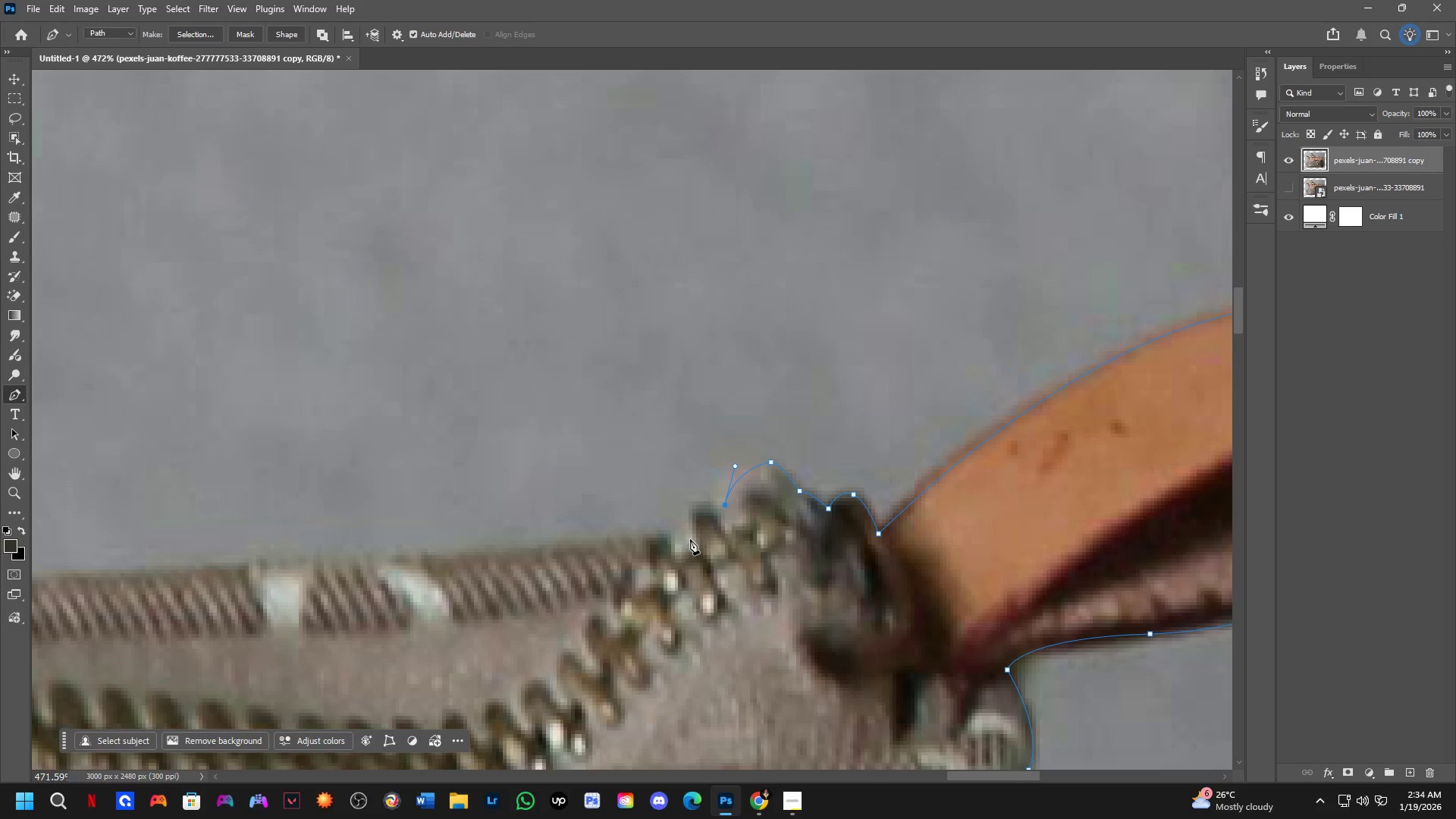 
left_click_drag(start_coordinate=[692, 540], to_coordinate=[710, 600])
 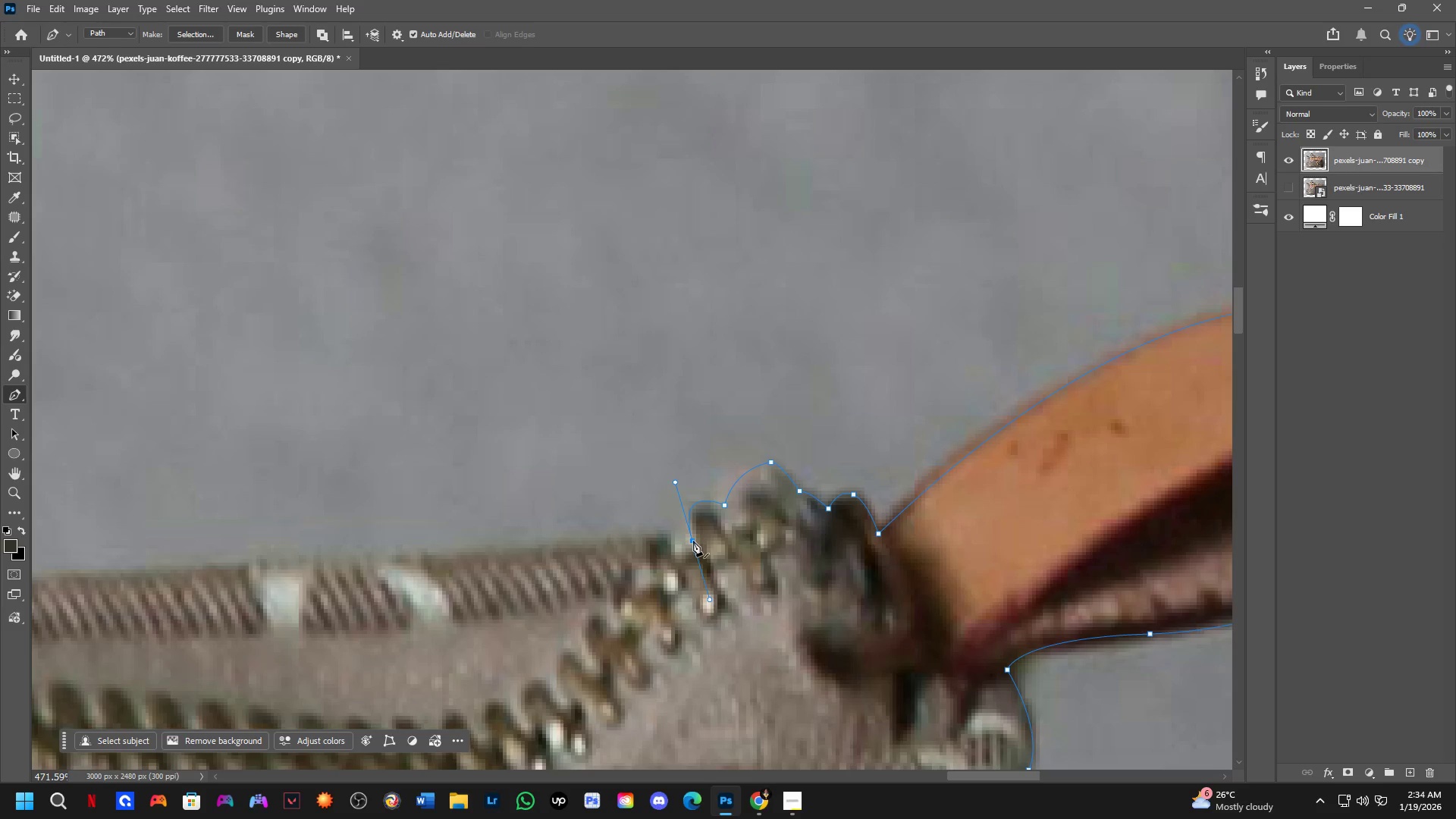 
hold_key(key=AltLeft, duration=0.33)
left_click([693, 541])
 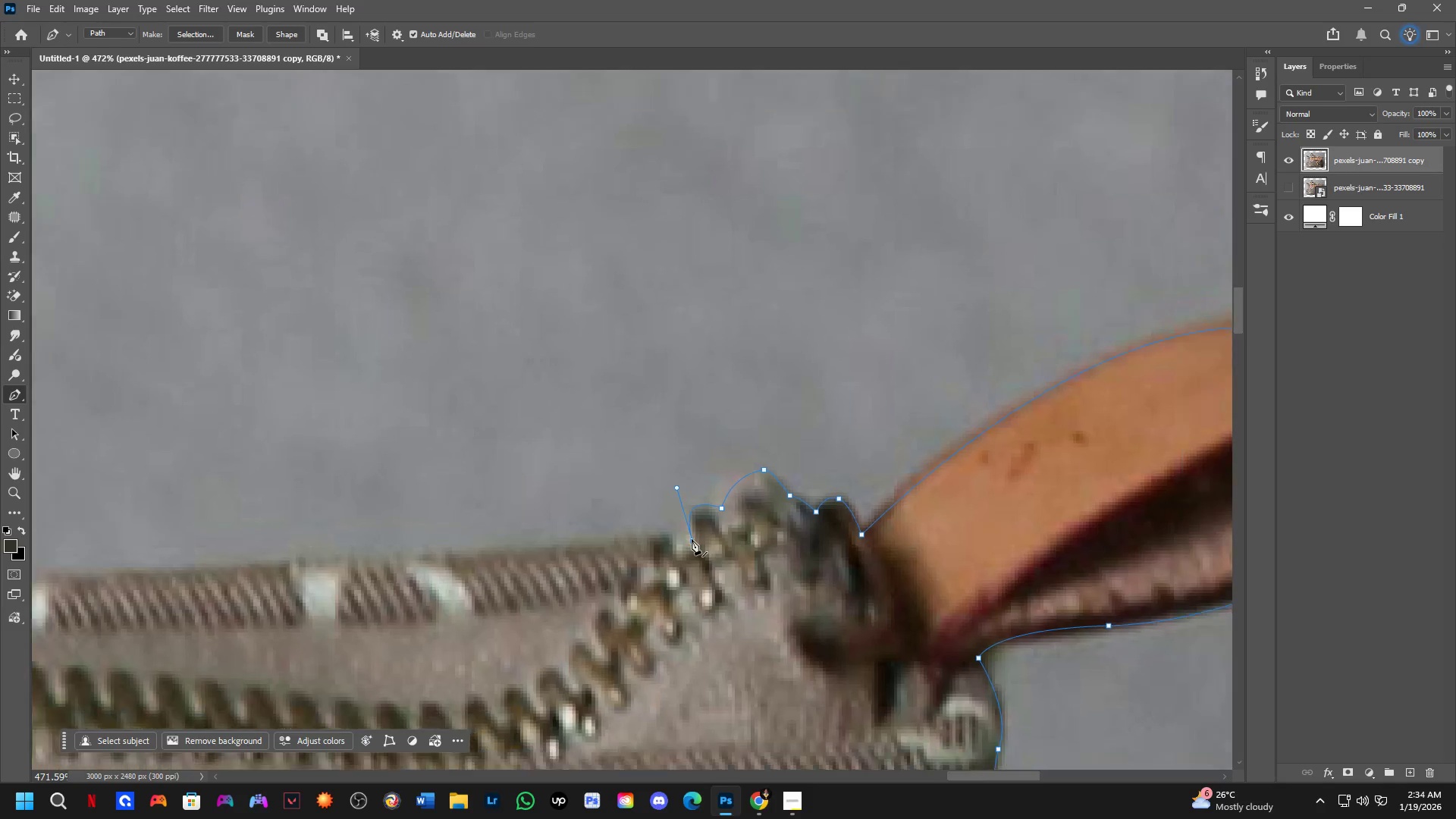 
hold_key(key=Space, duration=0.52)
 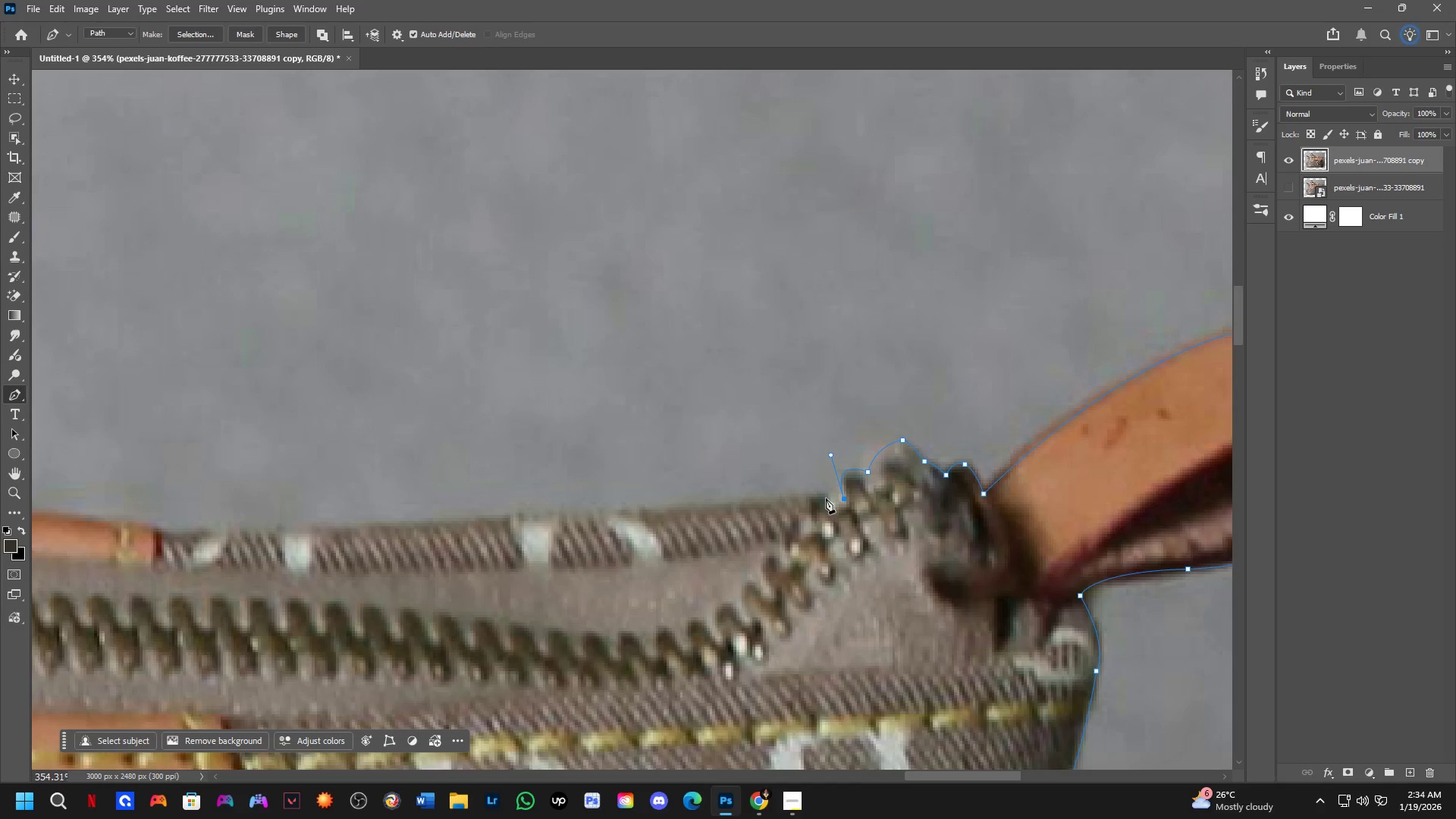 
left_click_drag(start_coordinate=[682, 565], to_coordinate=[830, 524])
 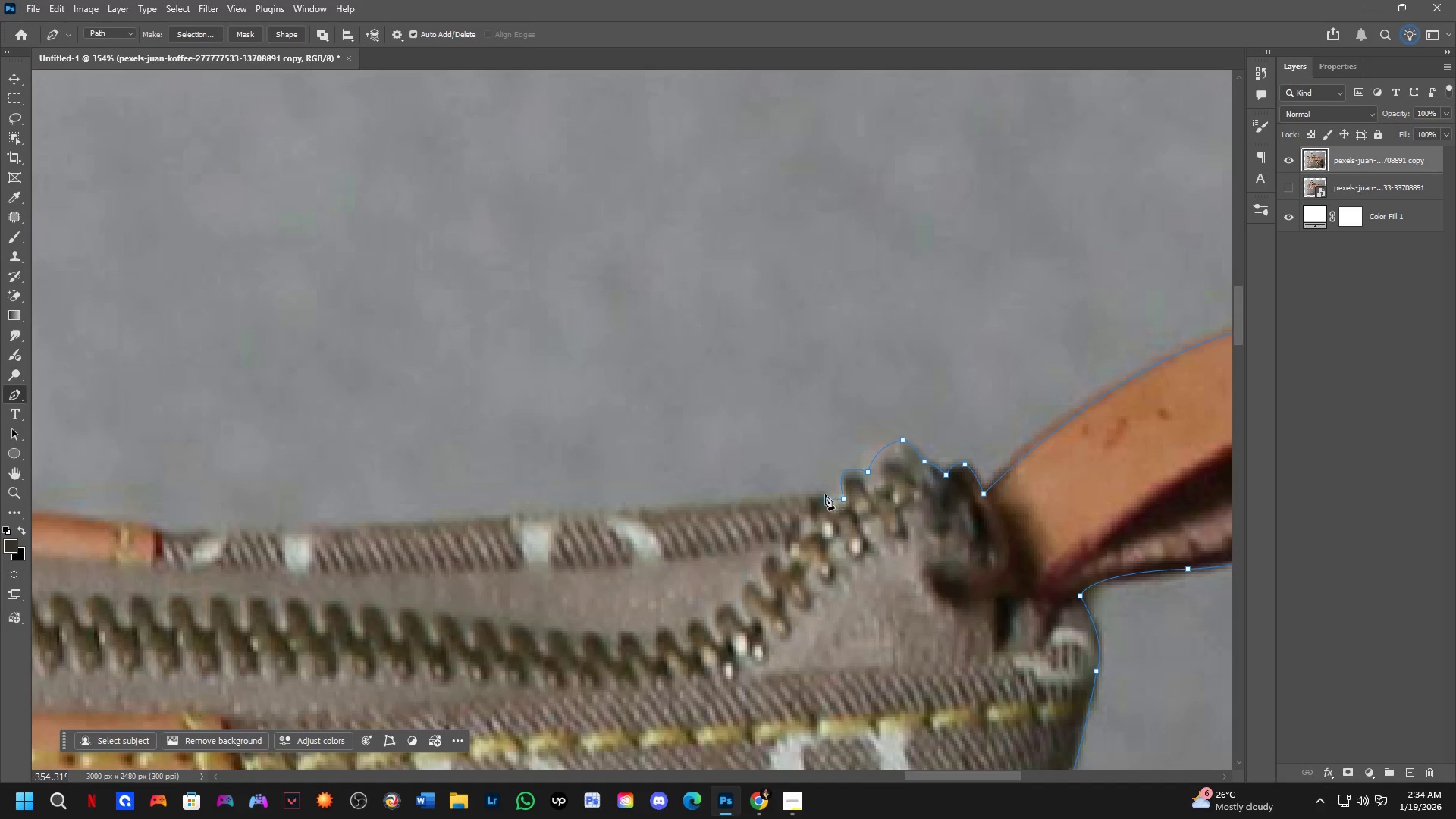 
scroll: coordinate [689, 547], scroll_direction: down, amount: 3.0
 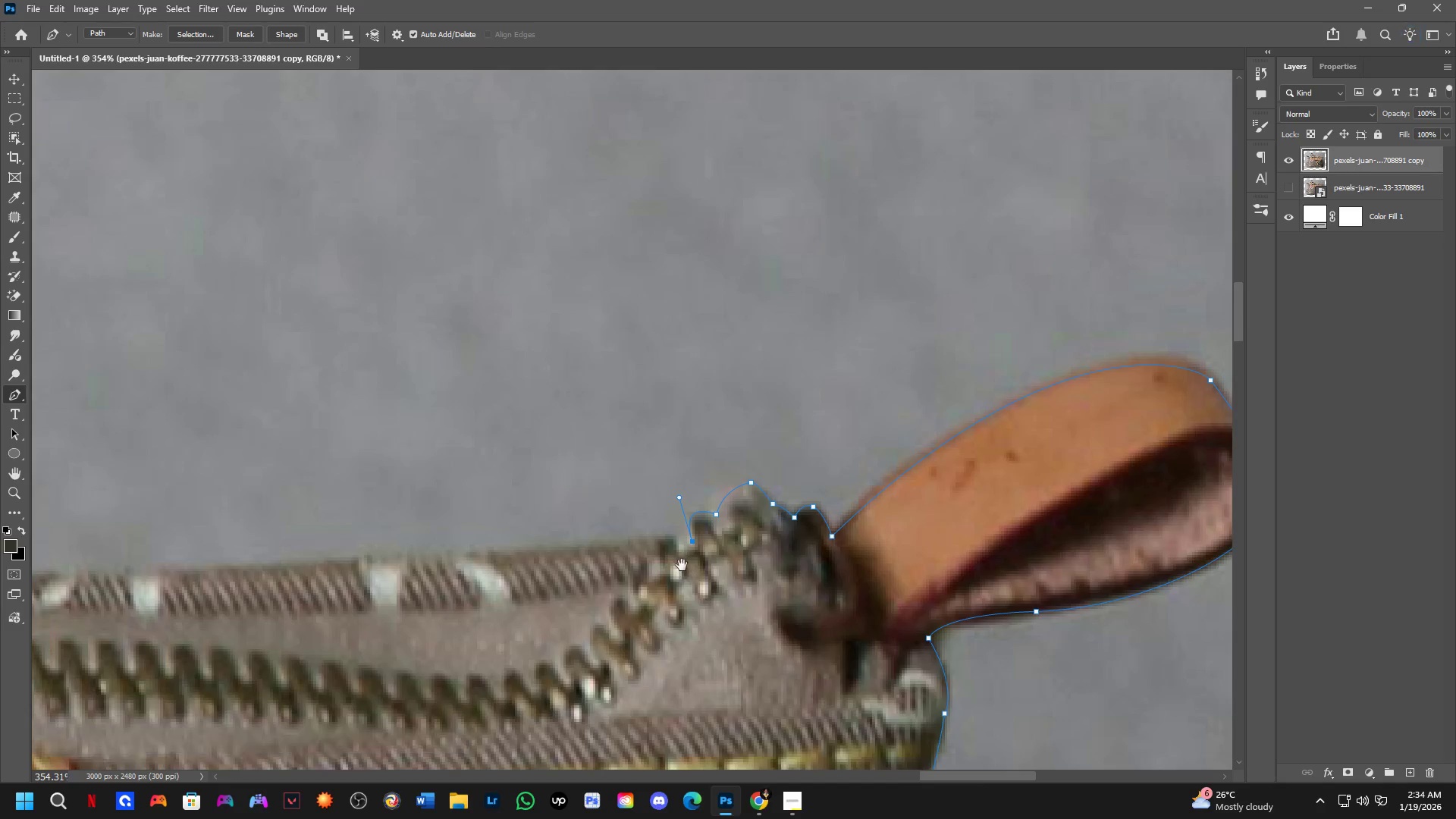 
double_click([824, 494])
 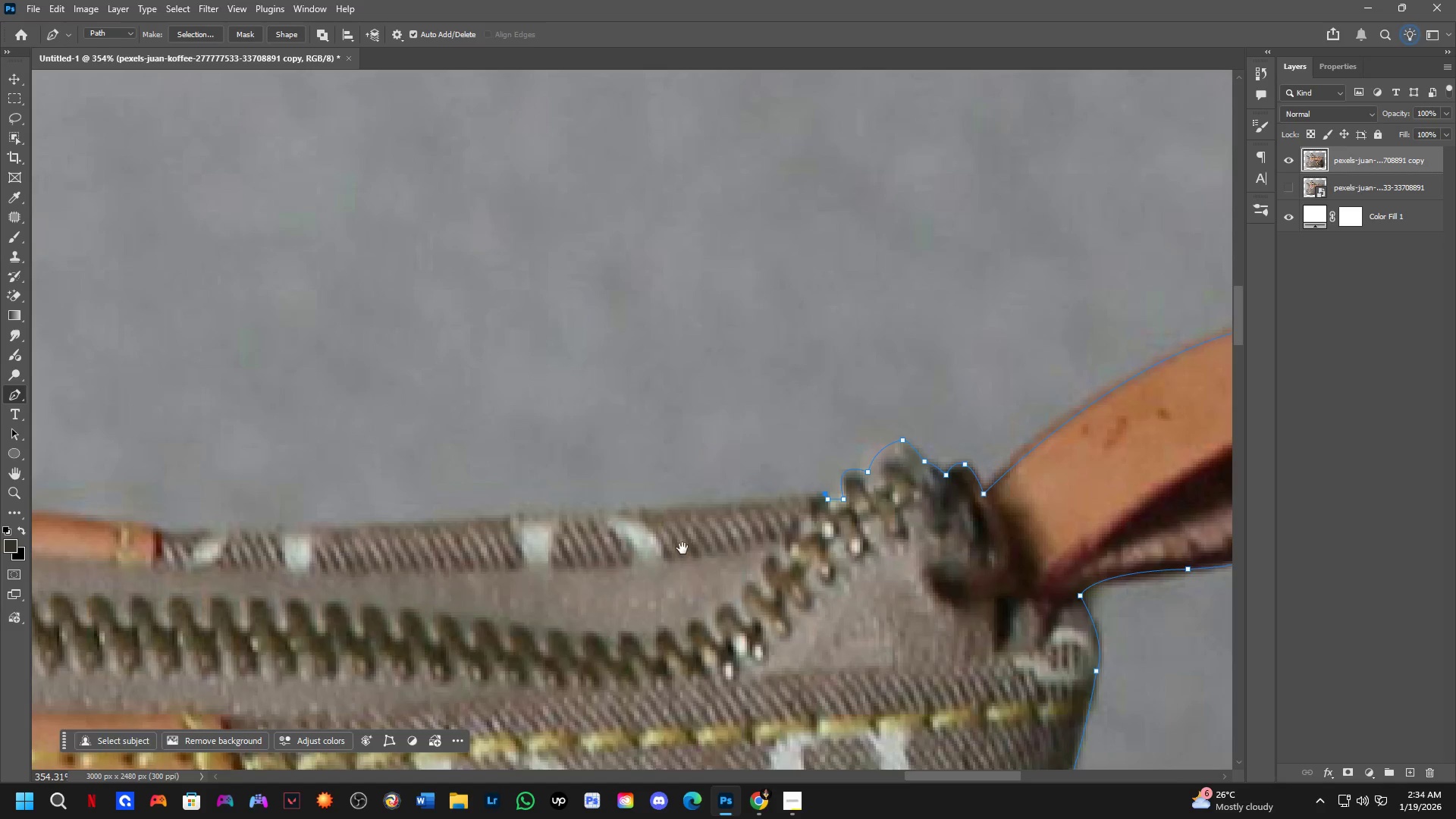 
hold_key(key=Space, duration=0.52)
 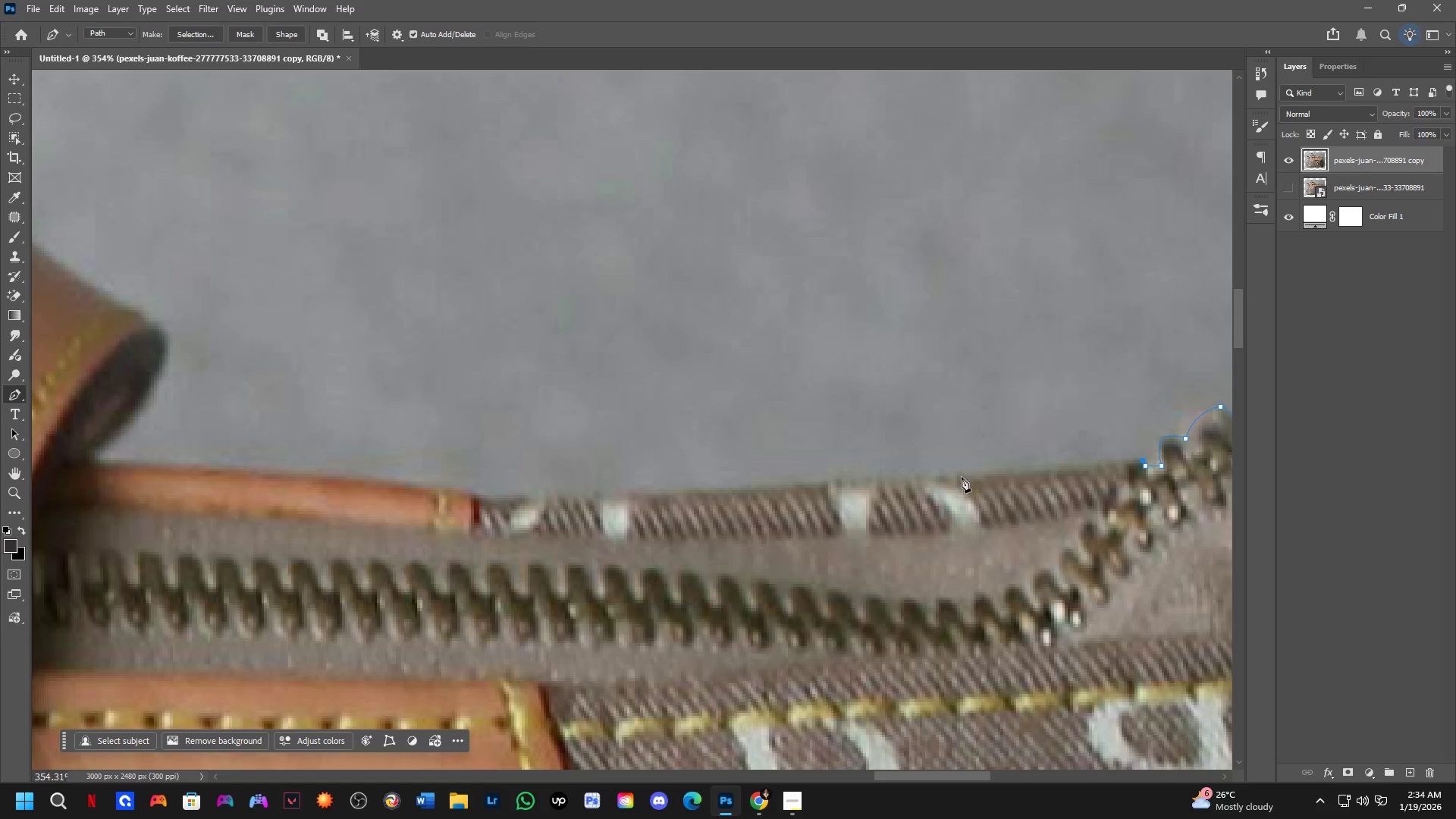 
left_click_drag(start_coordinate=[679, 547], to_coordinate=[997, 513])
 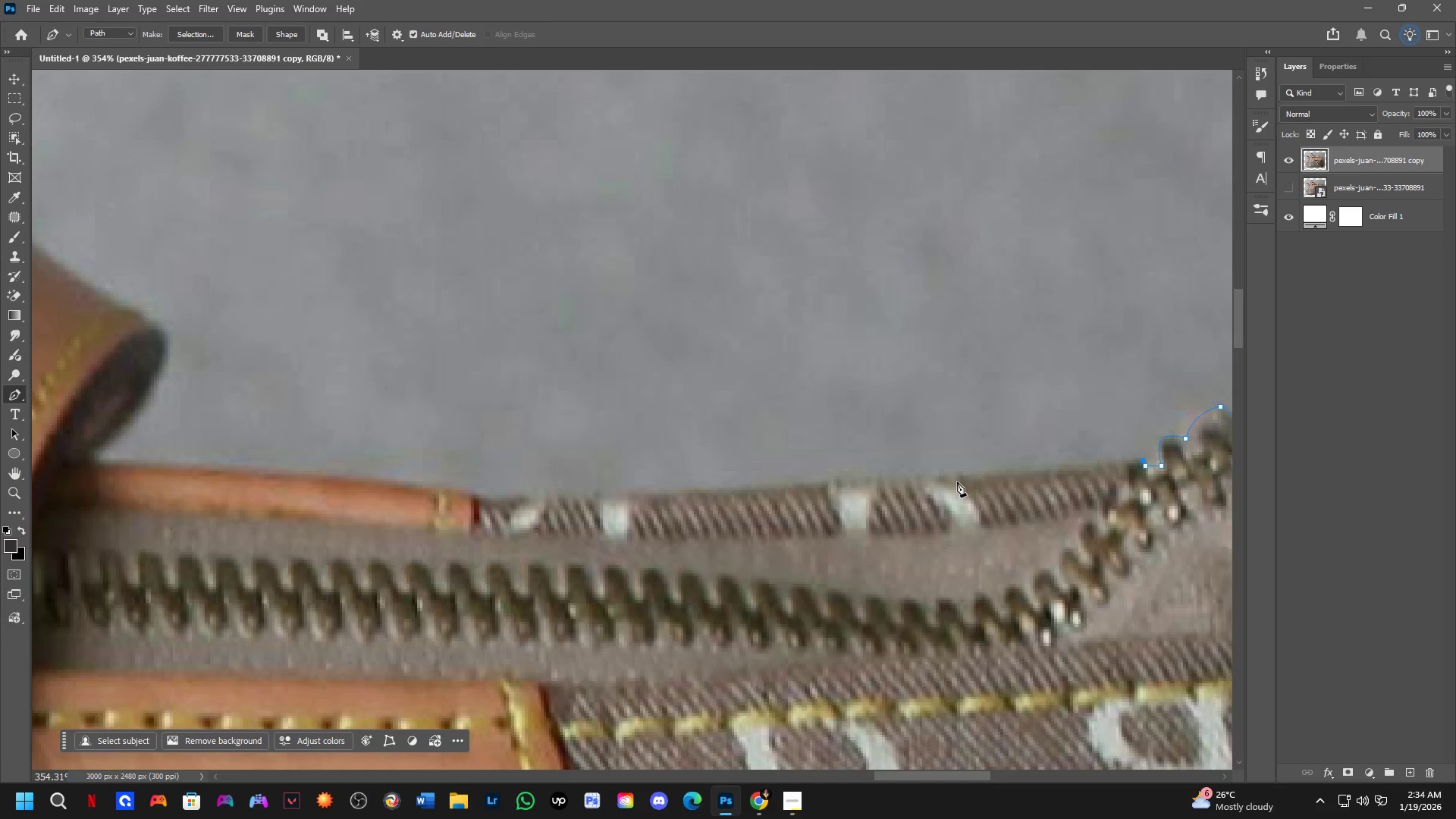 
hold_key(key=Space, duration=6.59)
 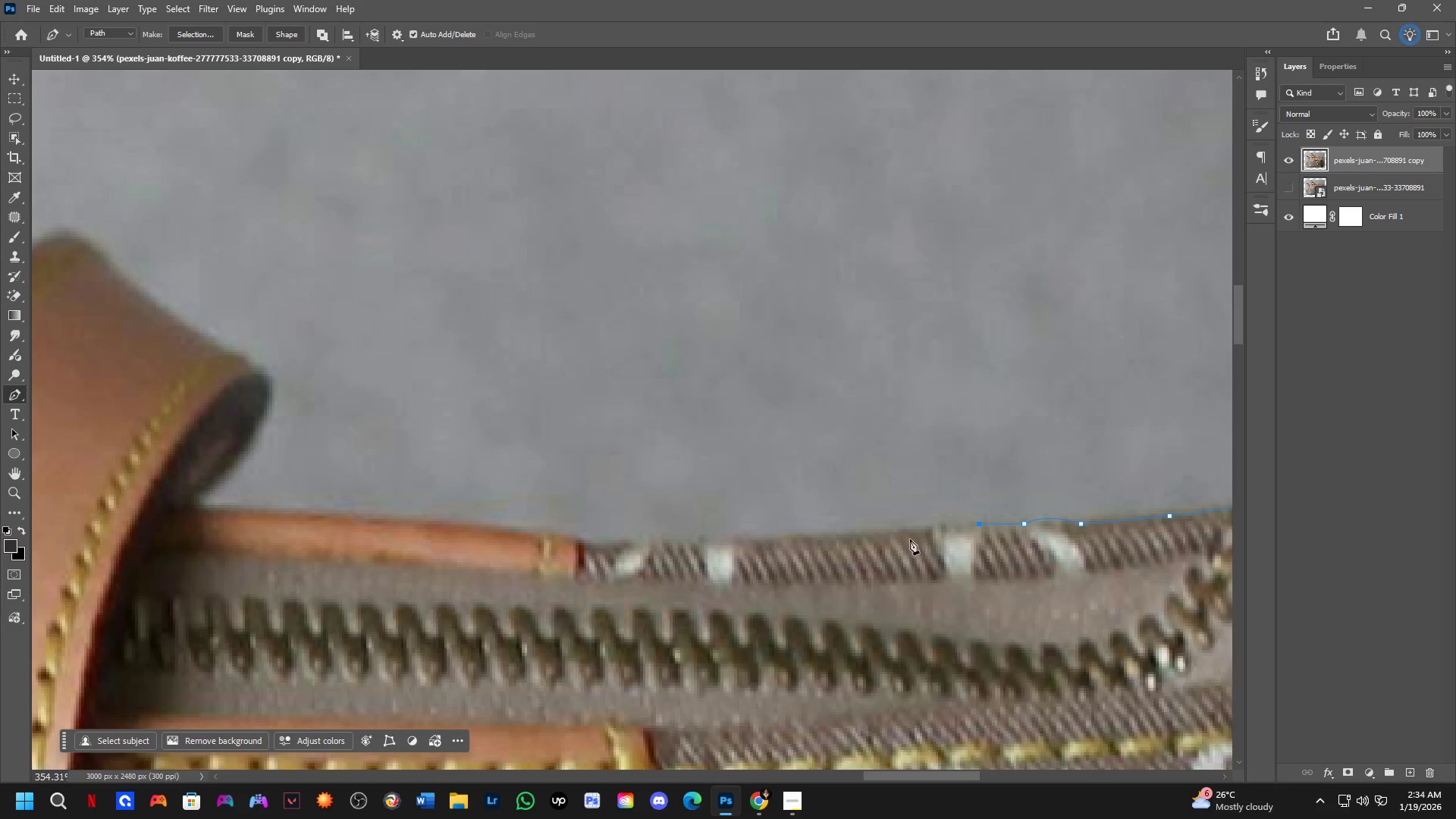 
left_click([976, 479])
 